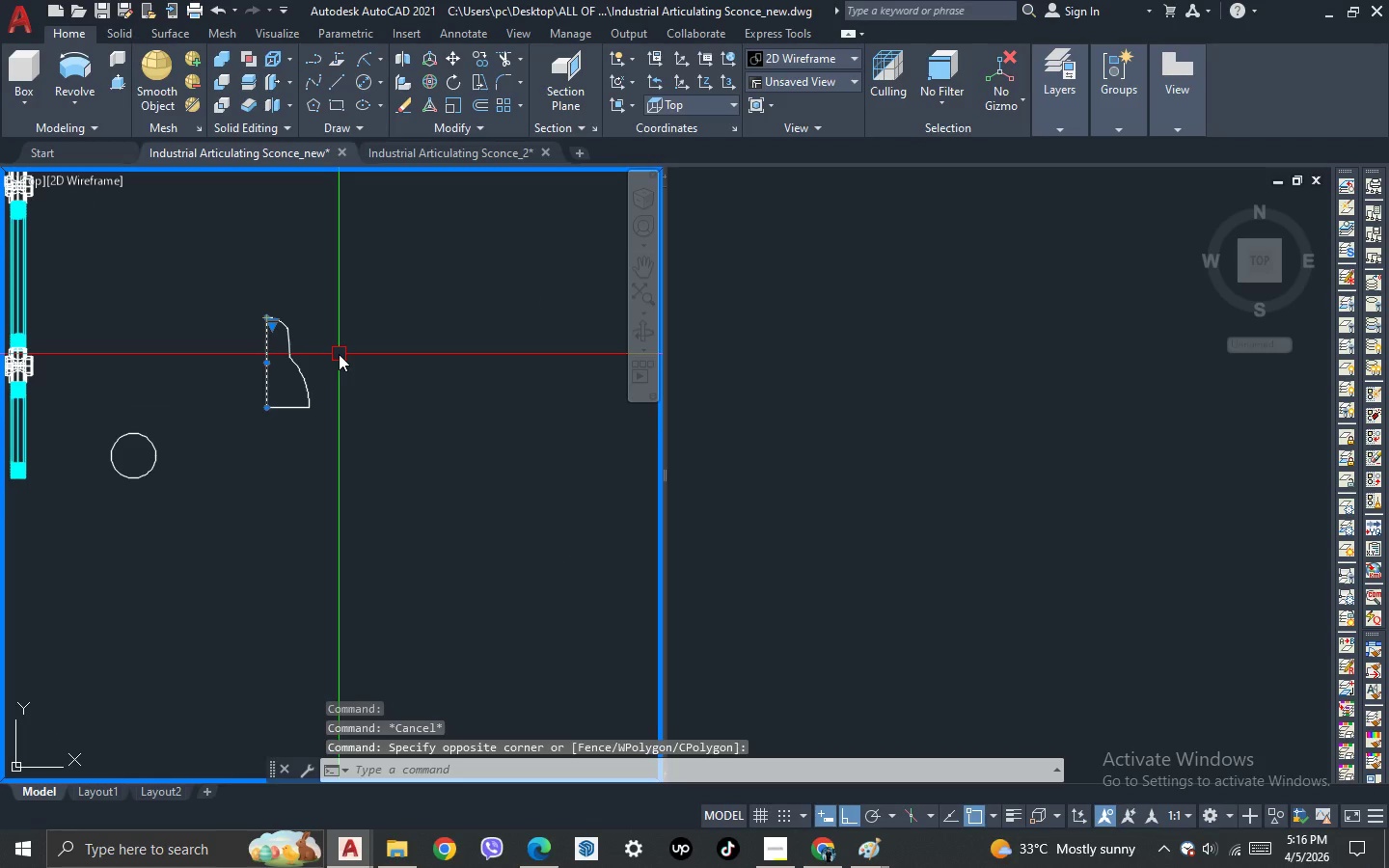 
key(M)
 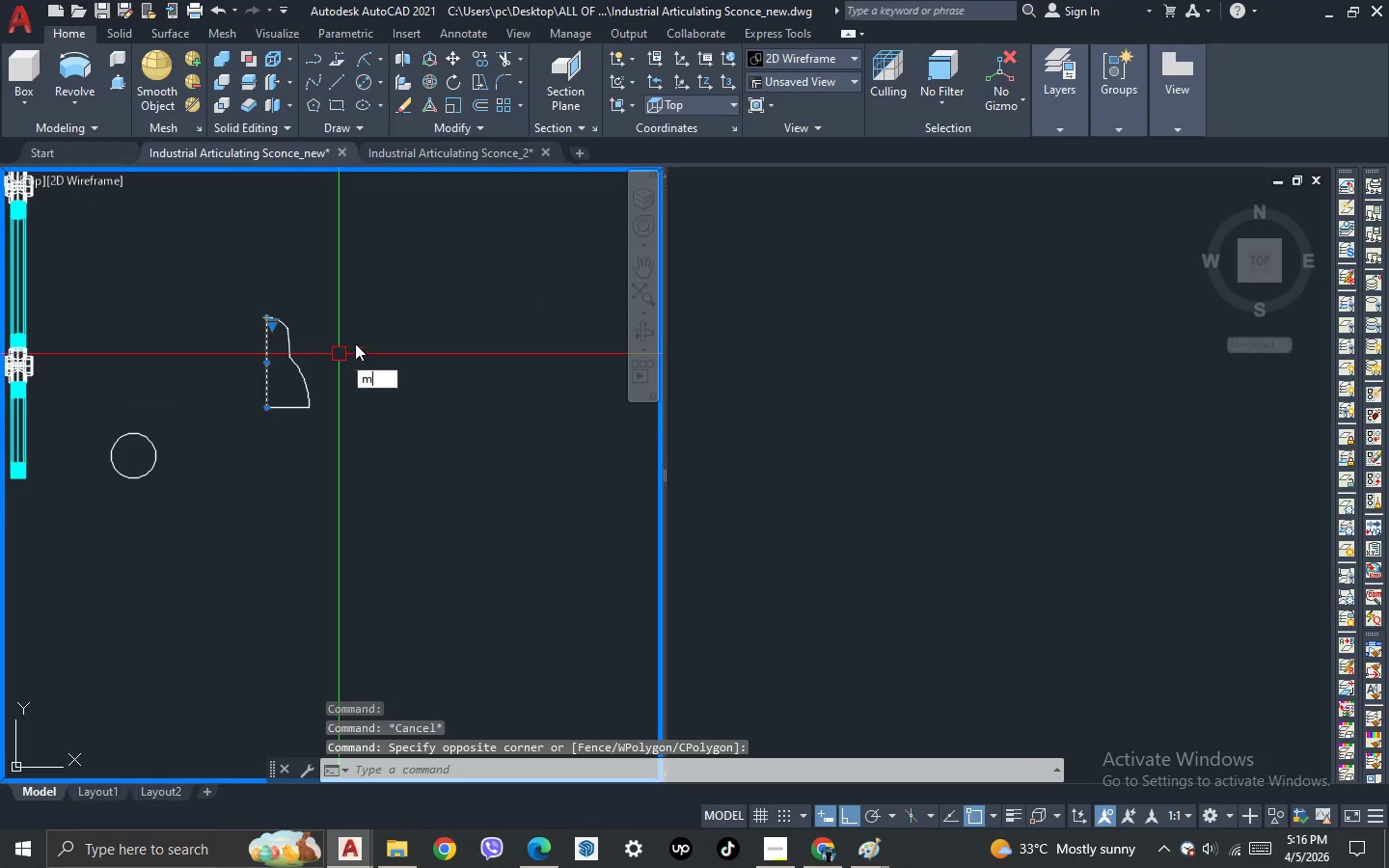 
key(Space)
 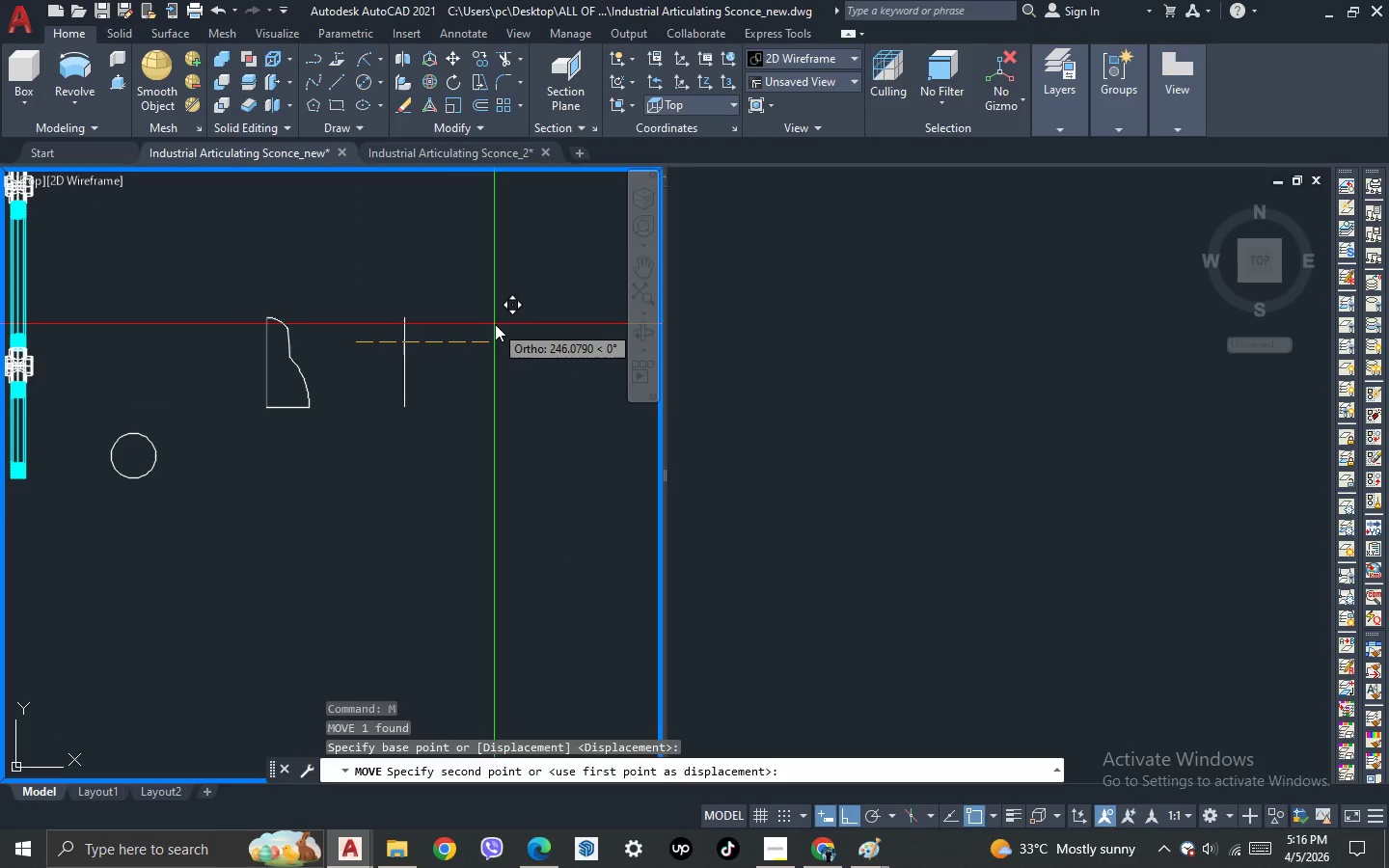 
left_click([501, 323])
 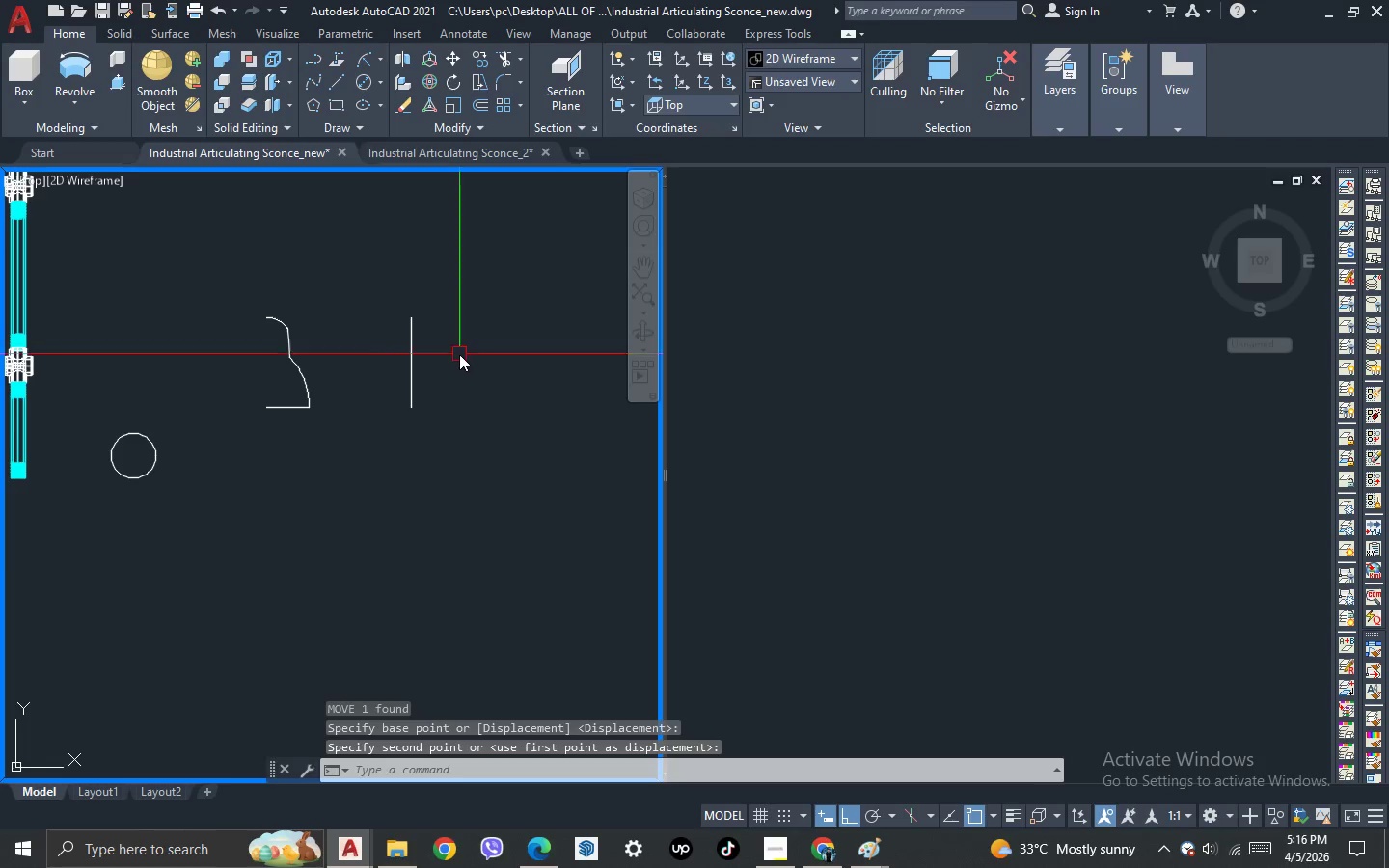 
left_click_drag(start_coordinate=[451, 353], to_coordinate=[447, 348])
 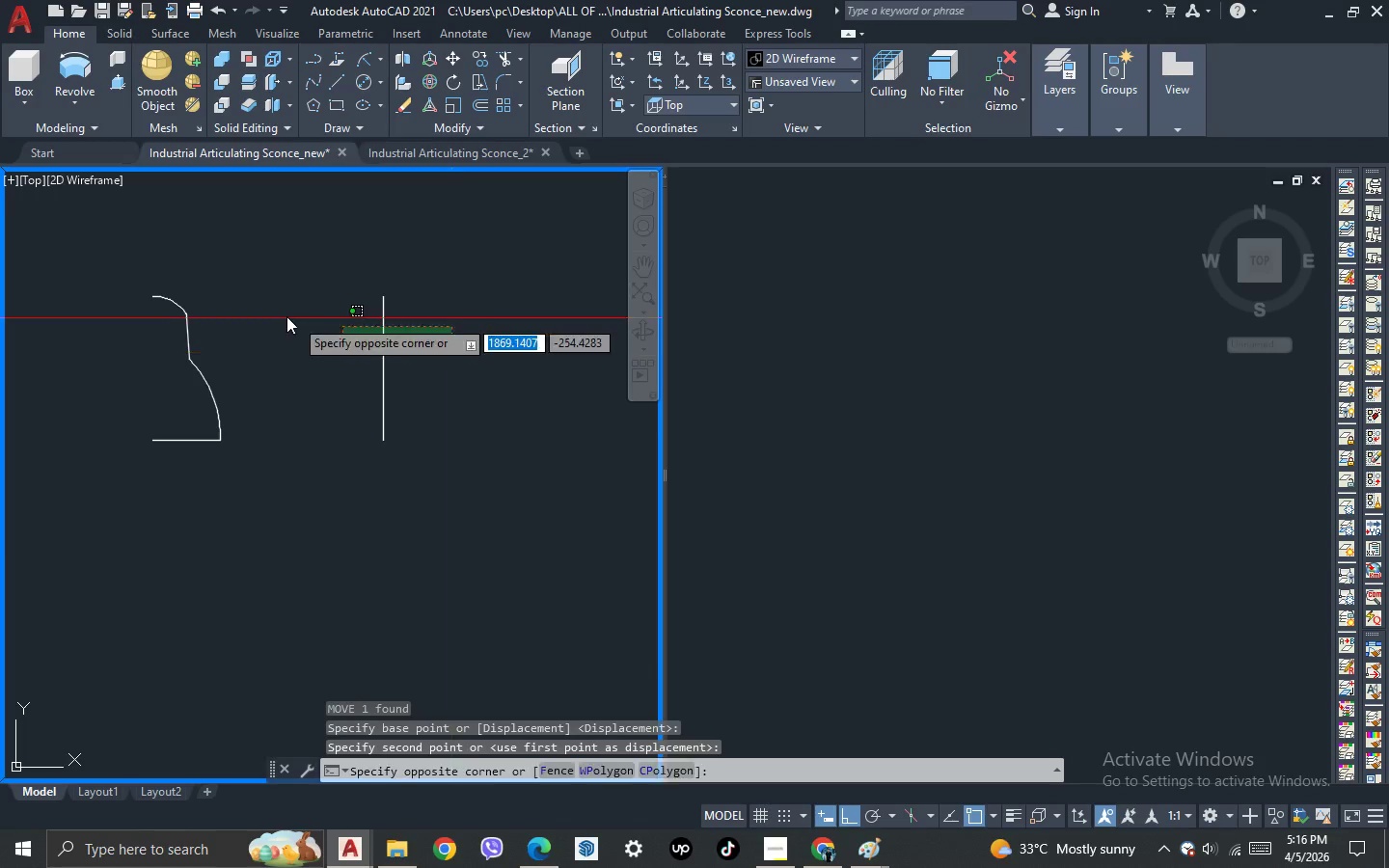 
double_click([285, 316])
 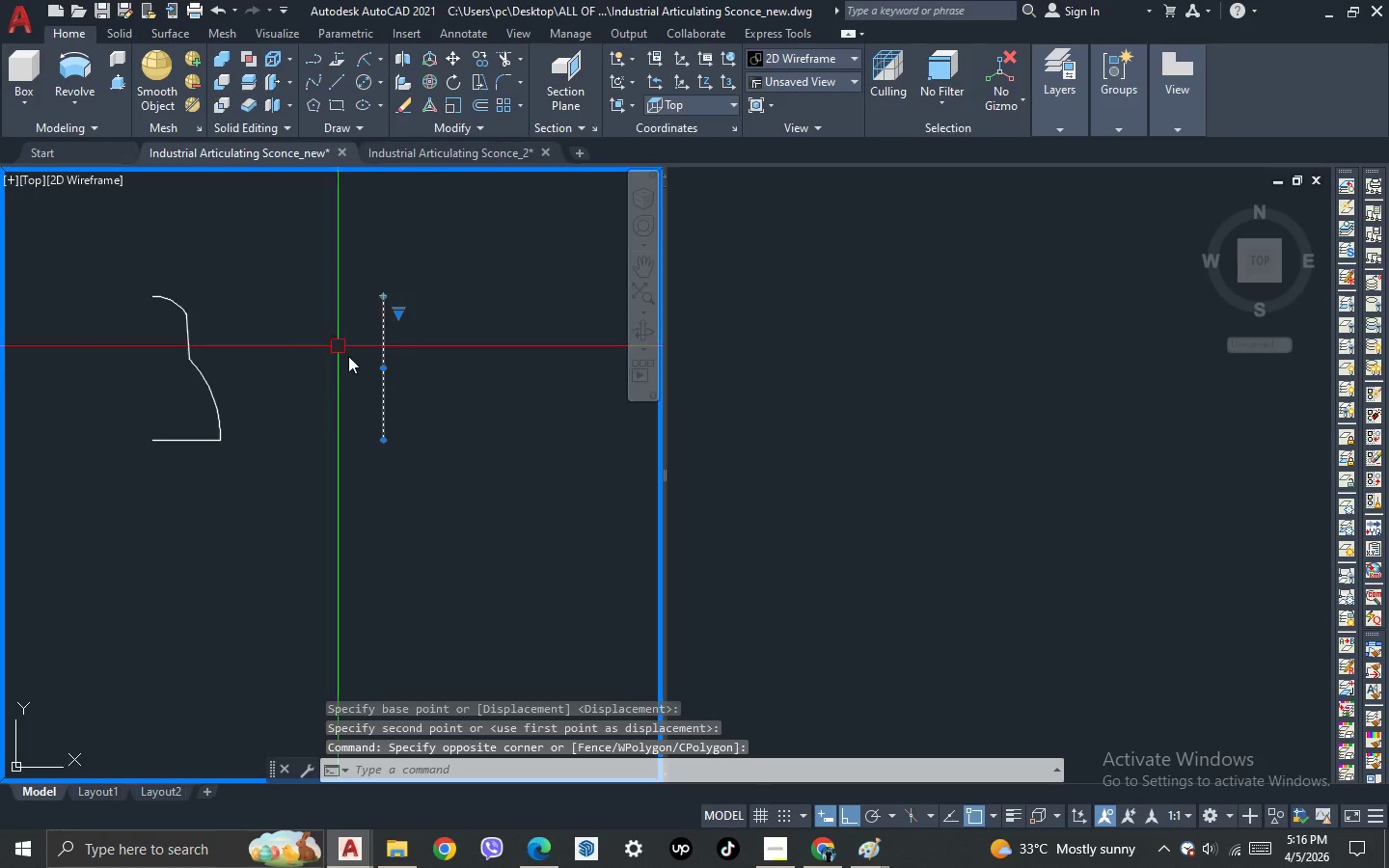 
scroll: coordinate [459, 354], scroll_direction: up, amount: 1.0
 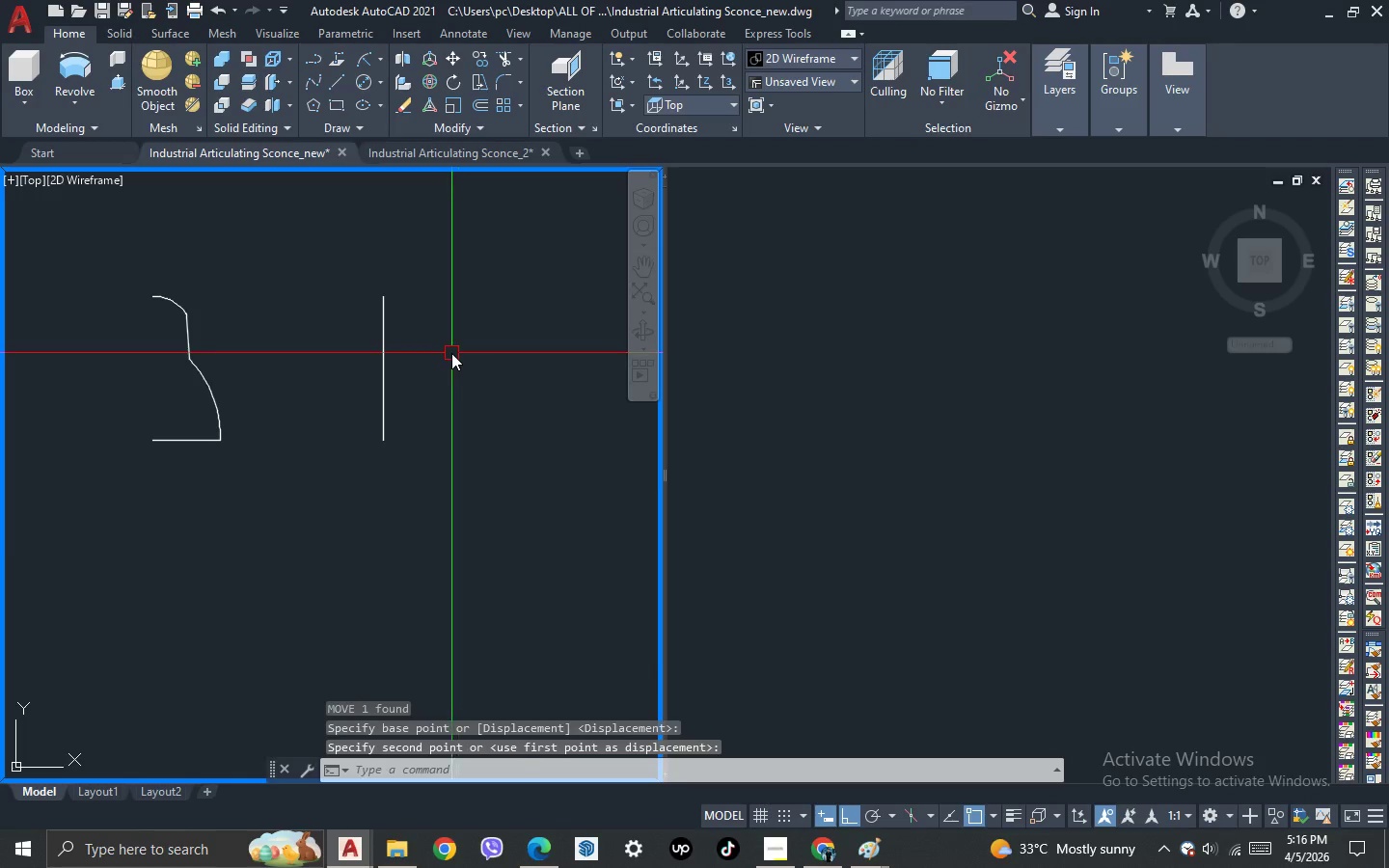 
key(Escape)
 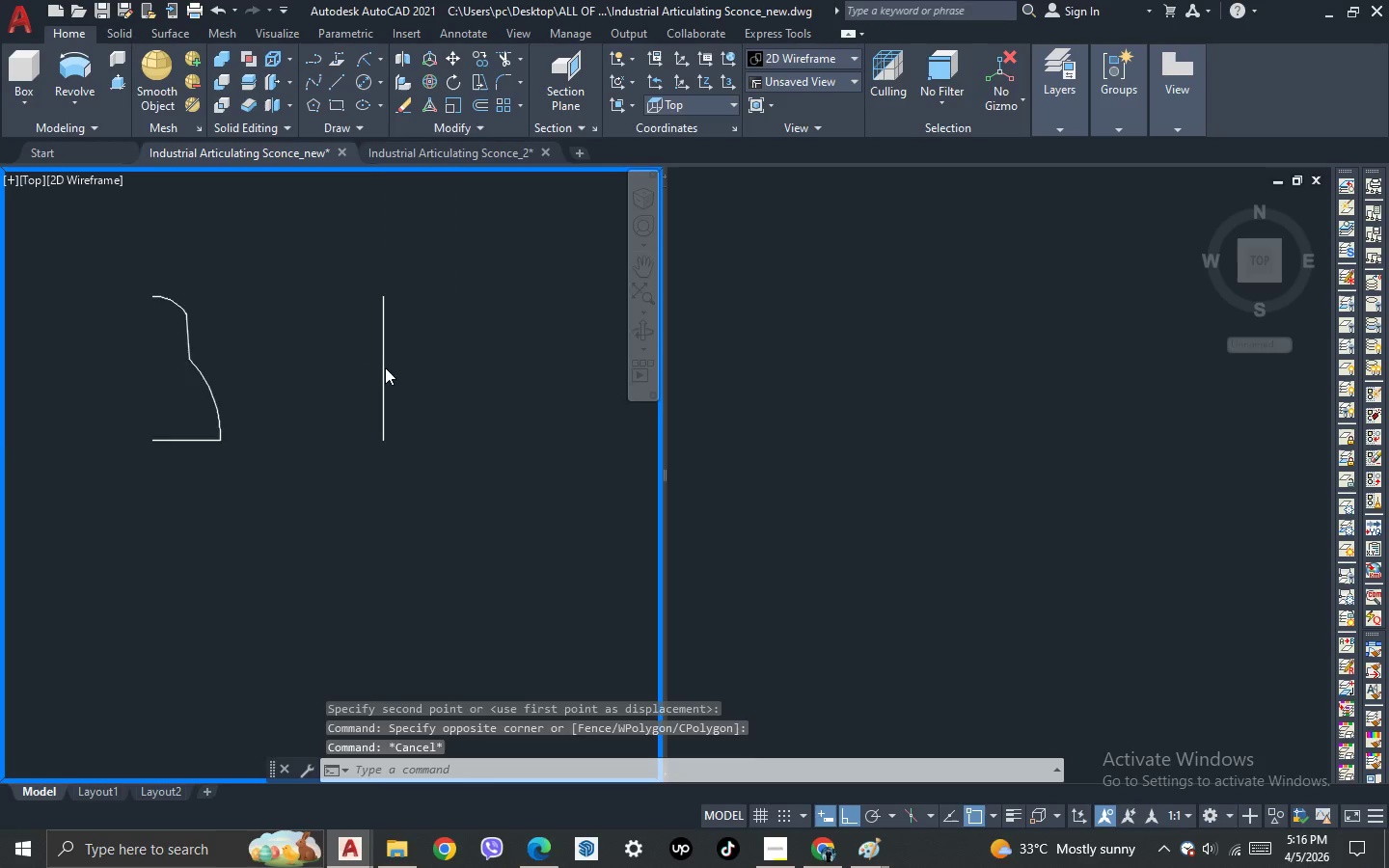 
scroll: coordinate [385, 367], scroll_direction: up, amount: 1.0
 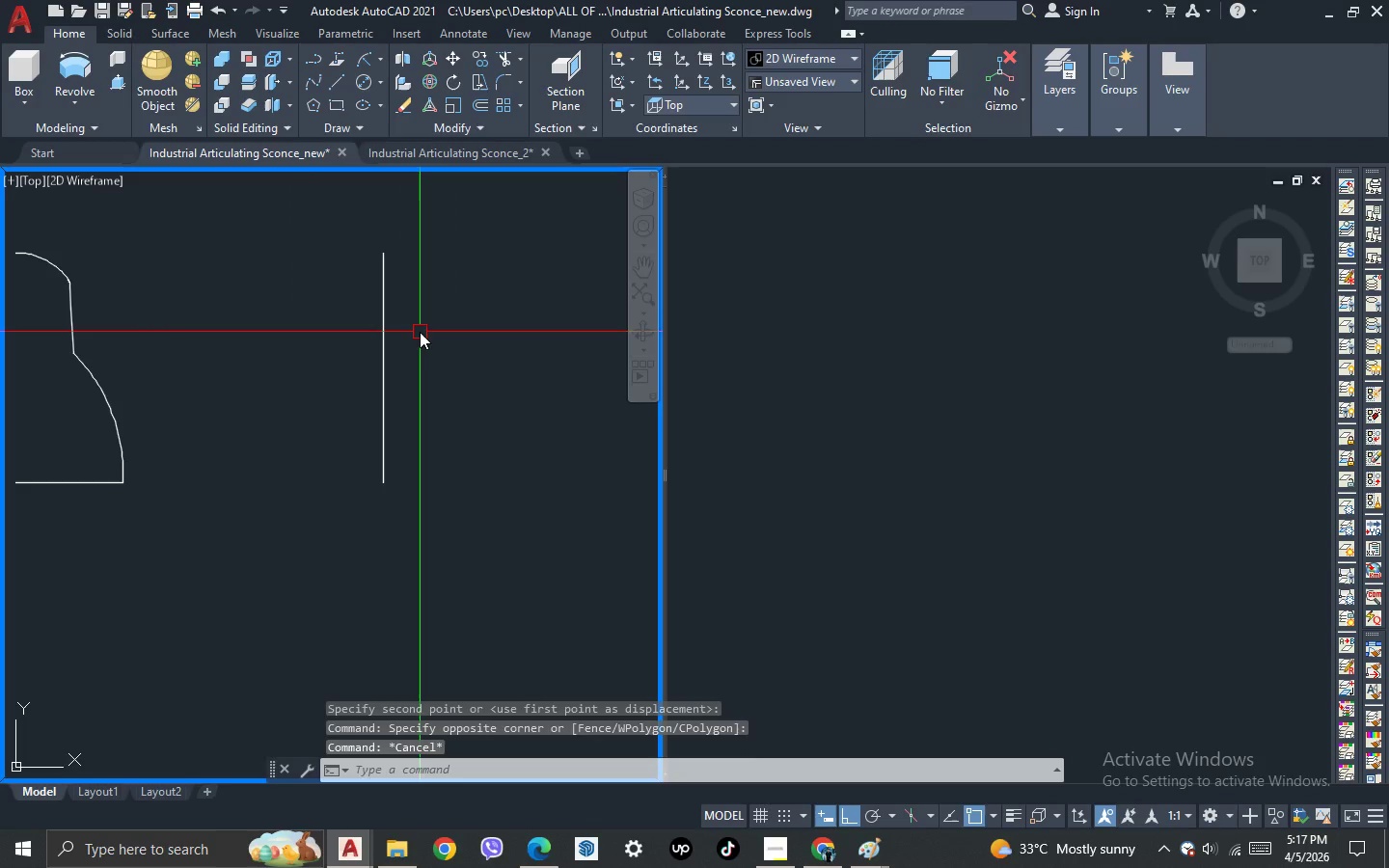 
key(L)
 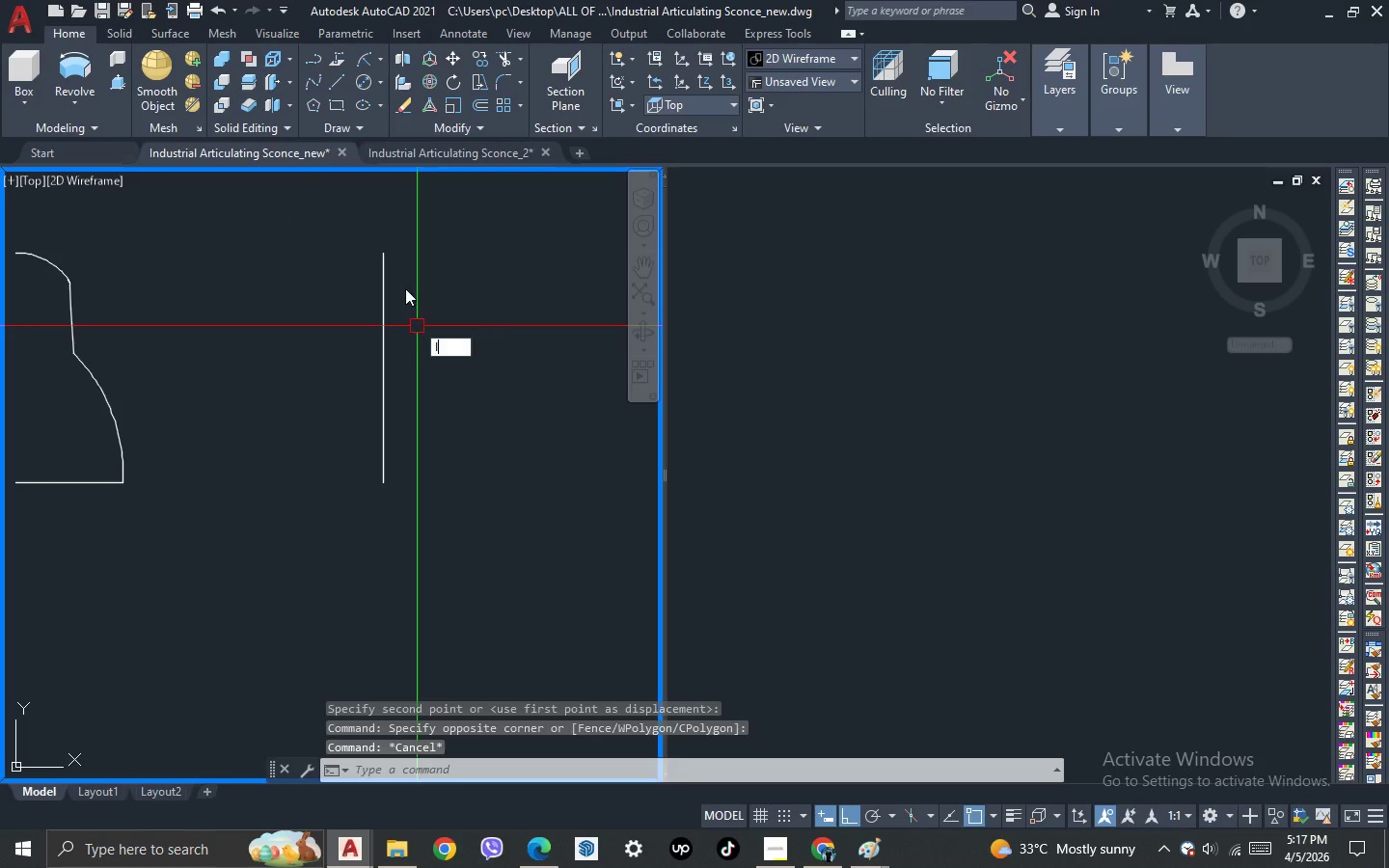 
key(Space)
 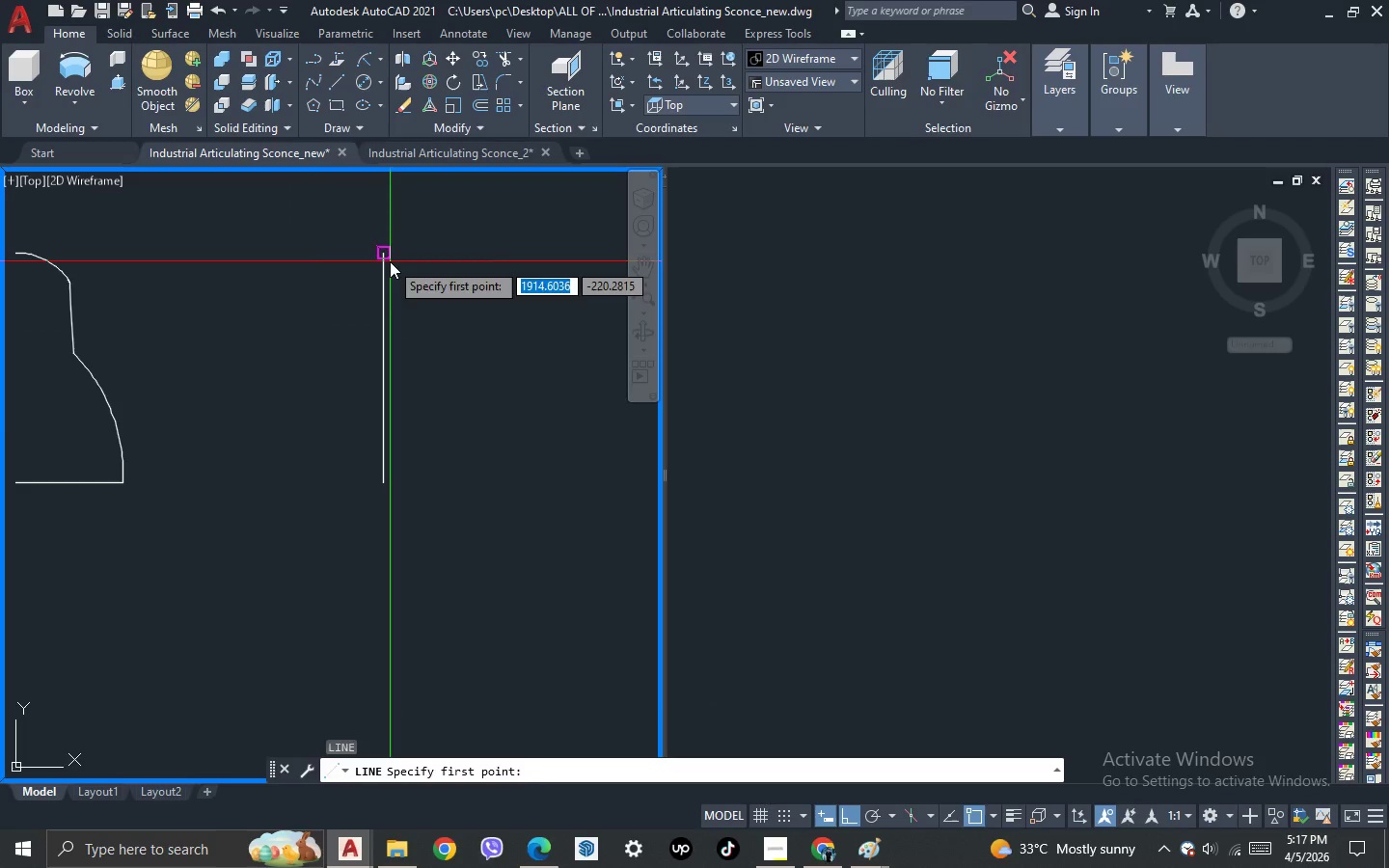 
left_click_drag(start_coordinate=[390, 261], to_coordinate=[393, 270])
 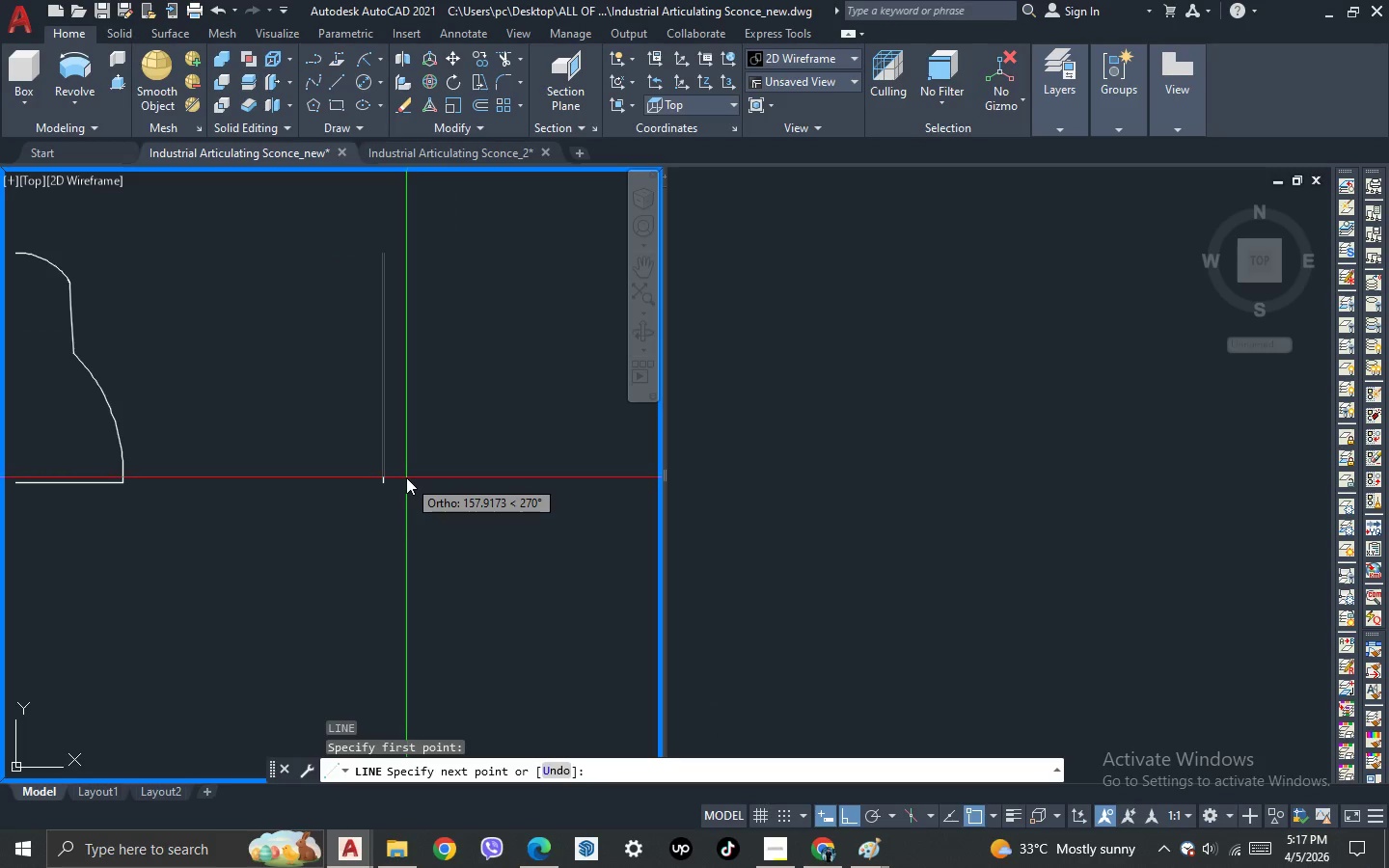 
left_click([390, 480])
 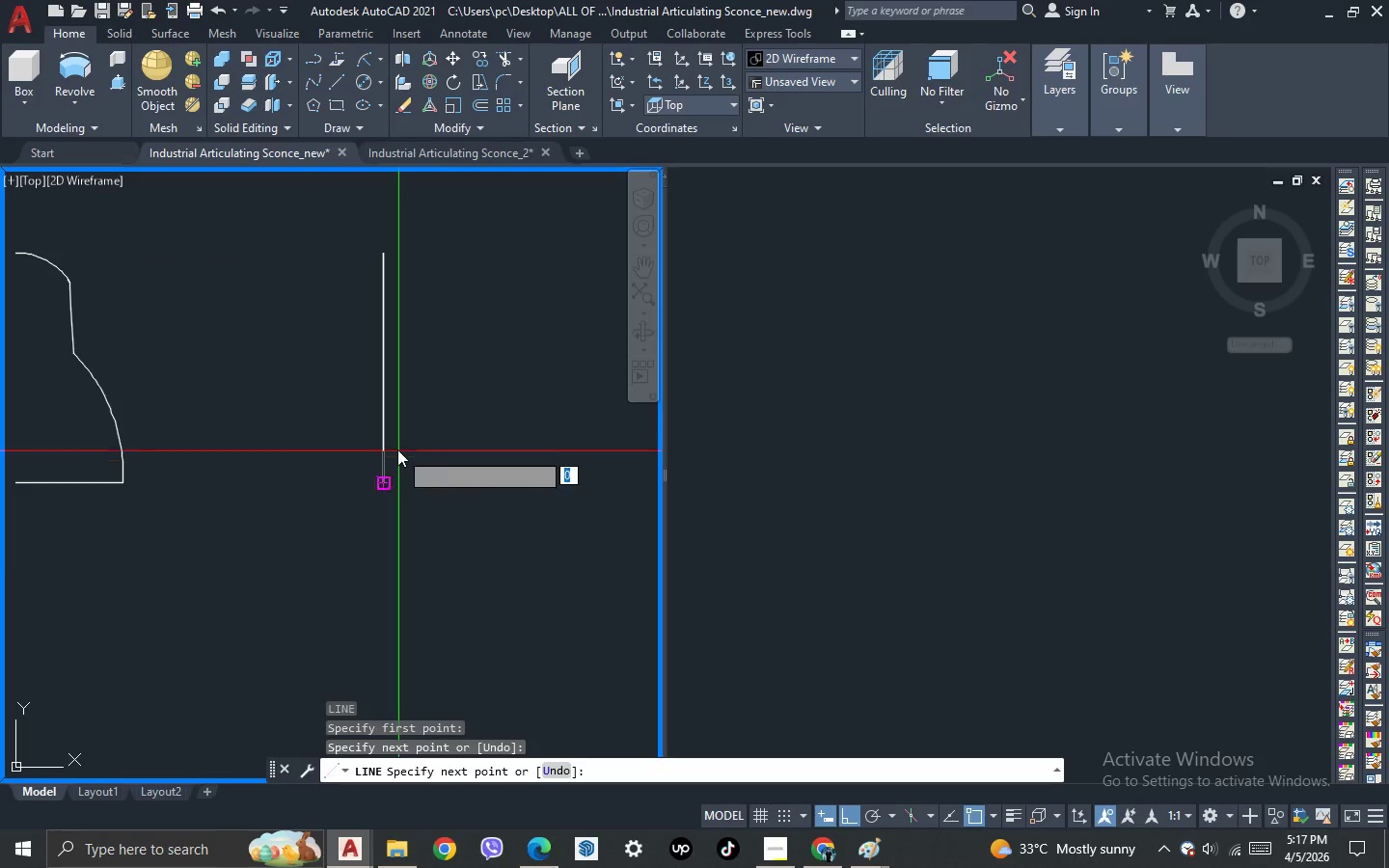 
key(Escape)
 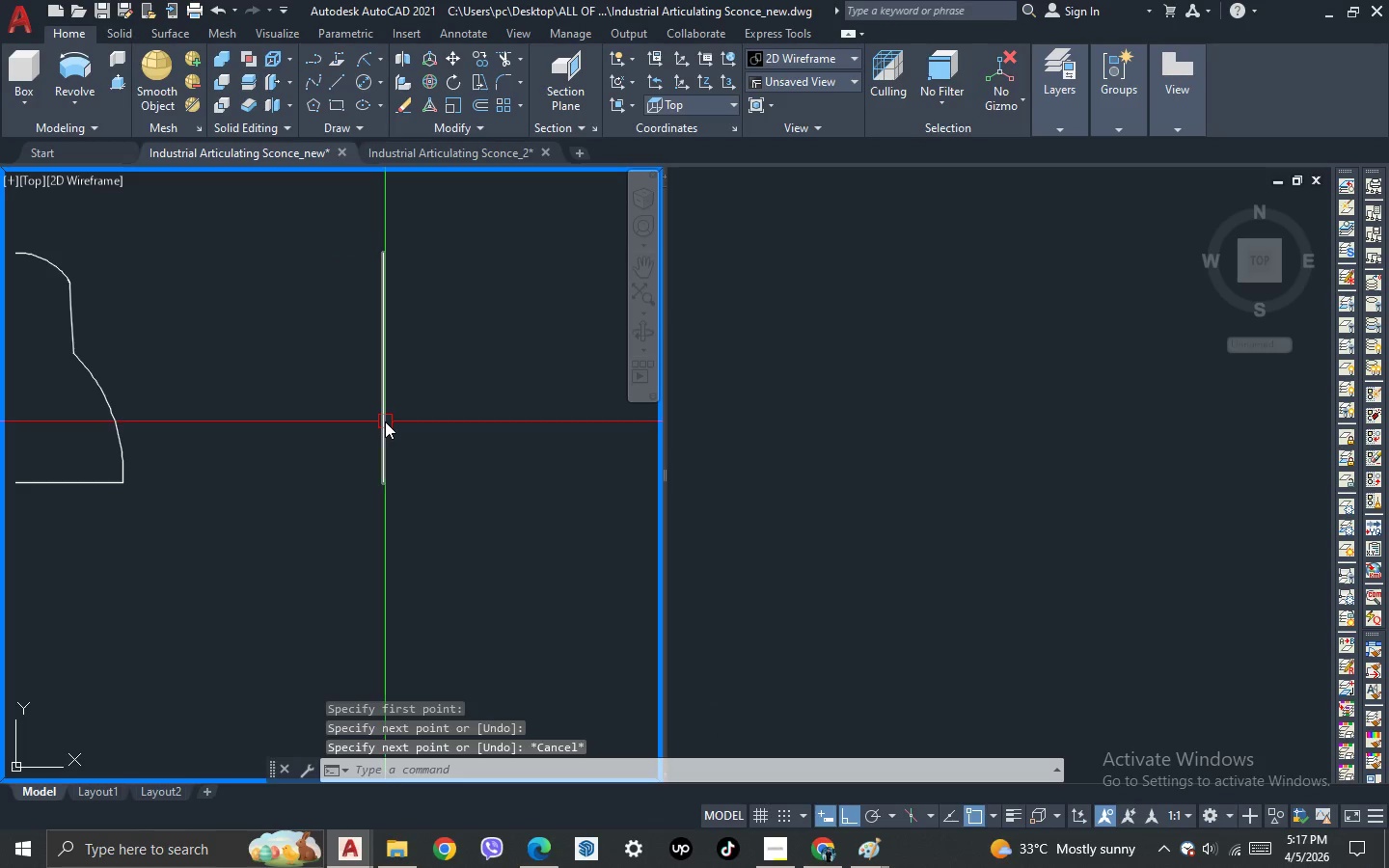 
left_click([385, 421])
 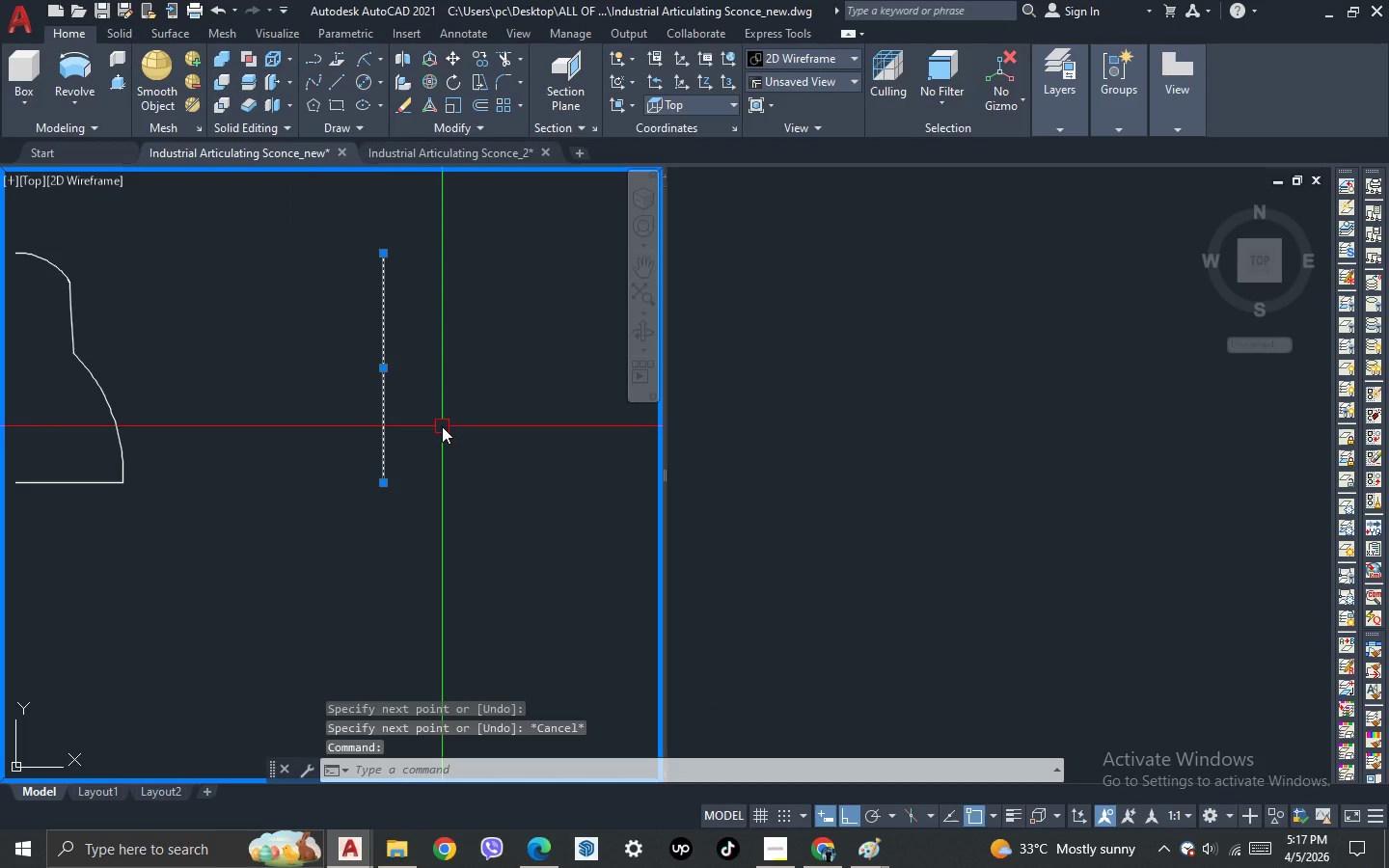 
key(M)
 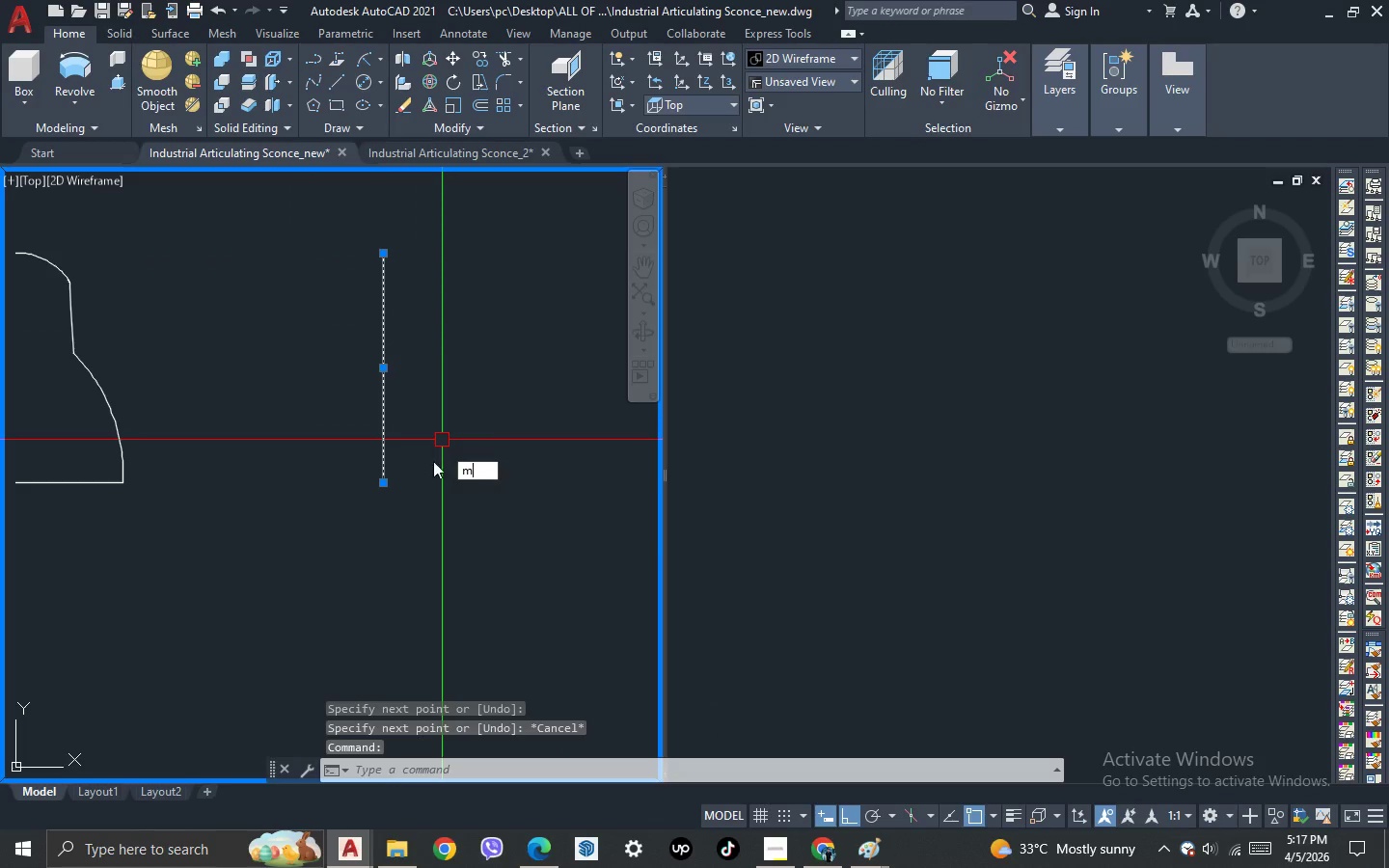 
key(Space)
 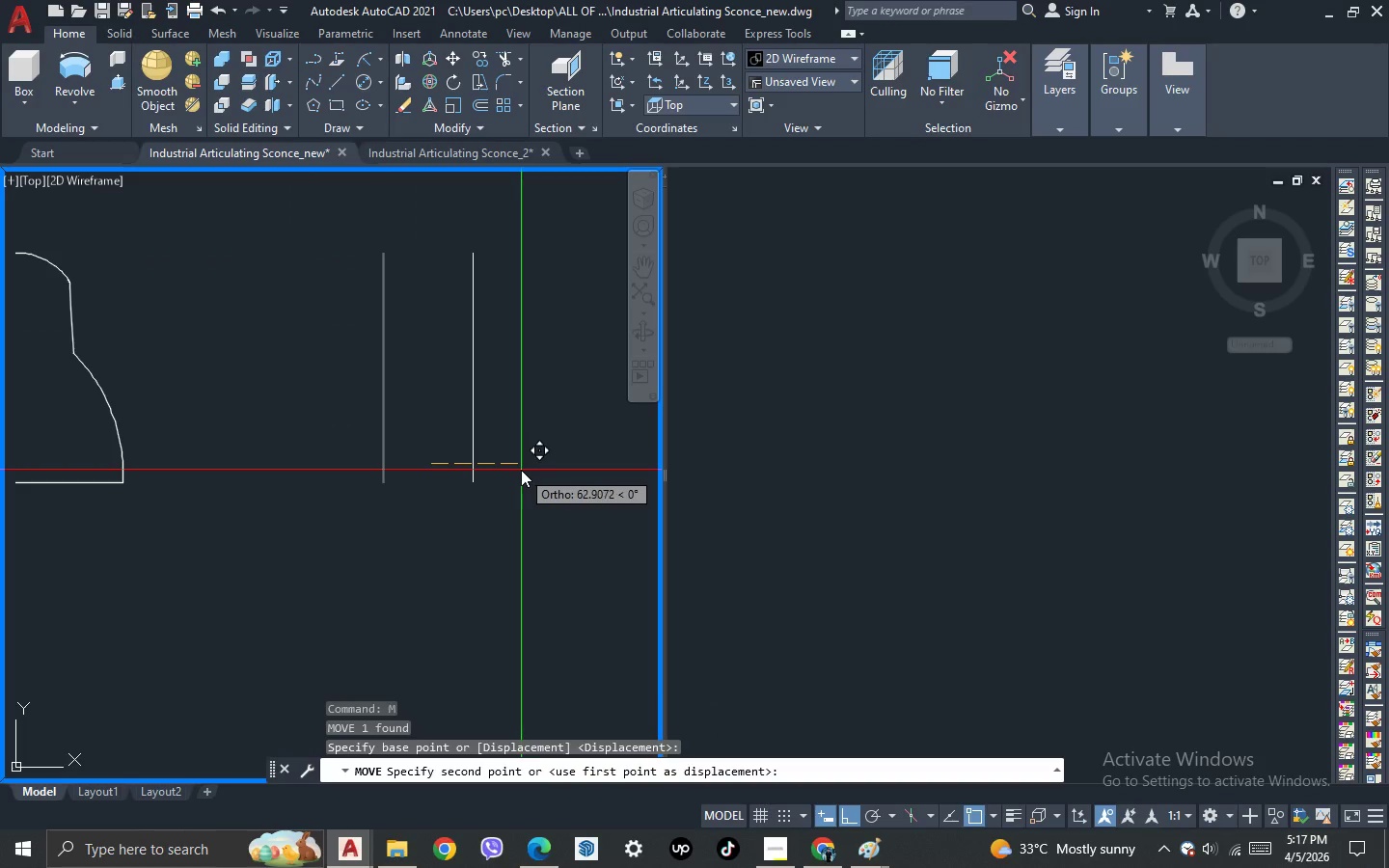 
left_click([521, 470])
 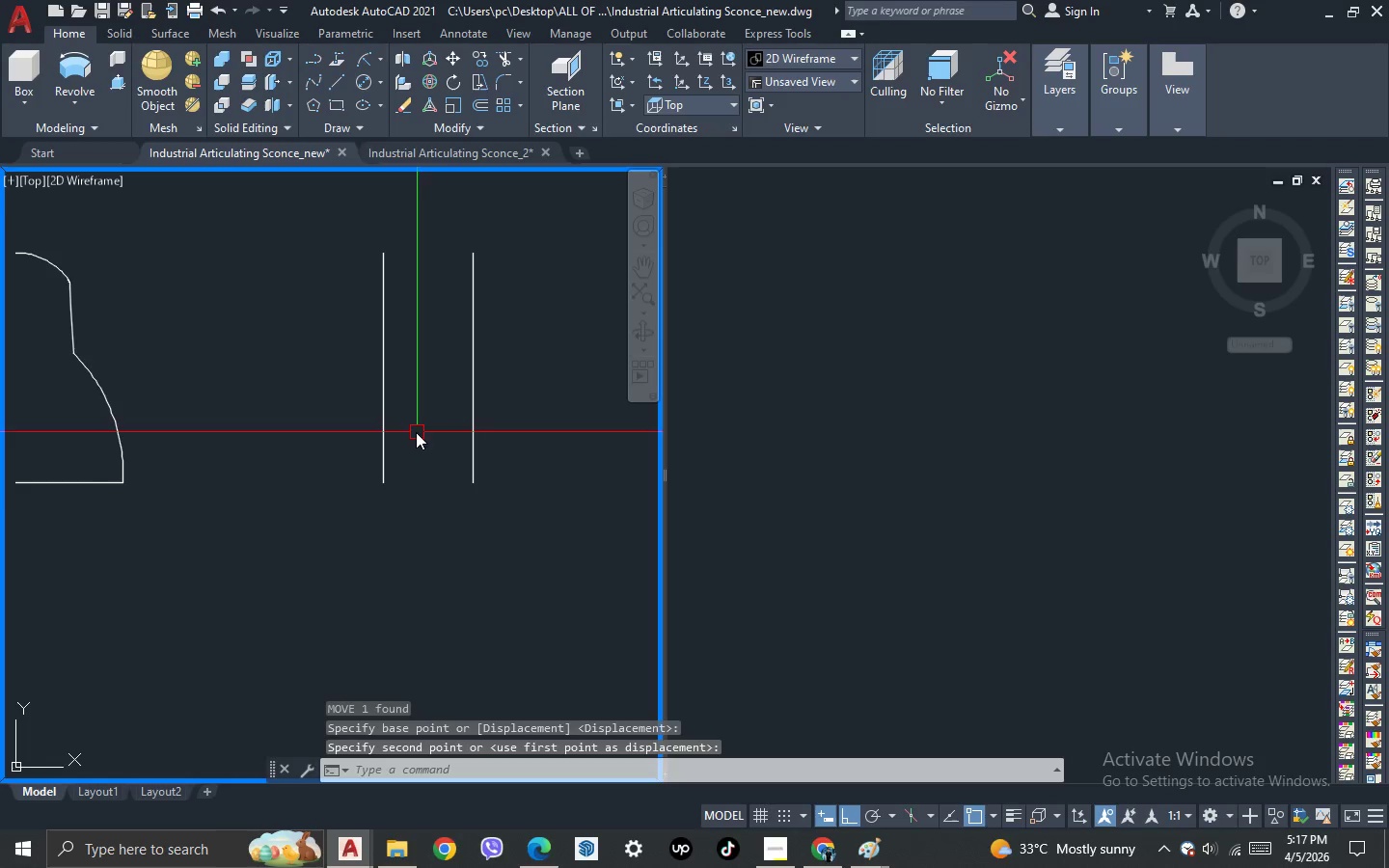 
scroll: coordinate [219, 369], scroll_direction: none, amount: 0.0
 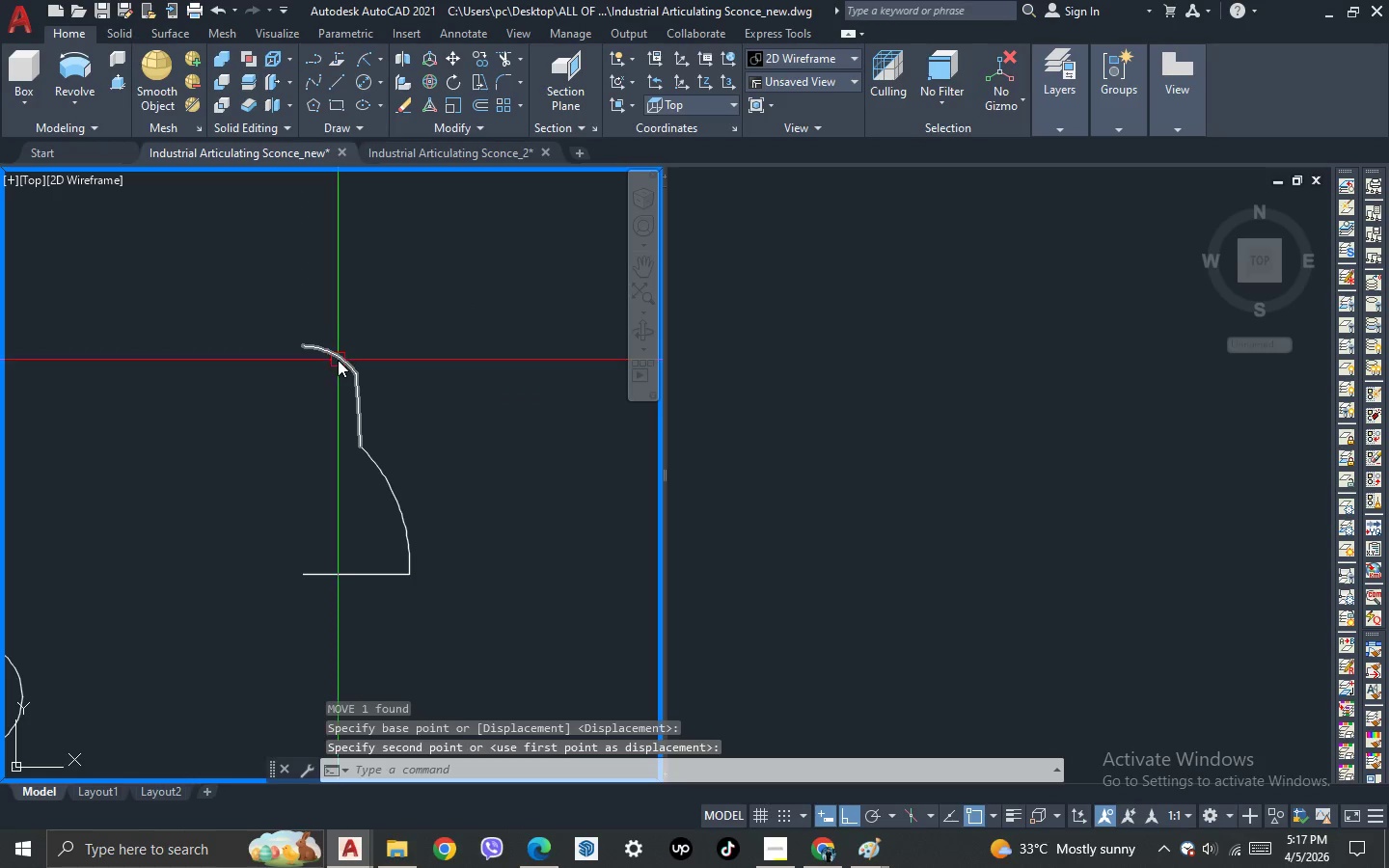 
scroll: coordinate [339, 361], scroll_direction: up, amount: 2.0
 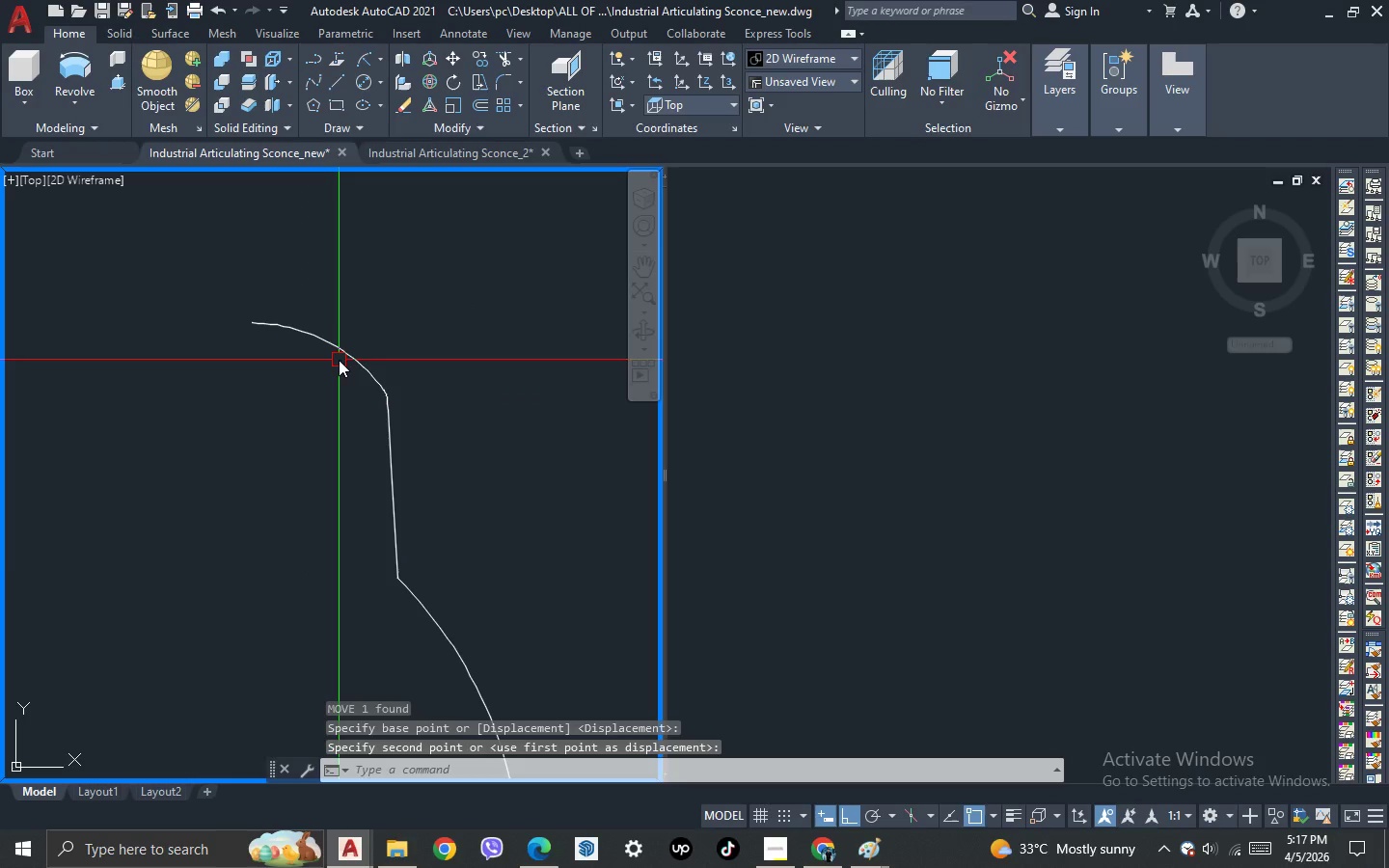 
left_click([339, 360])
 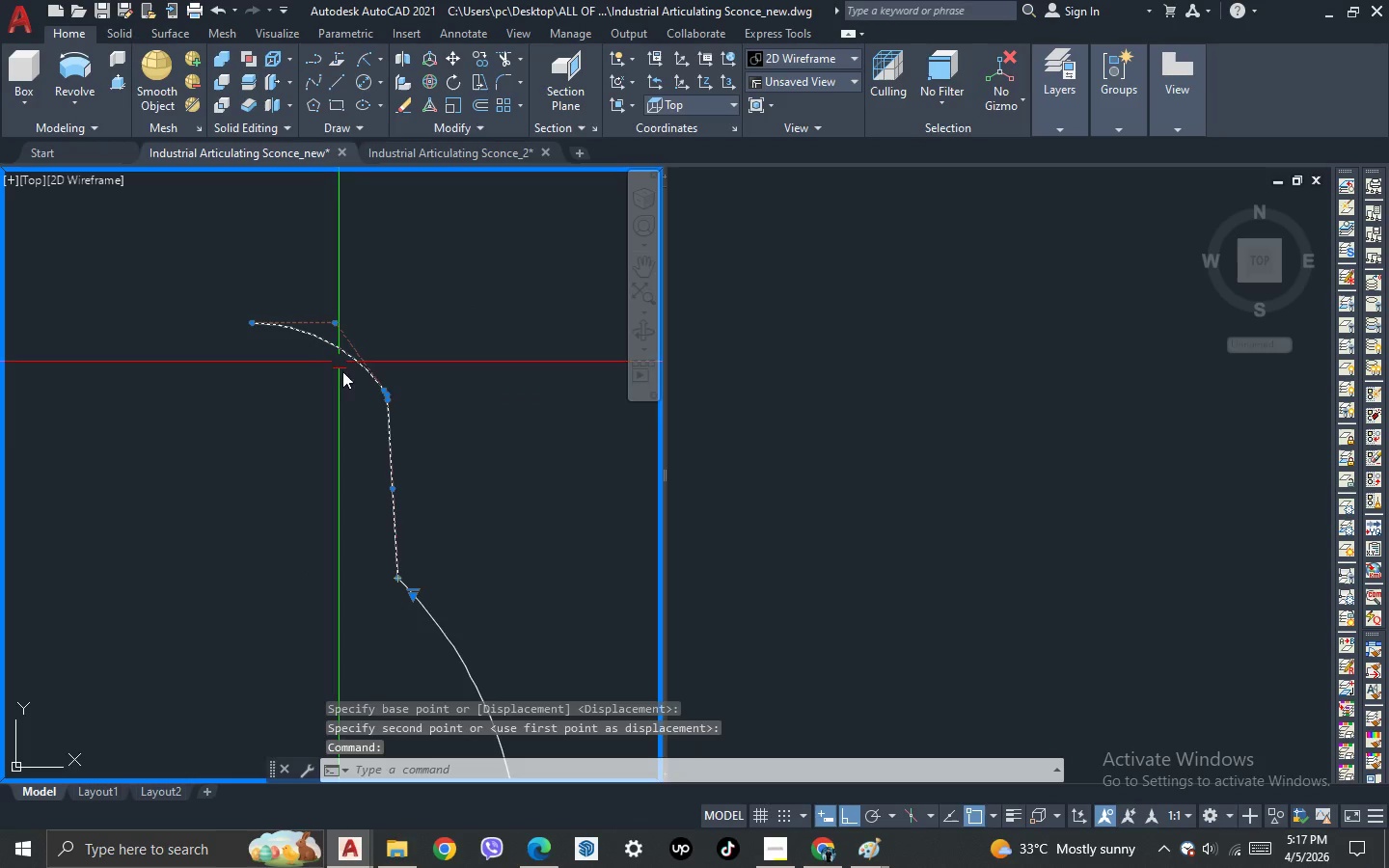 
scroll: coordinate [370, 398], scroll_direction: up, amount: 3.0
 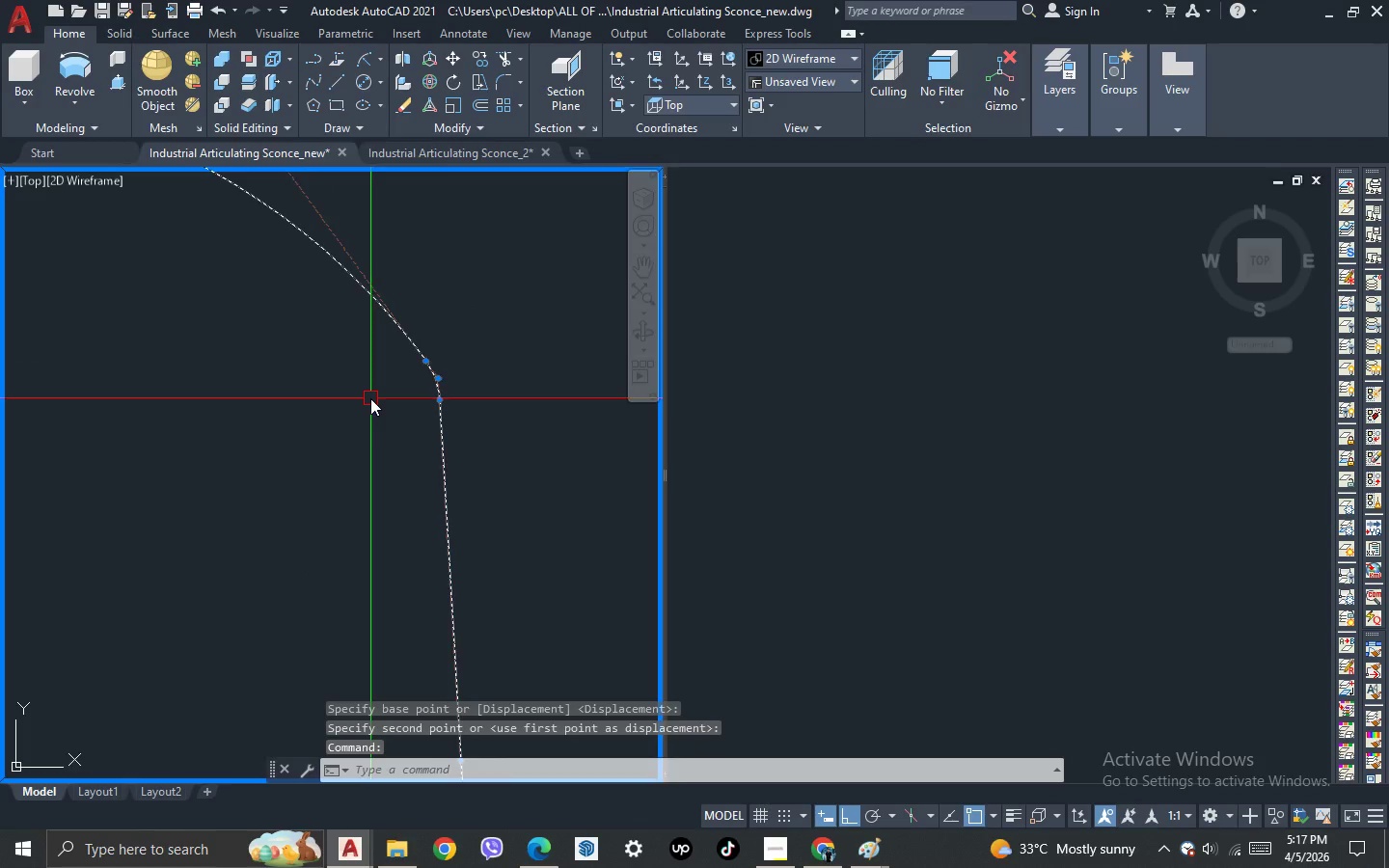 
scroll: coordinate [217, 357], scroll_direction: down, amount: 6.0
 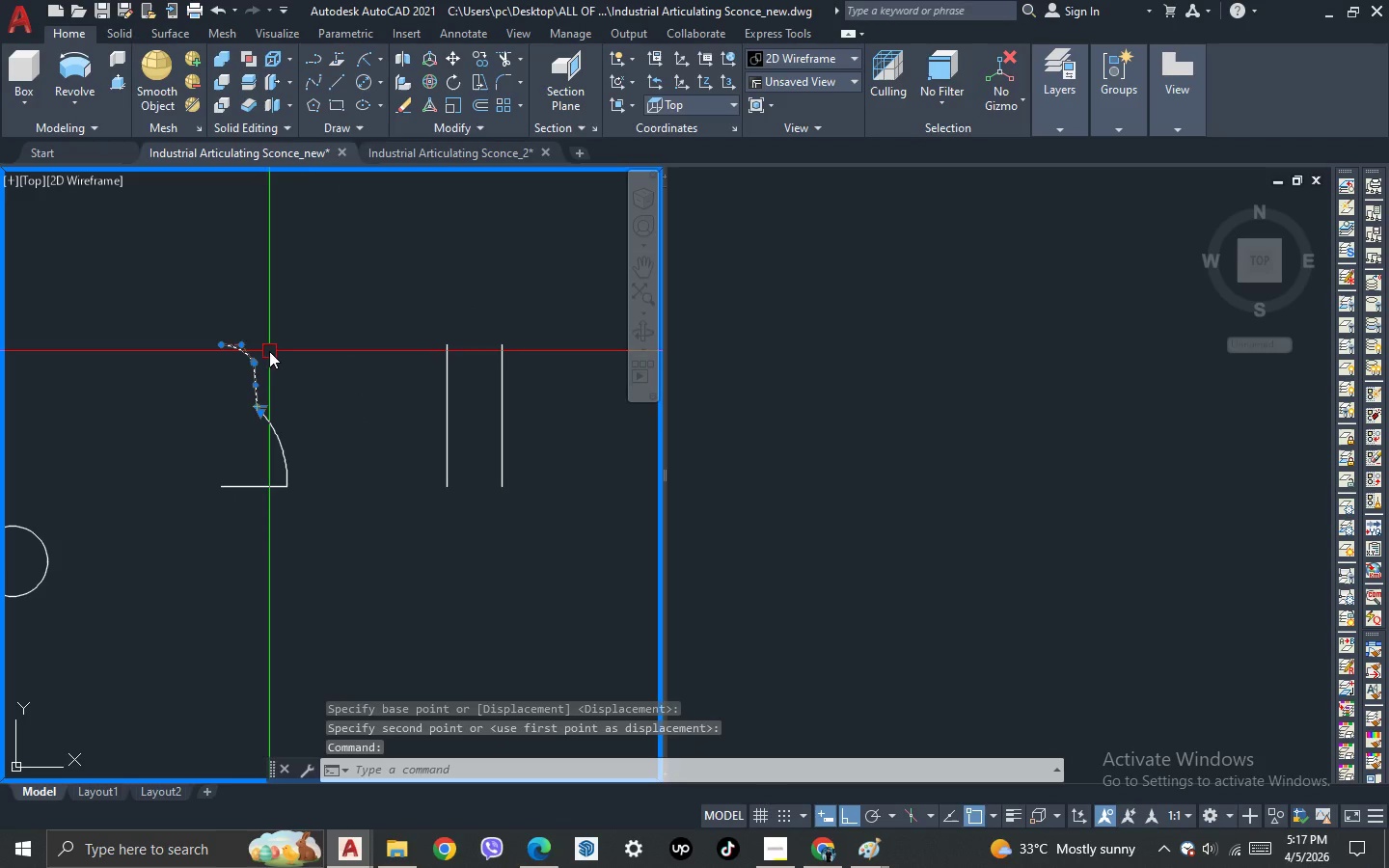 
key(Escape)
 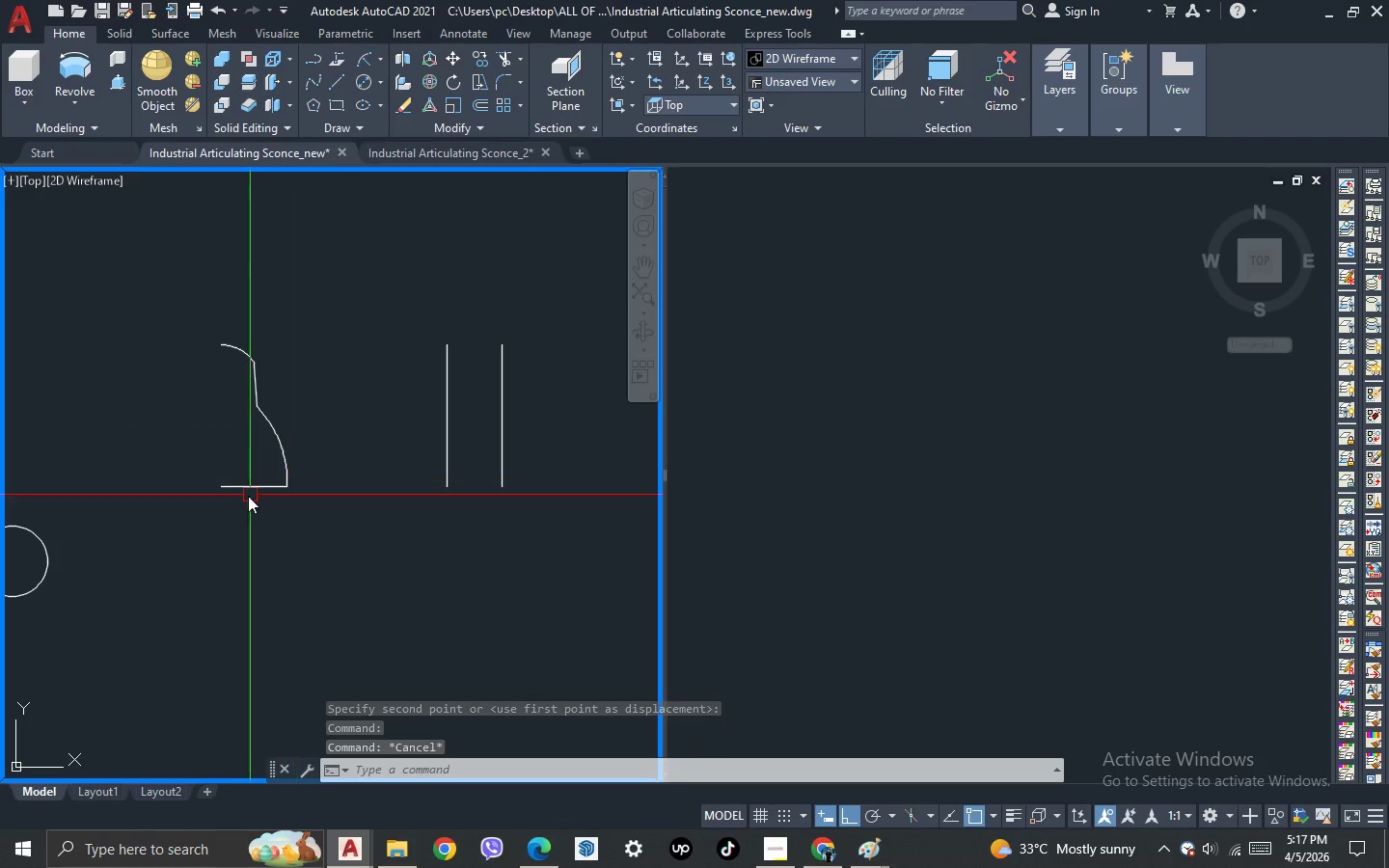 
left_click([246, 490])
 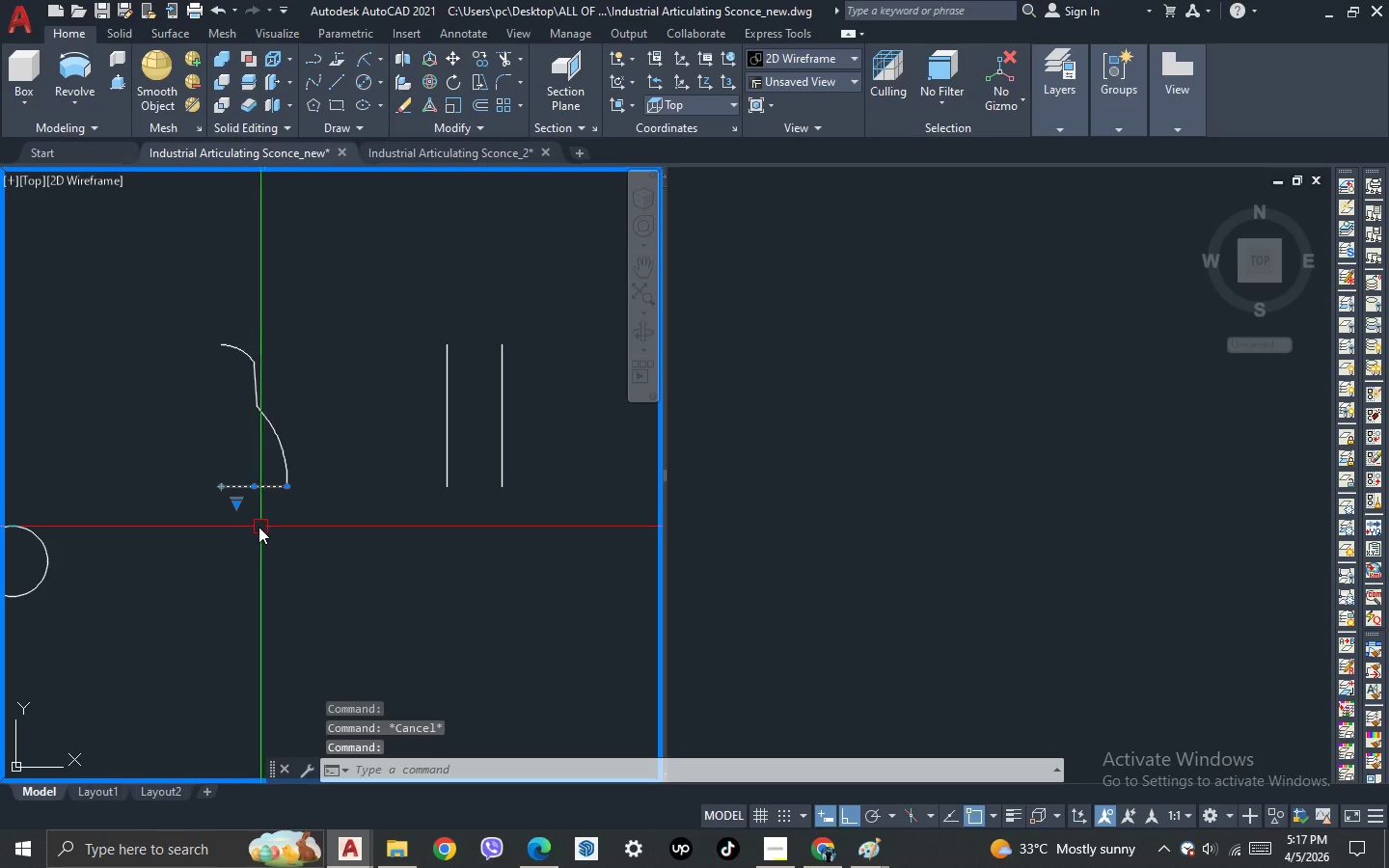 
key(M)
 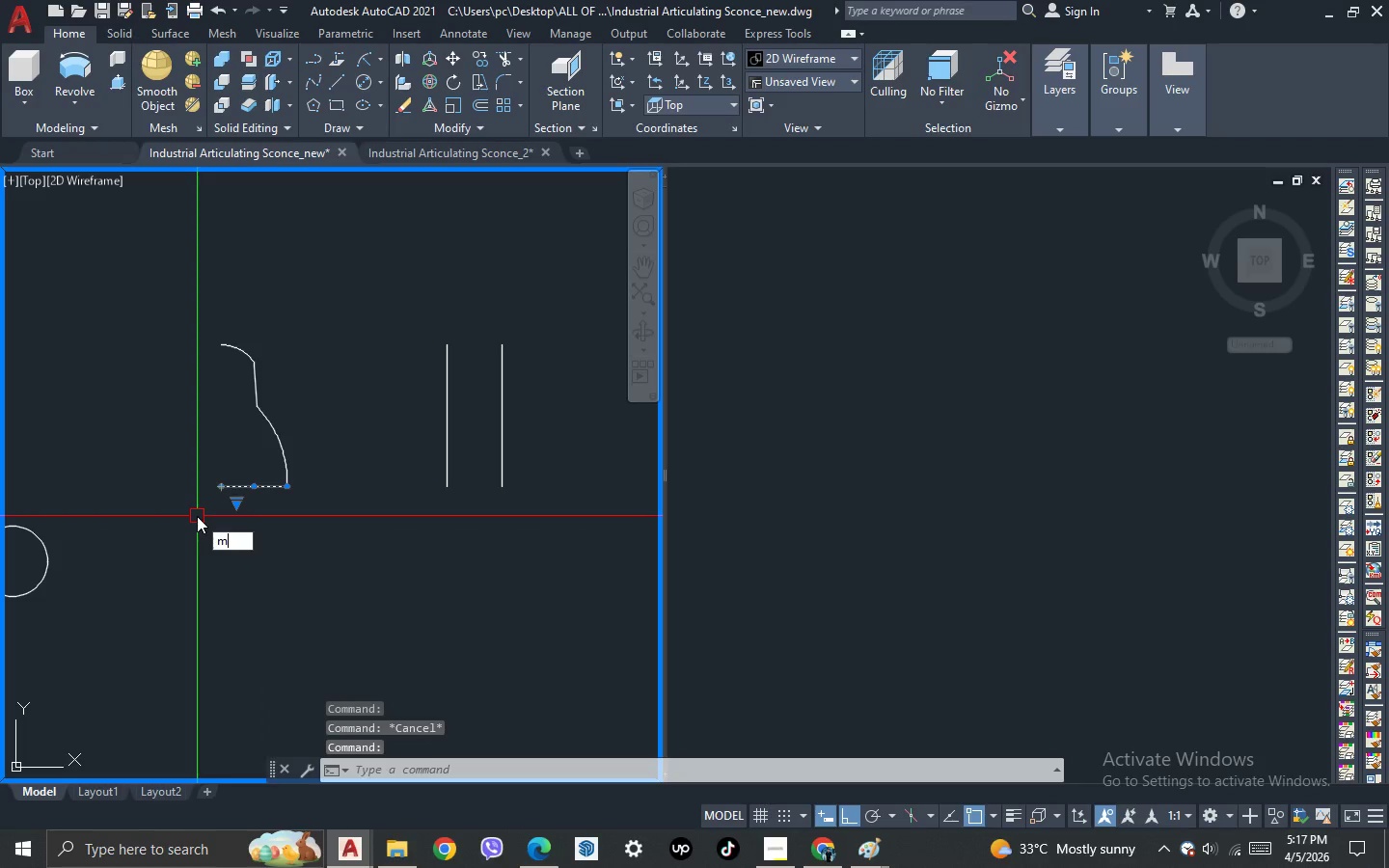 
key(Space)
 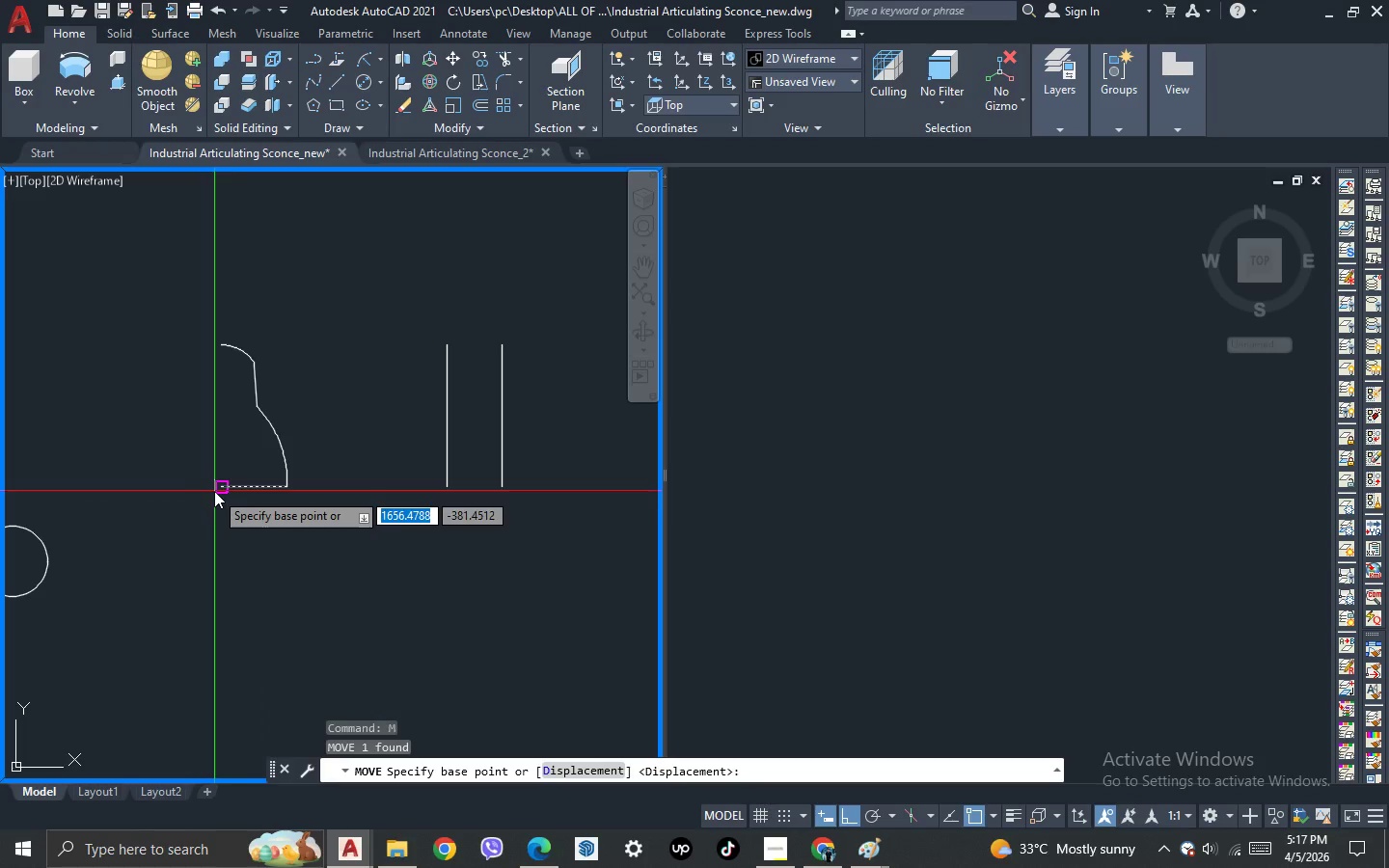 
key(Escape)
 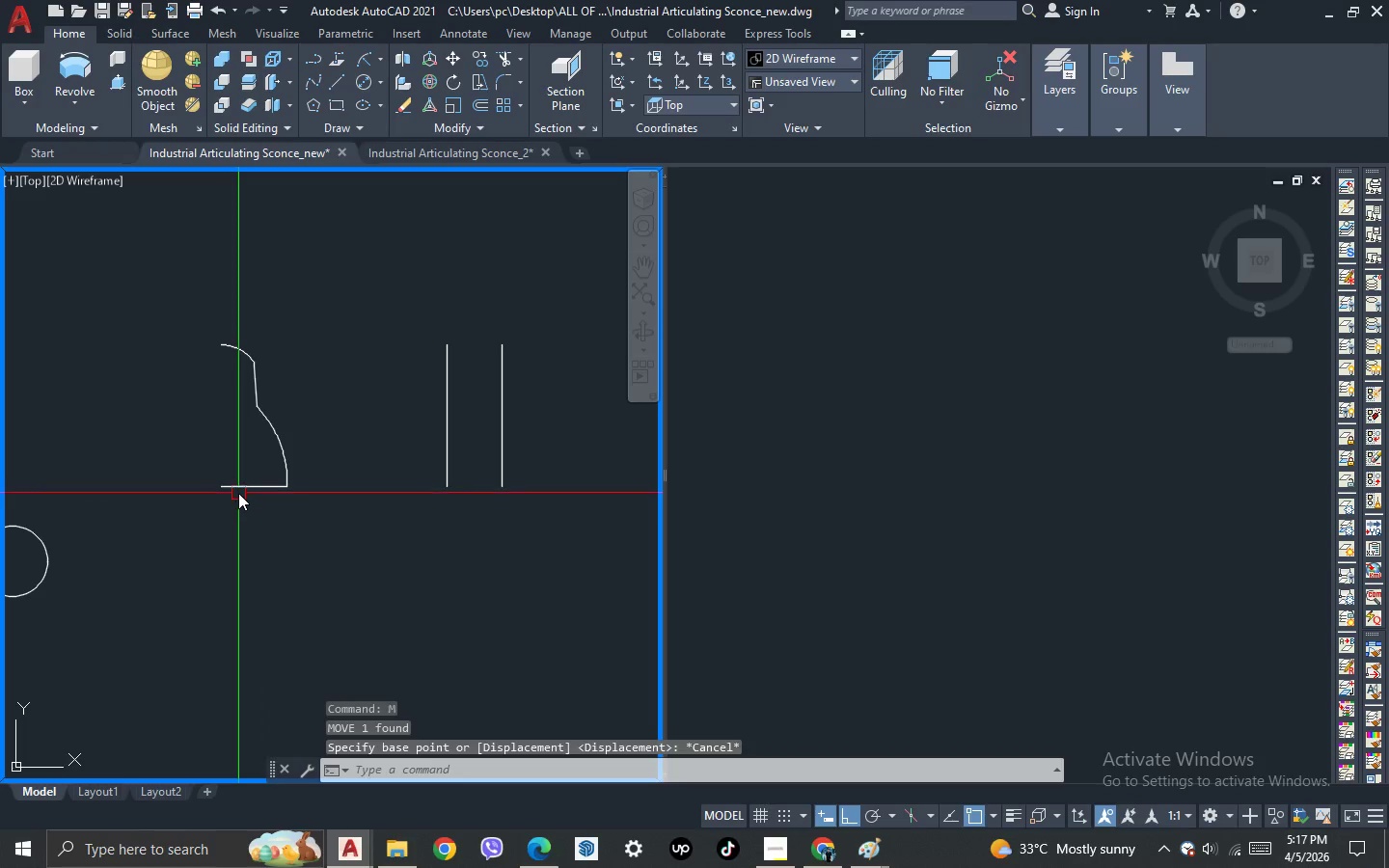 
left_click([238, 493])
 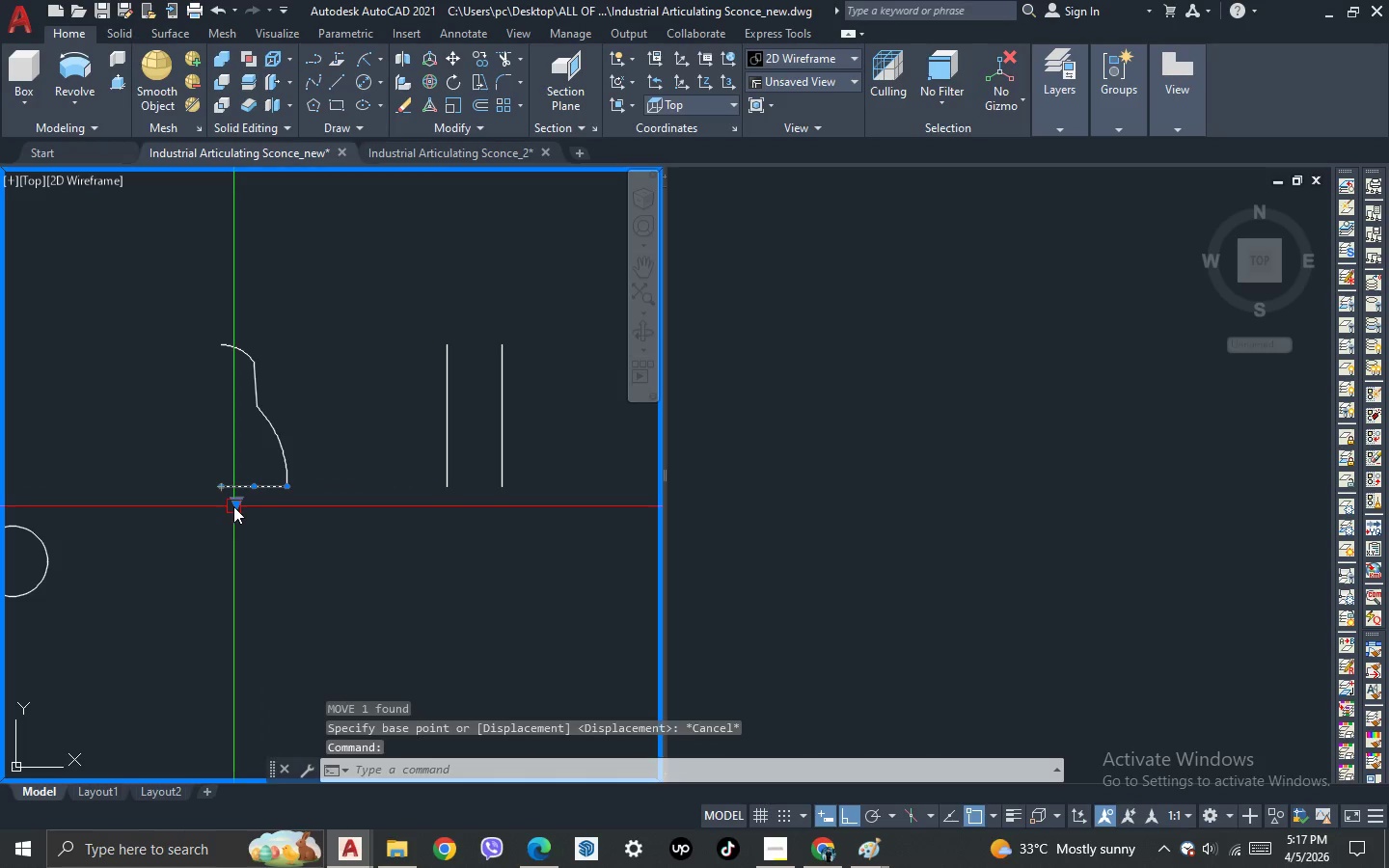 
left_click([233, 506])
 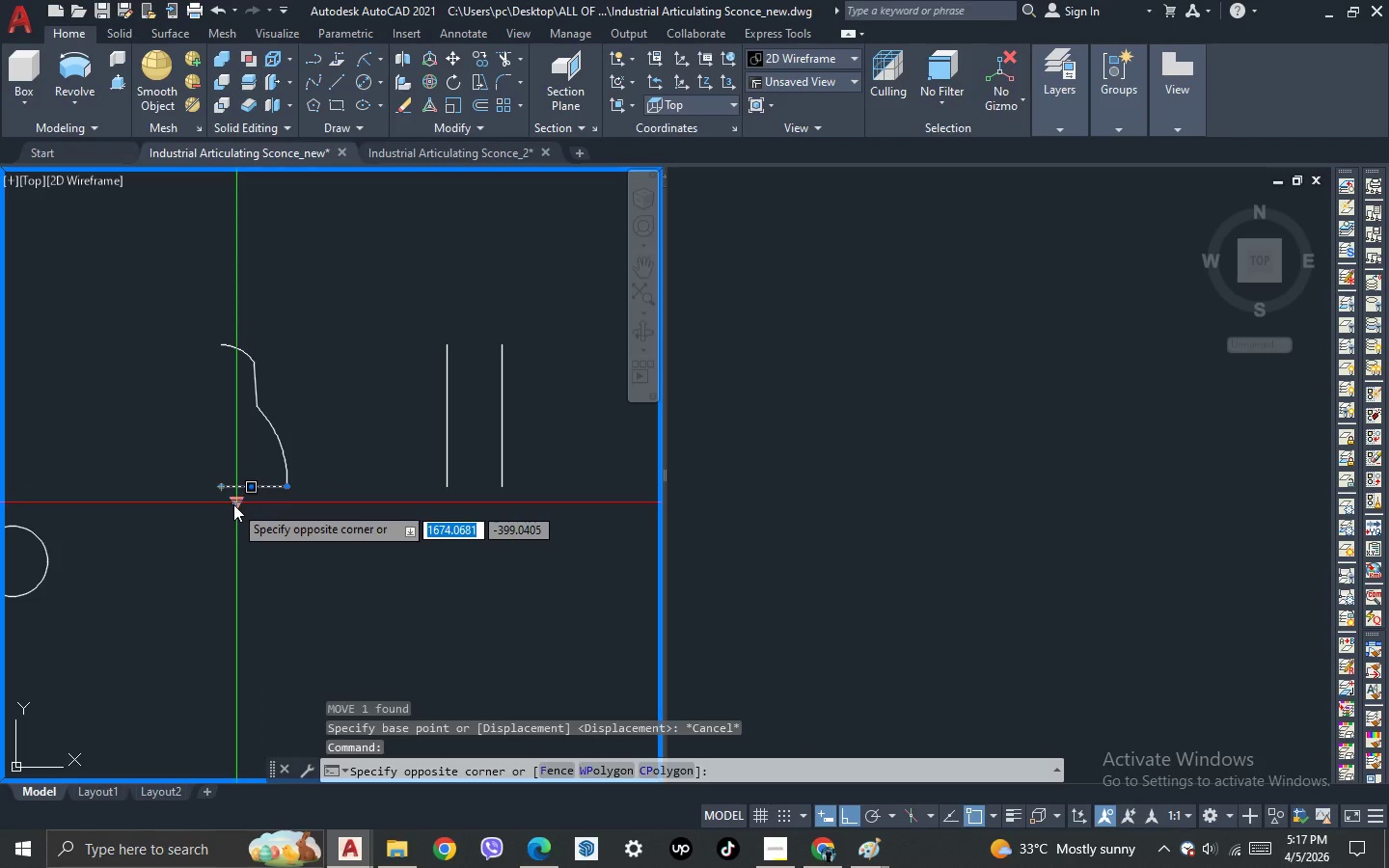 
left_click([233, 504])
 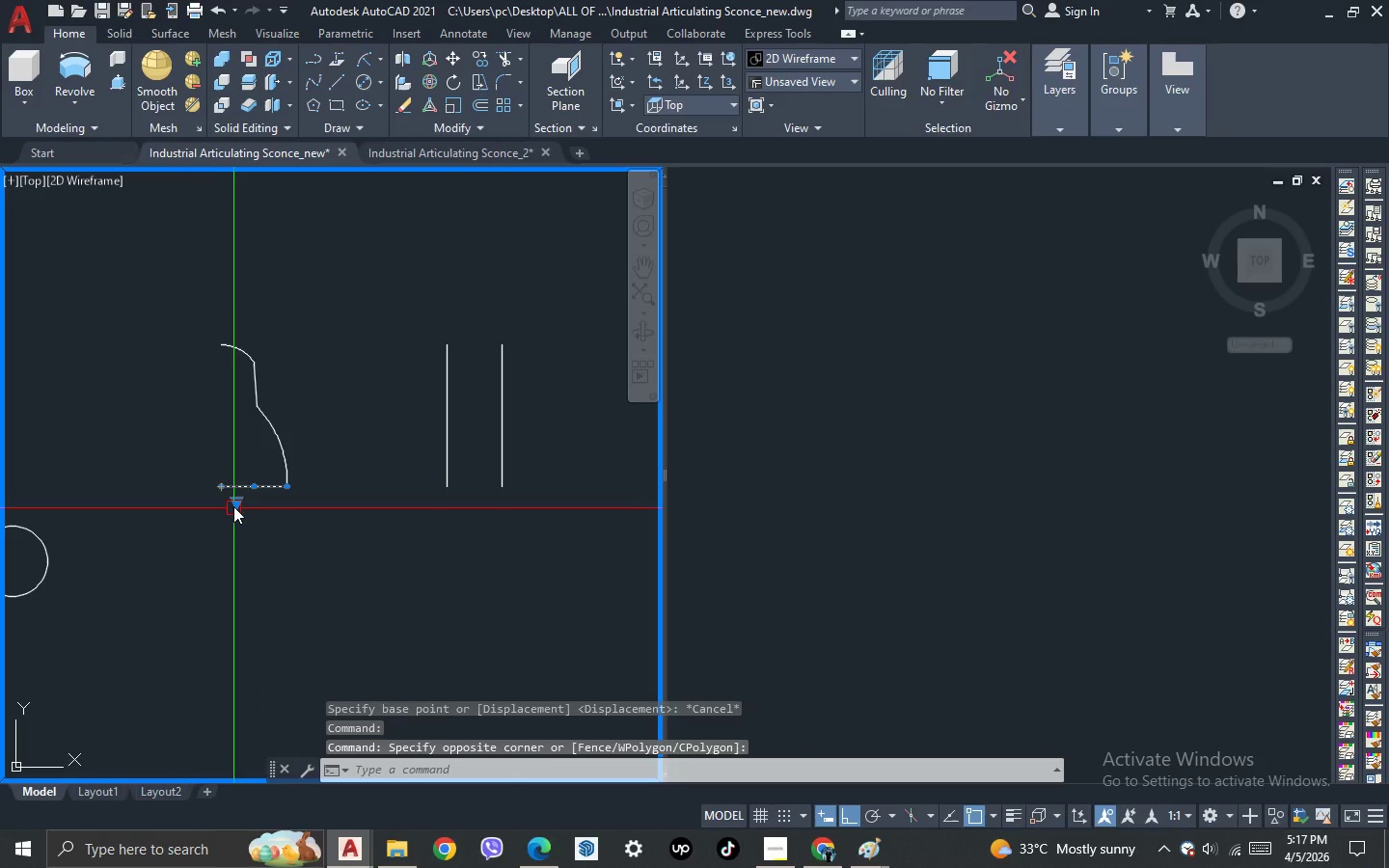 
left_click([233, 502])
 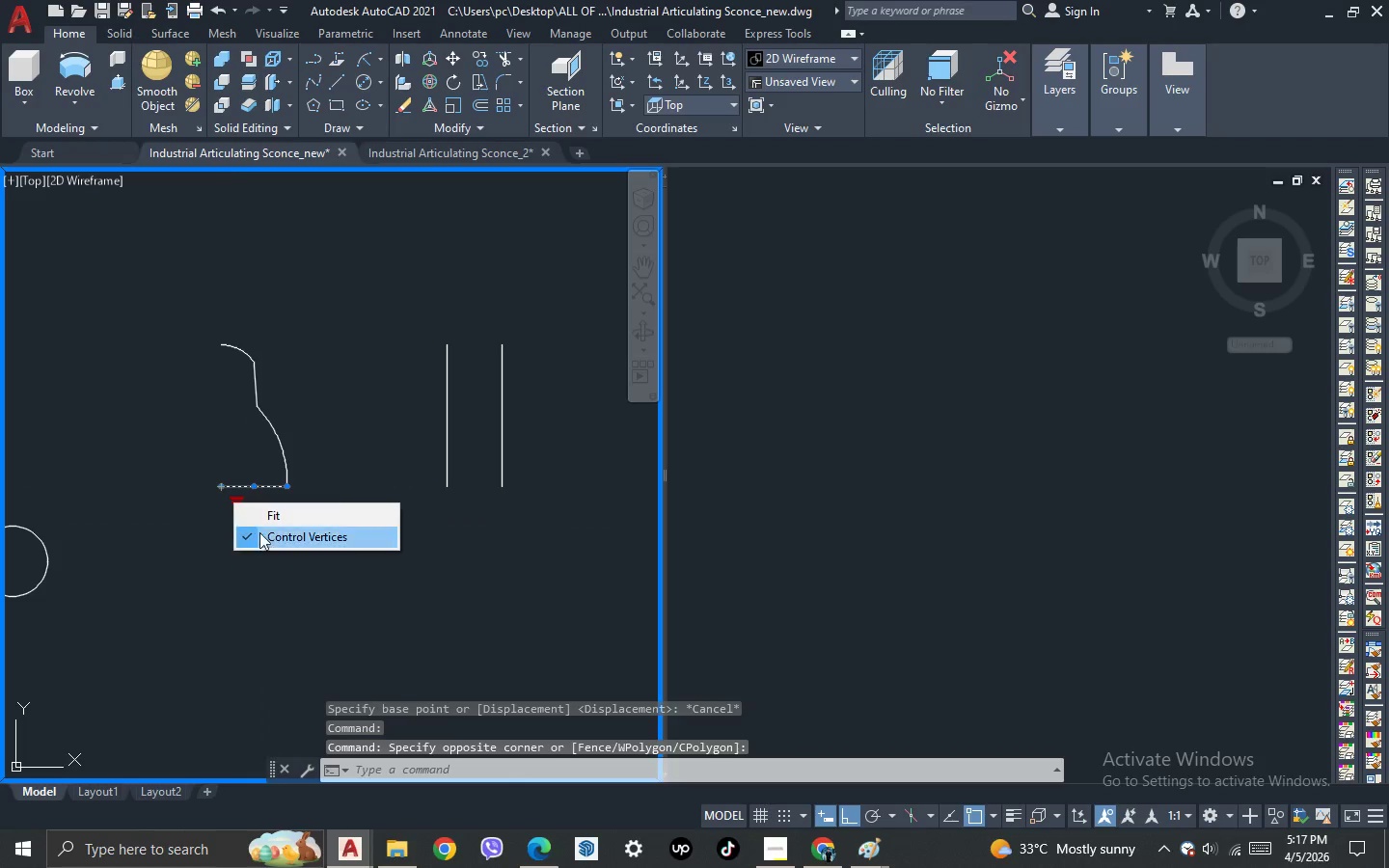 
left_click([270, 517])
 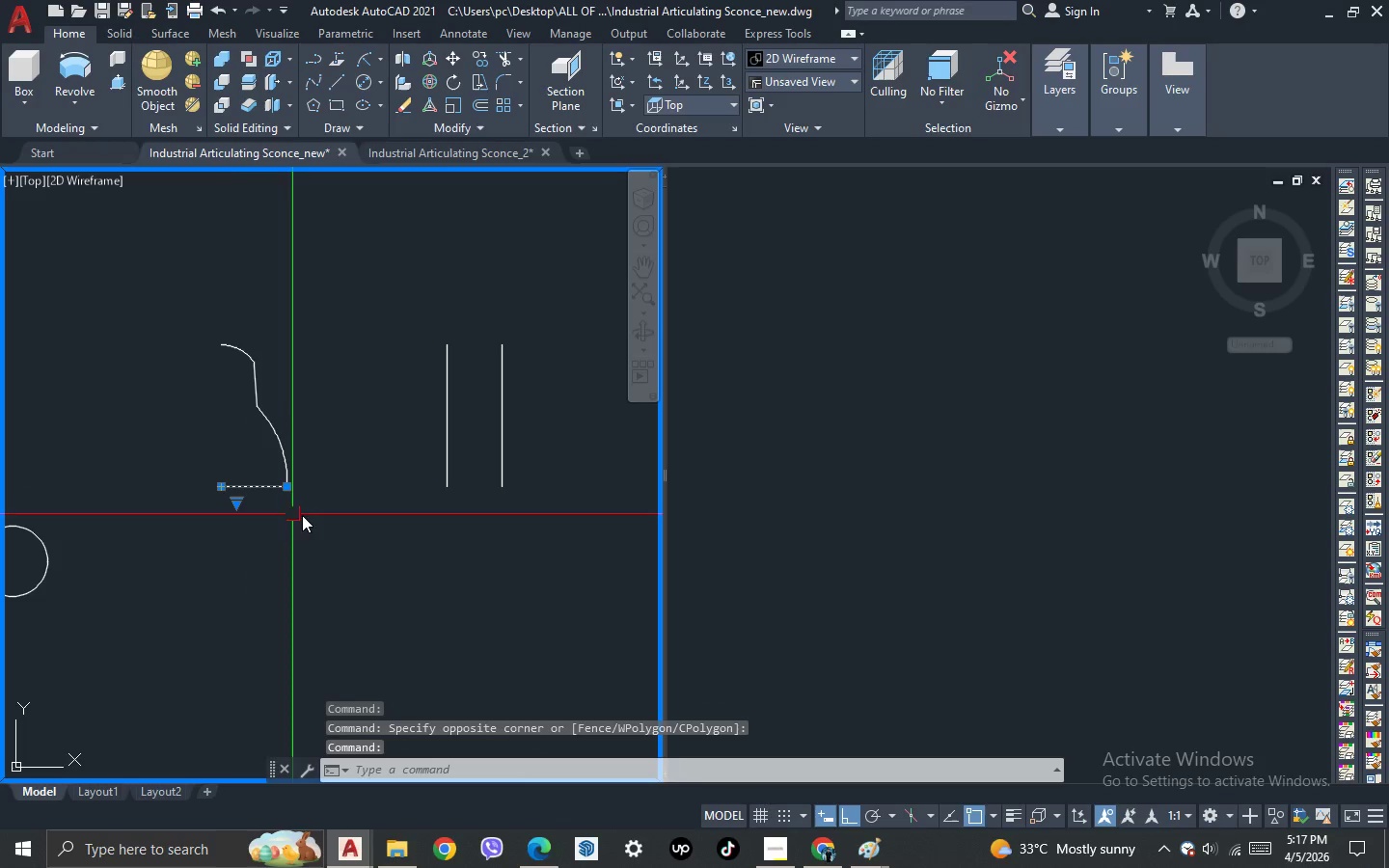 
key(Escape)
 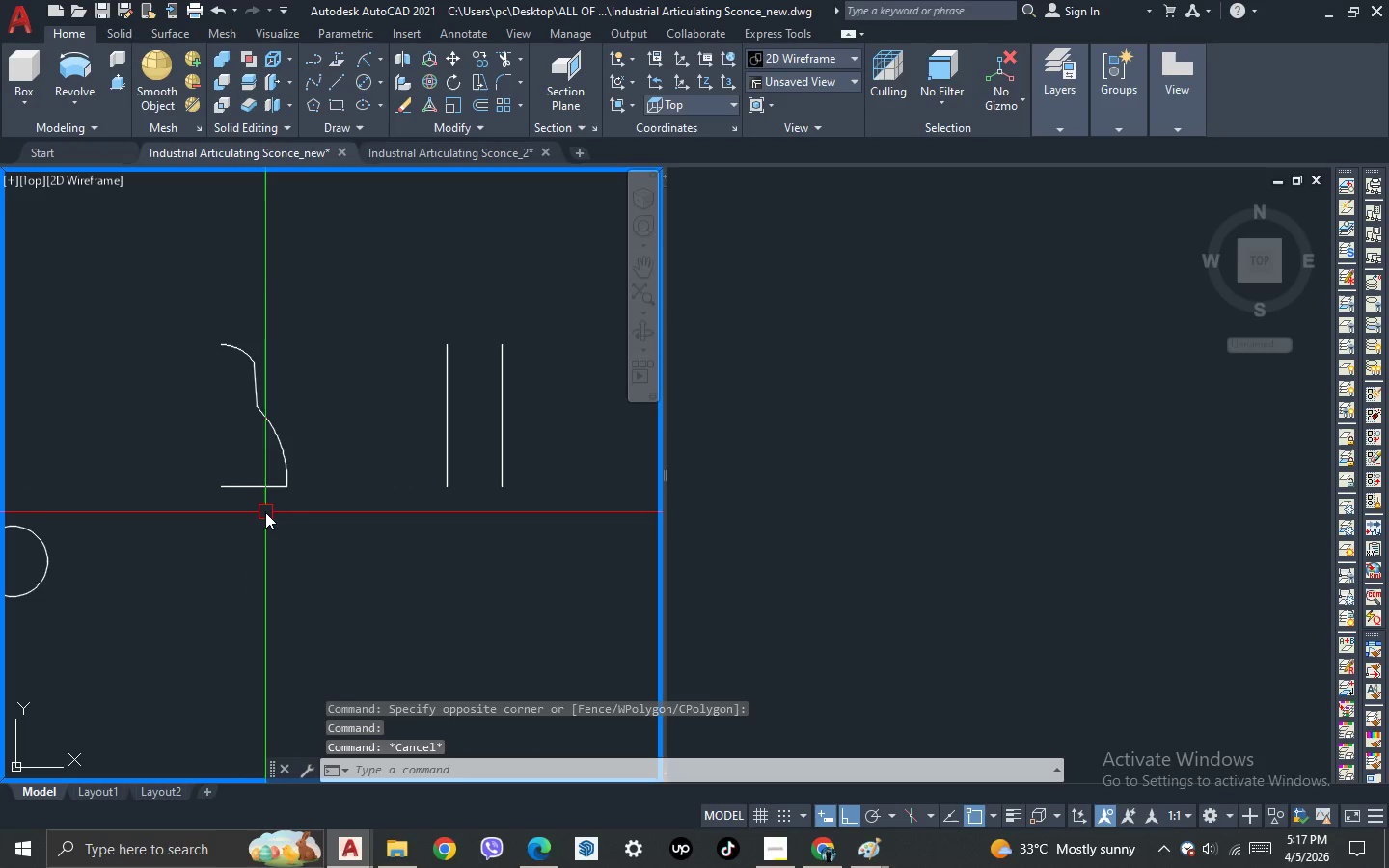 
scroll: coordinate [265, 512], scroll_direction: up, amount: 2.0
 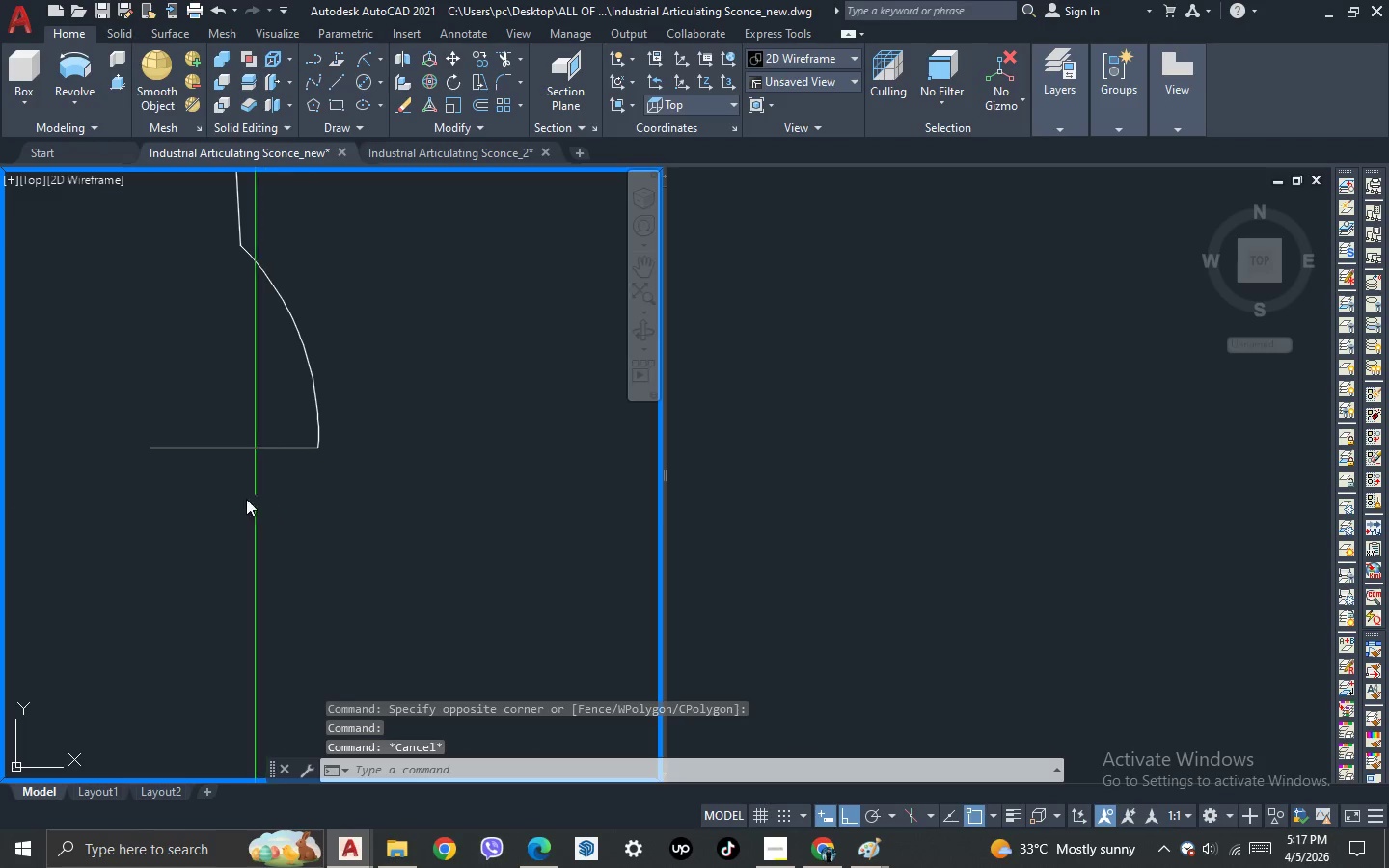 
key(L)
 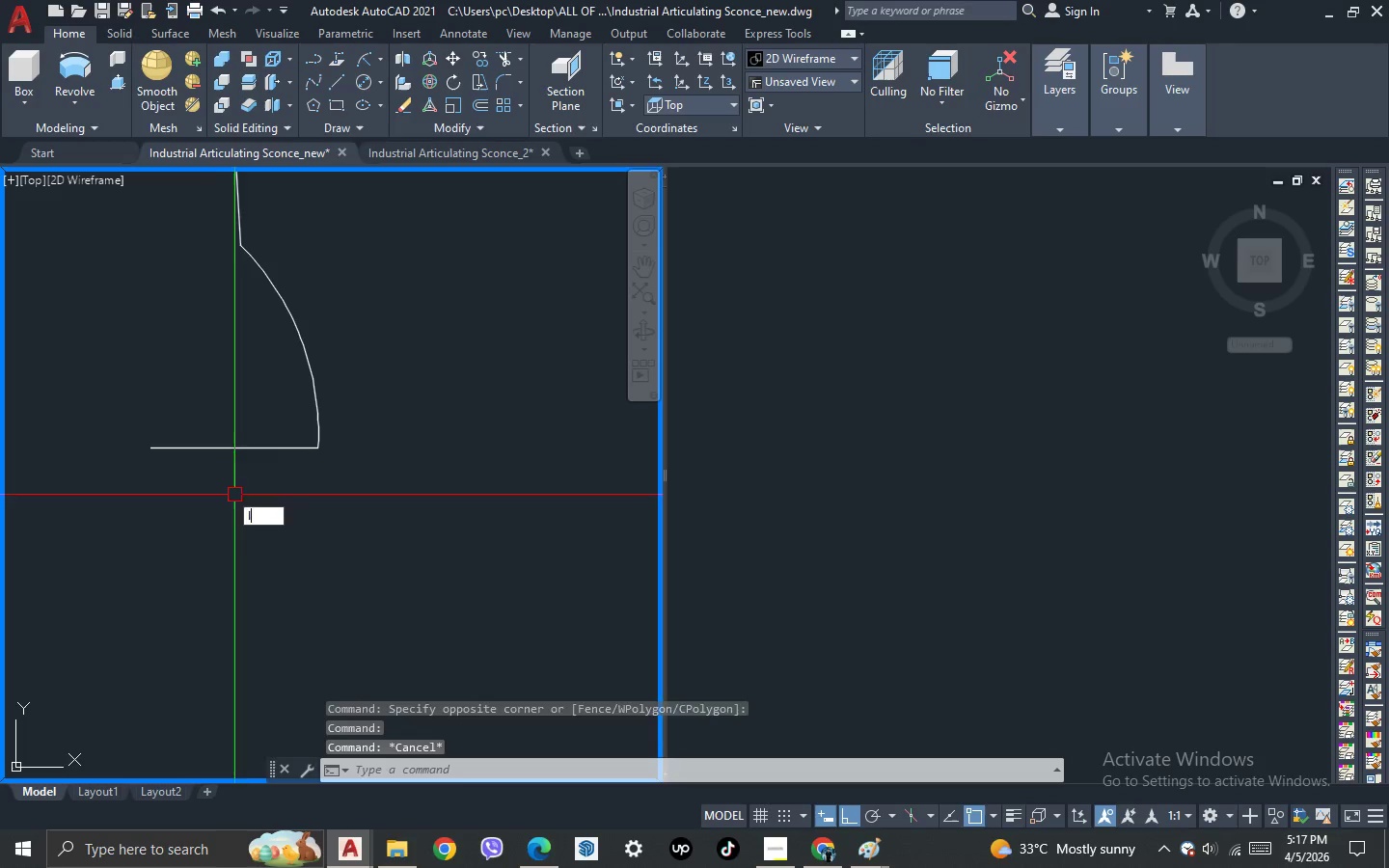 
key(Space)
 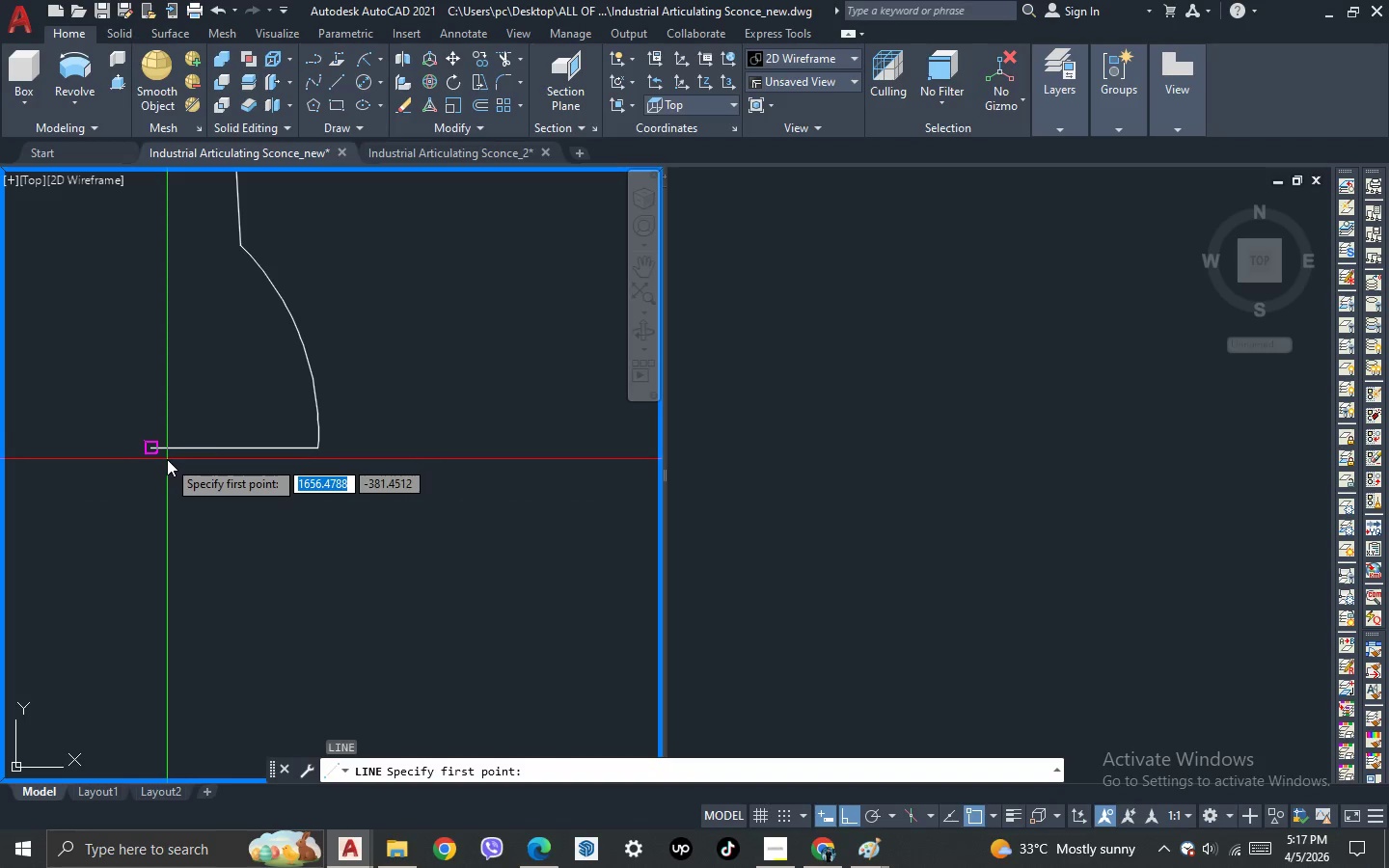 
left_click_drag(start_coordinate=[167, 459], to_coordinate=[175, 469])
 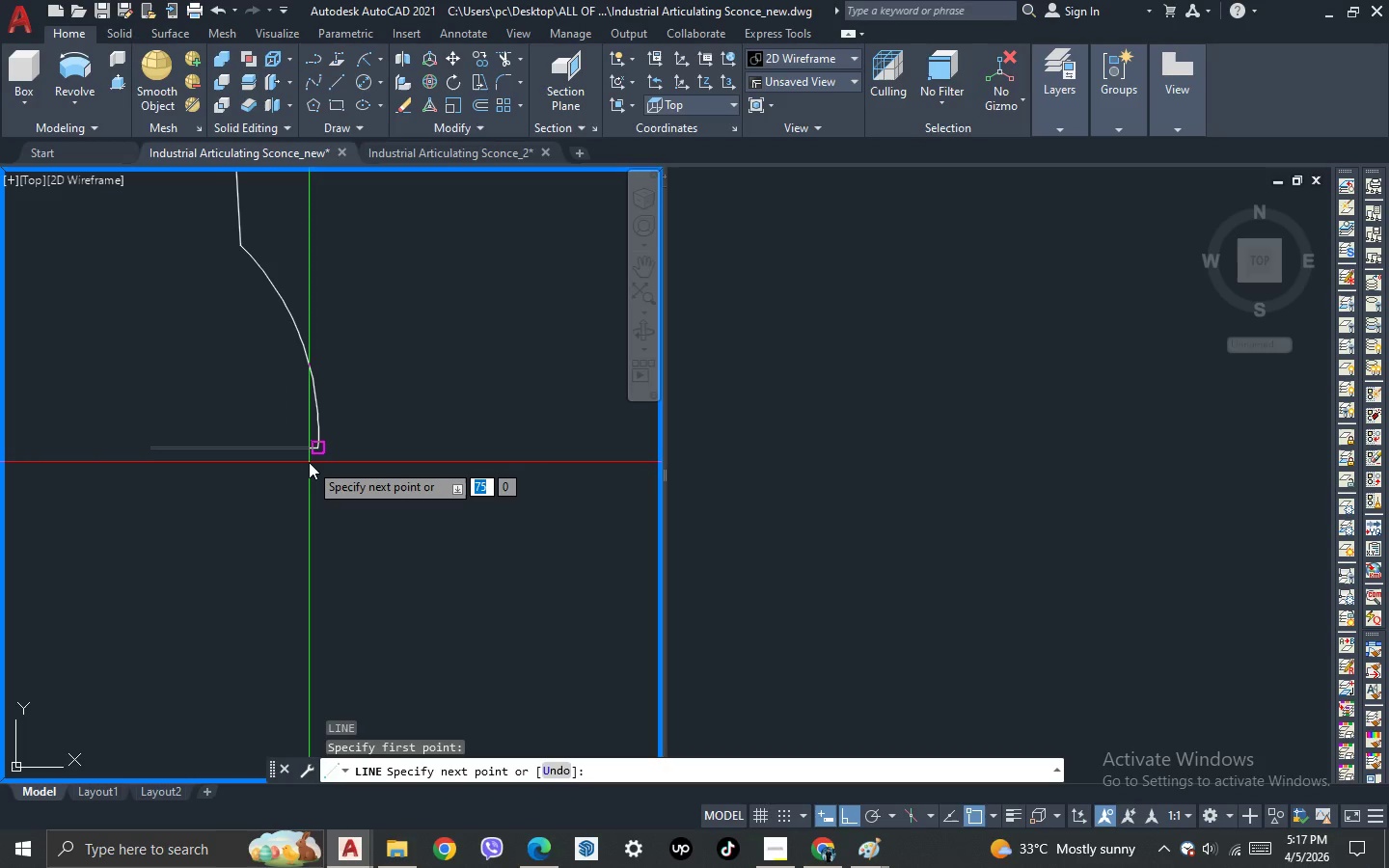 
left_click([309, 462])
 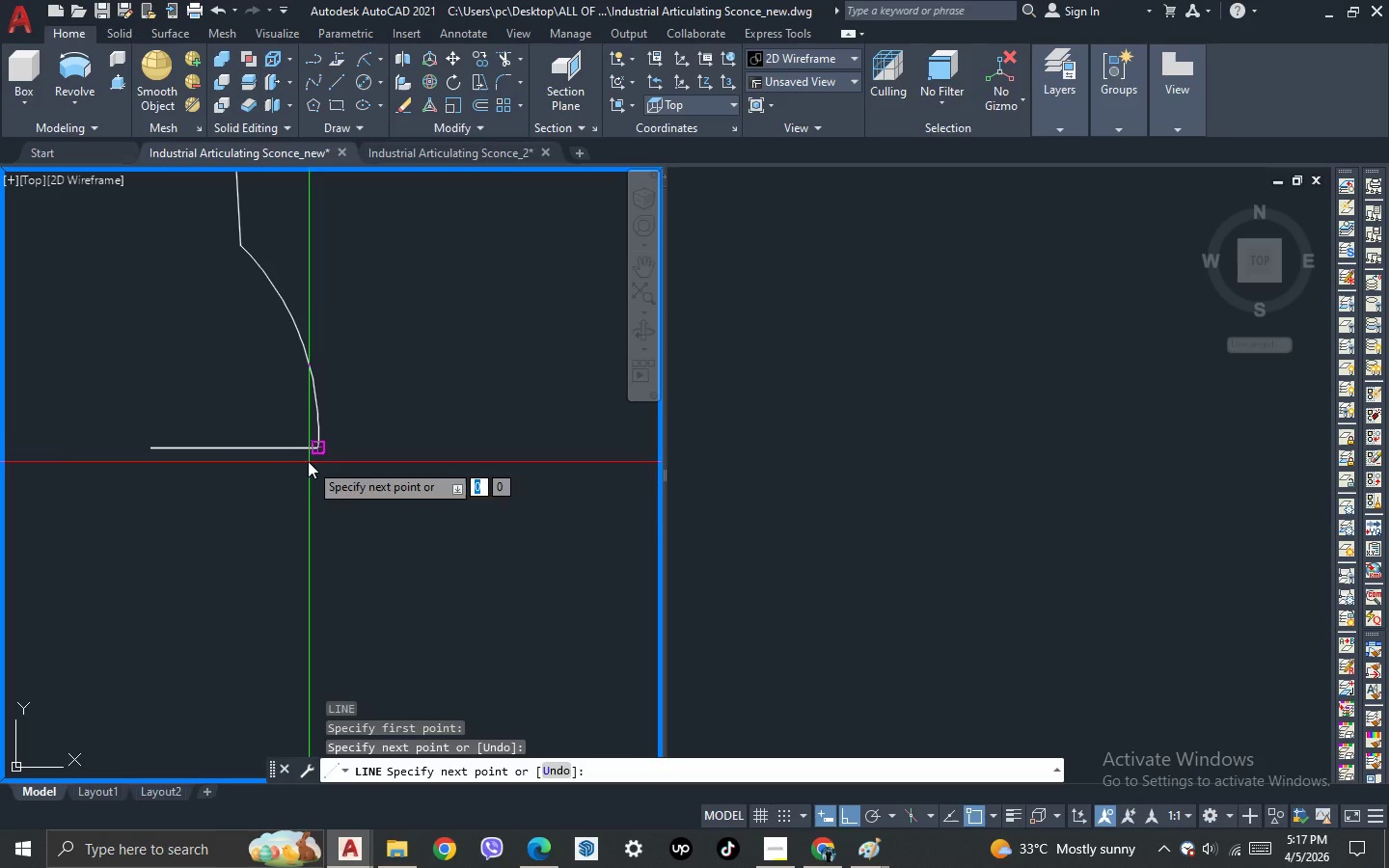 
key(Space)
 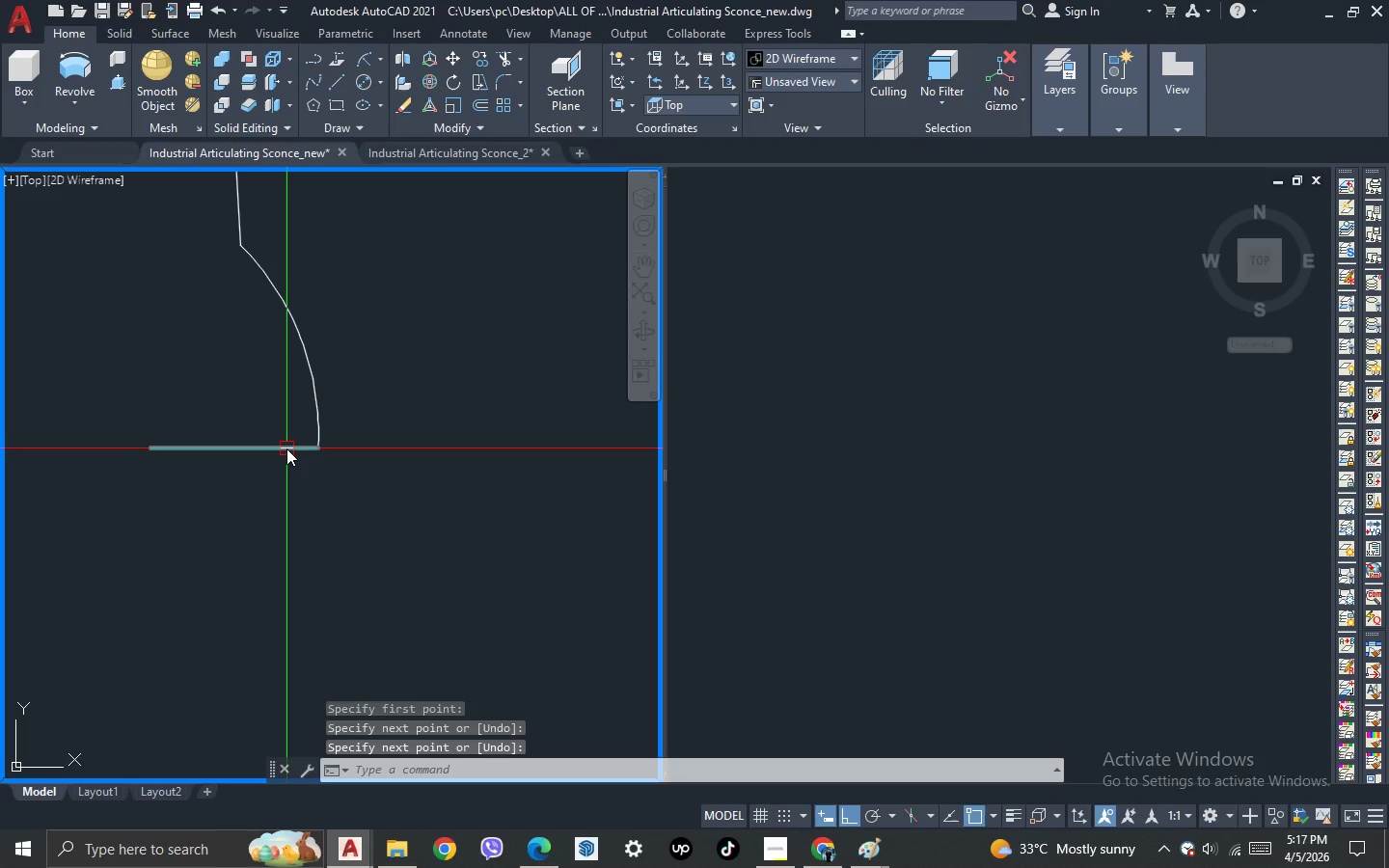 
left_click([286, 448])
 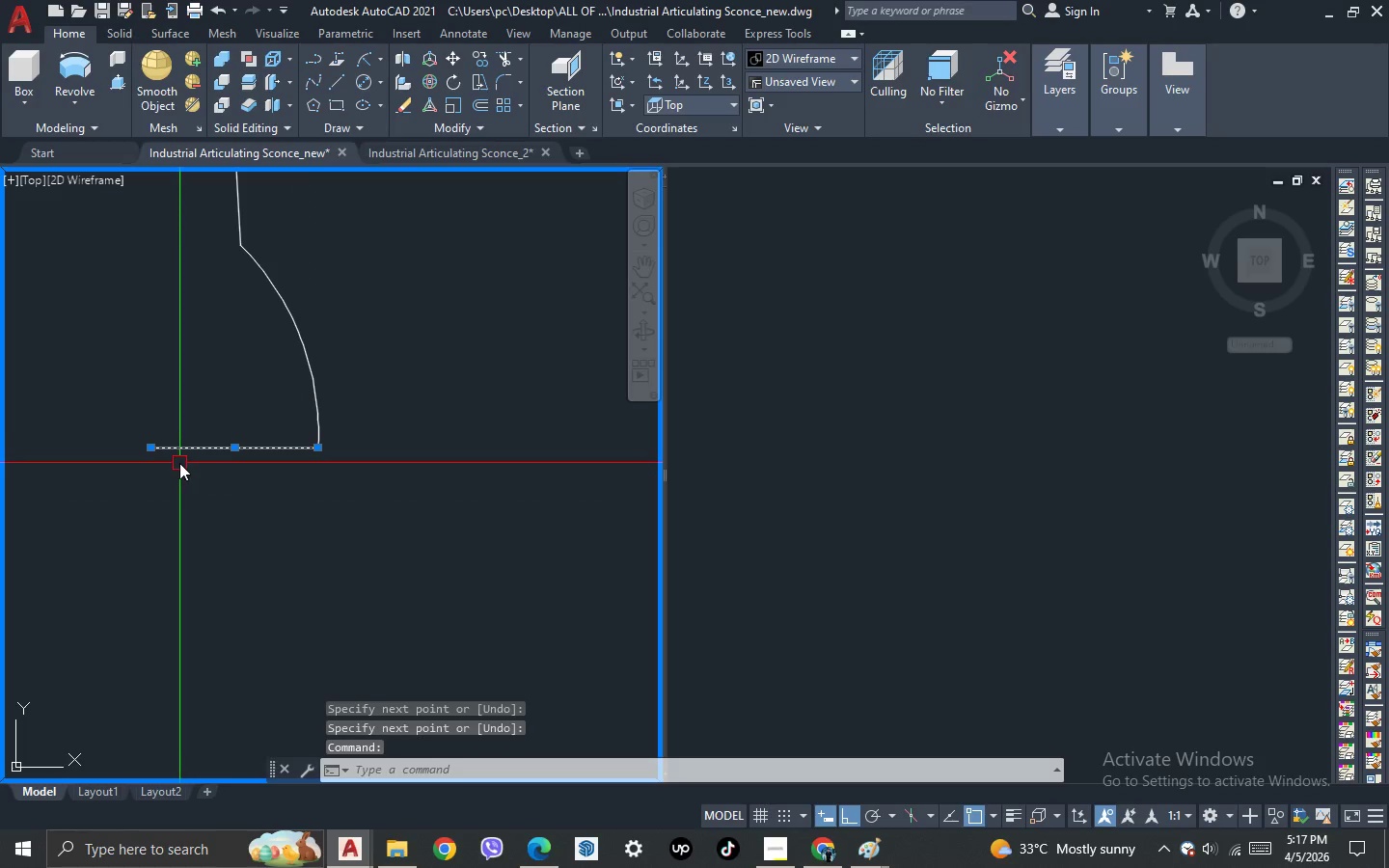 
key(M)
 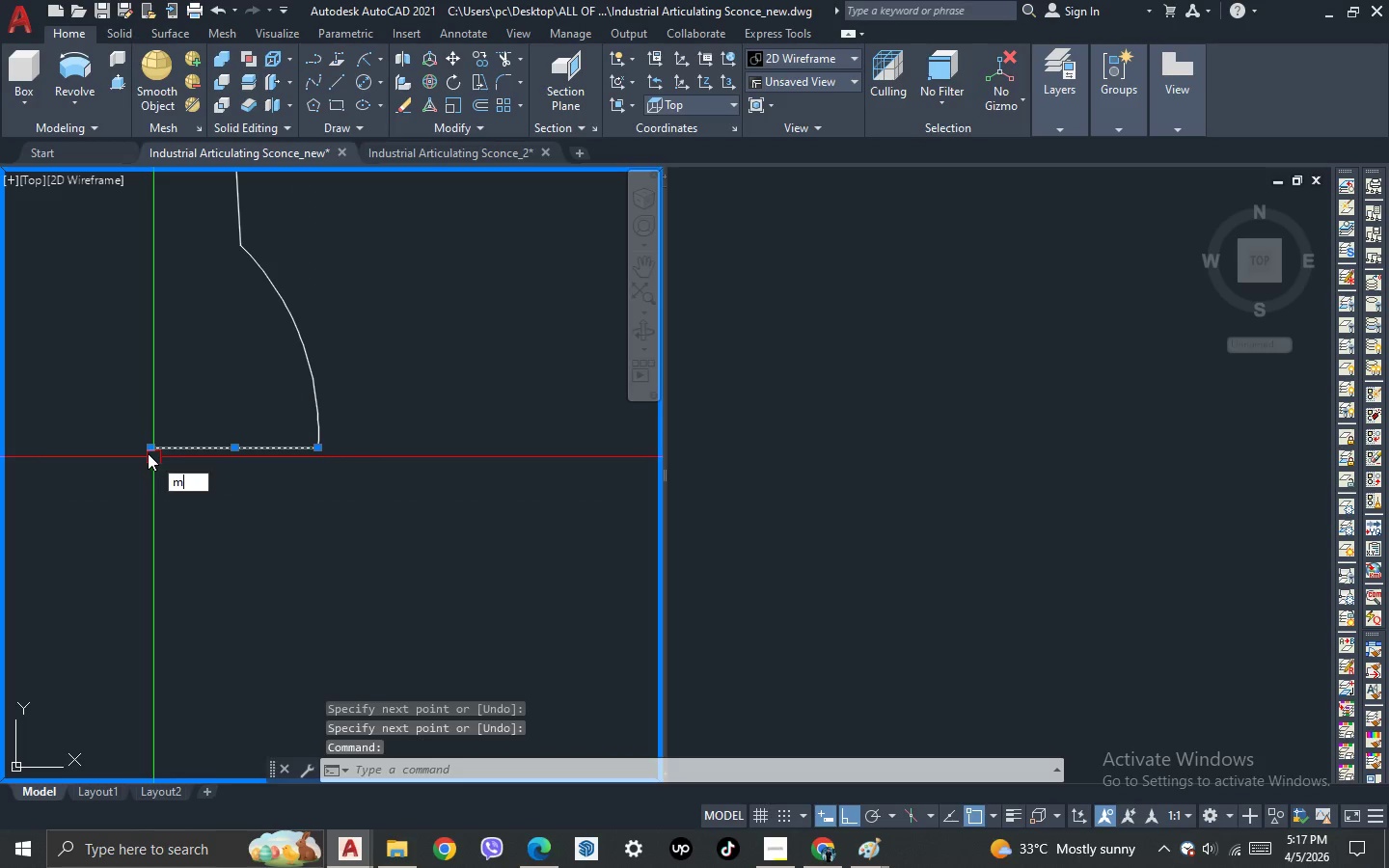 
key(Space)
 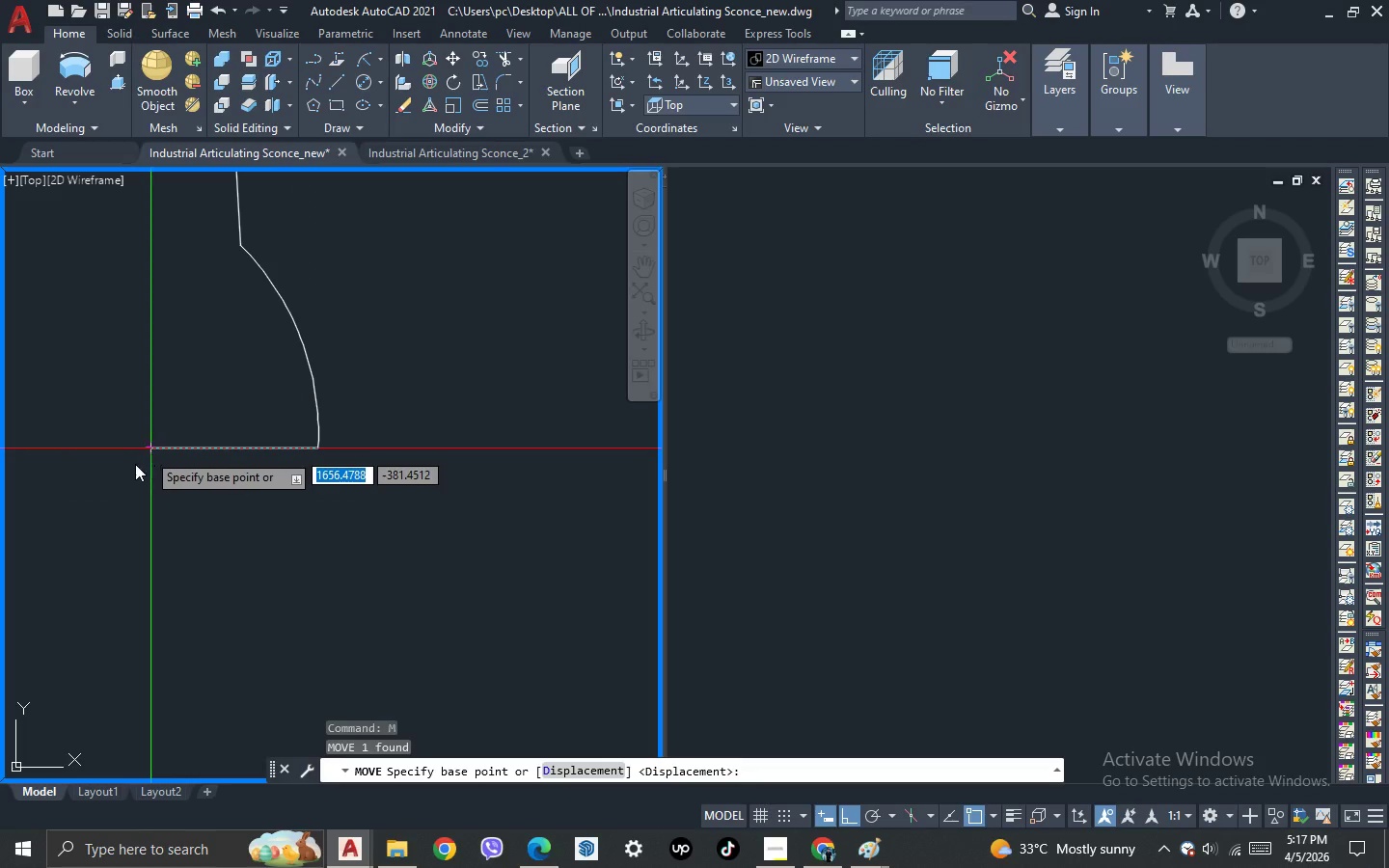 
scroll: coordinate [112, 513], scroll_direction: down, amount: 3.0
 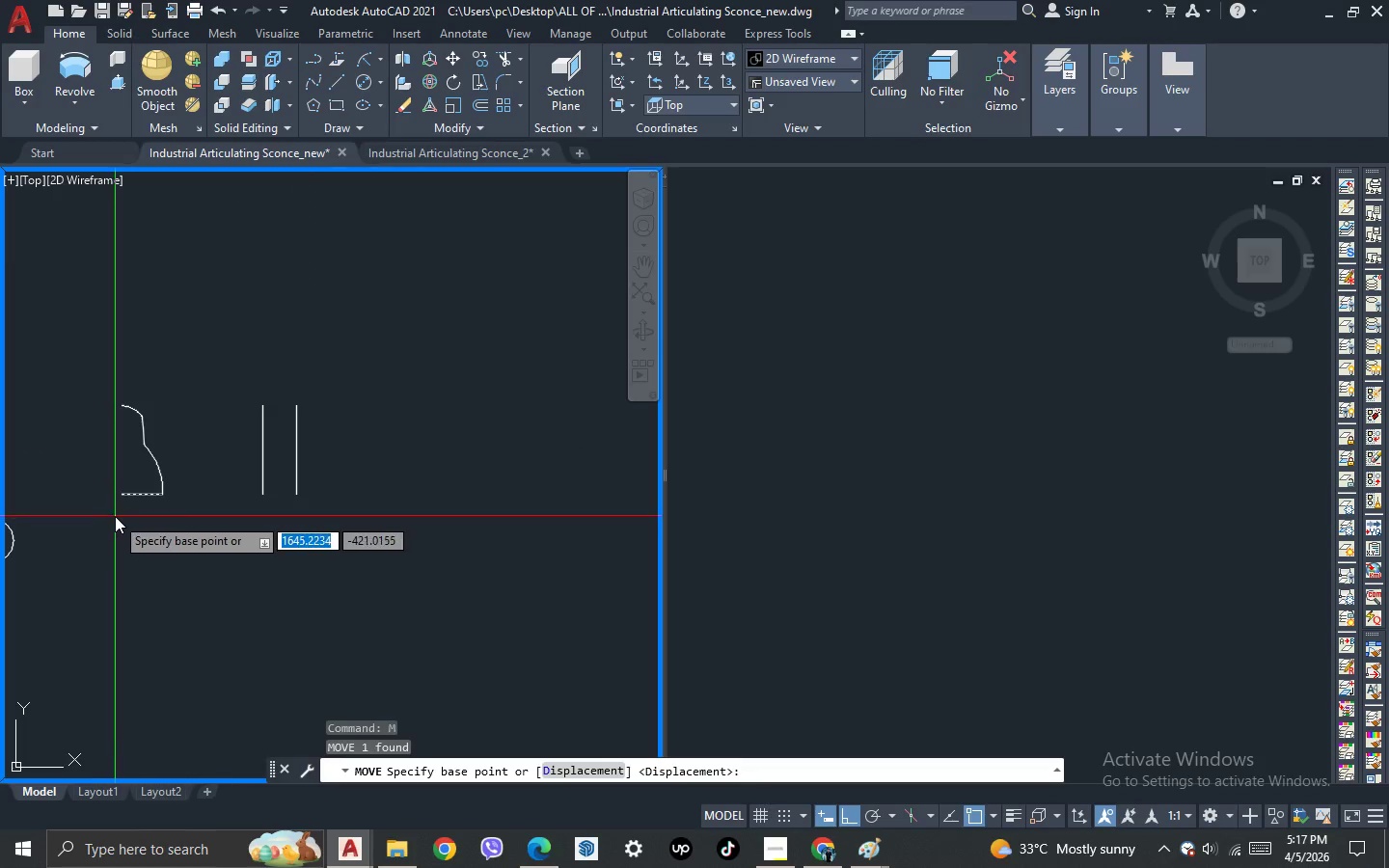 
scroll: coordinate [118, 511], scroll_direction: up, amount: 2.0
 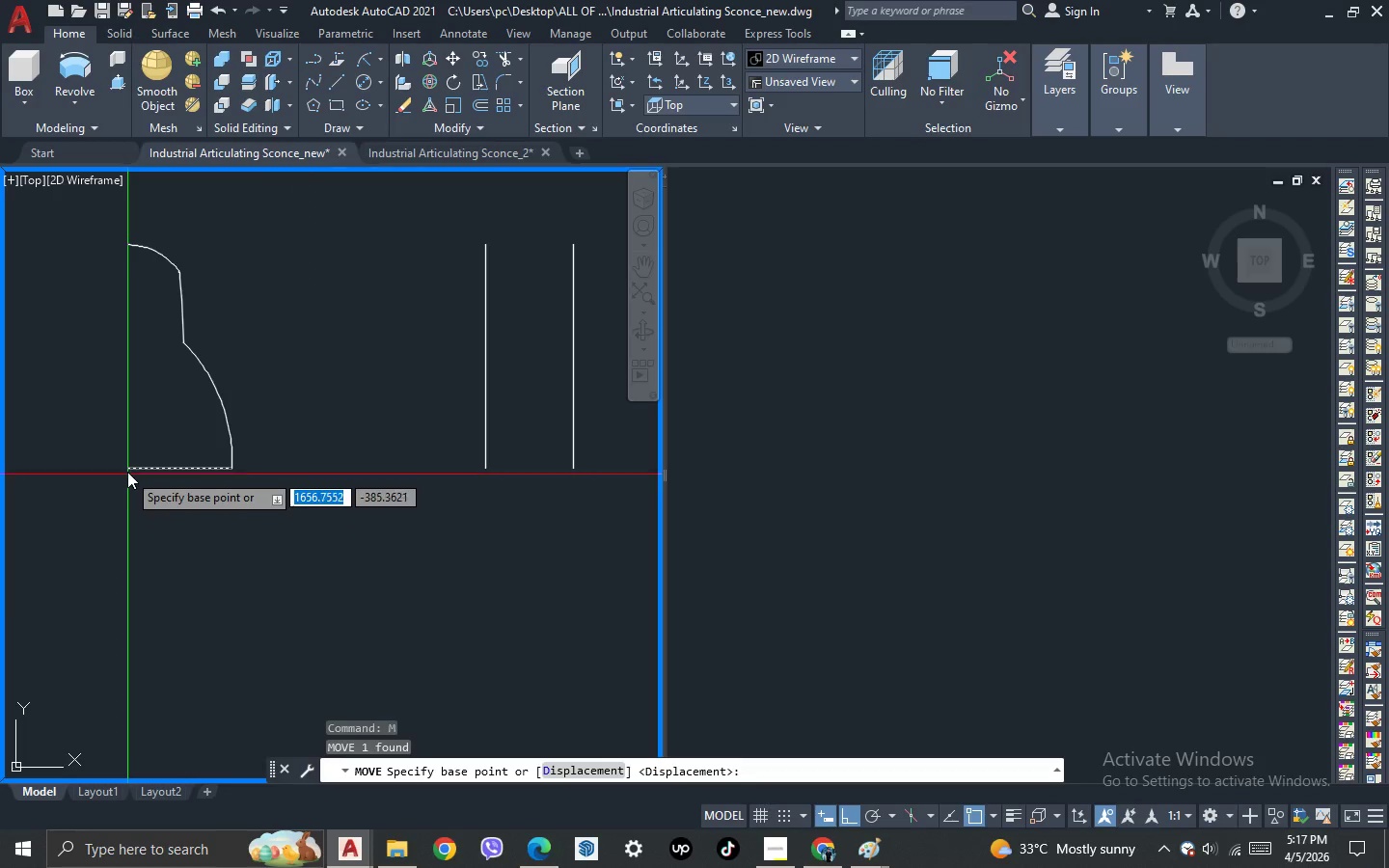 
left_click([127, 468])
 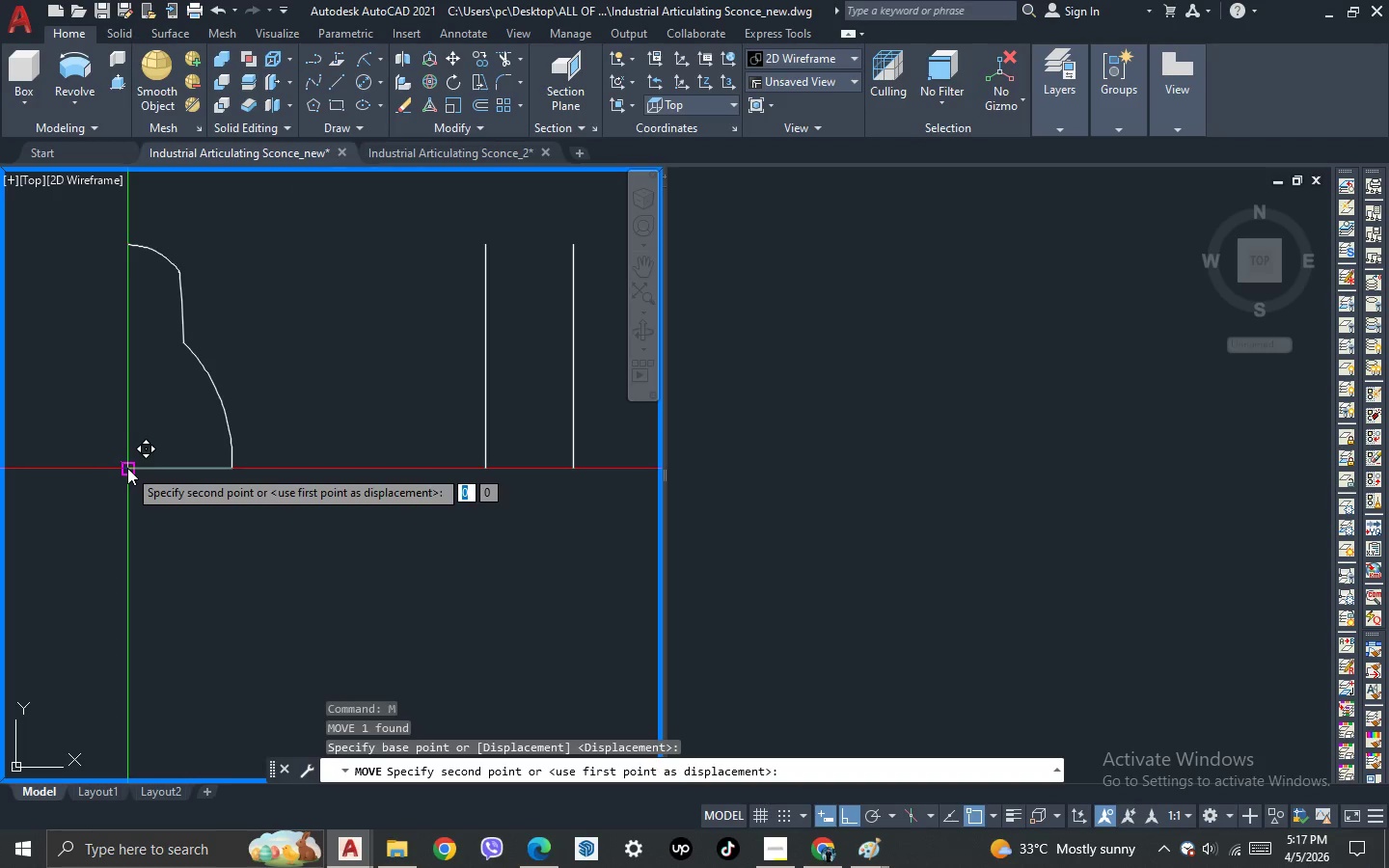 
scroll: coordinate [127, 468], scroll_direction: down, amount: 1.0
 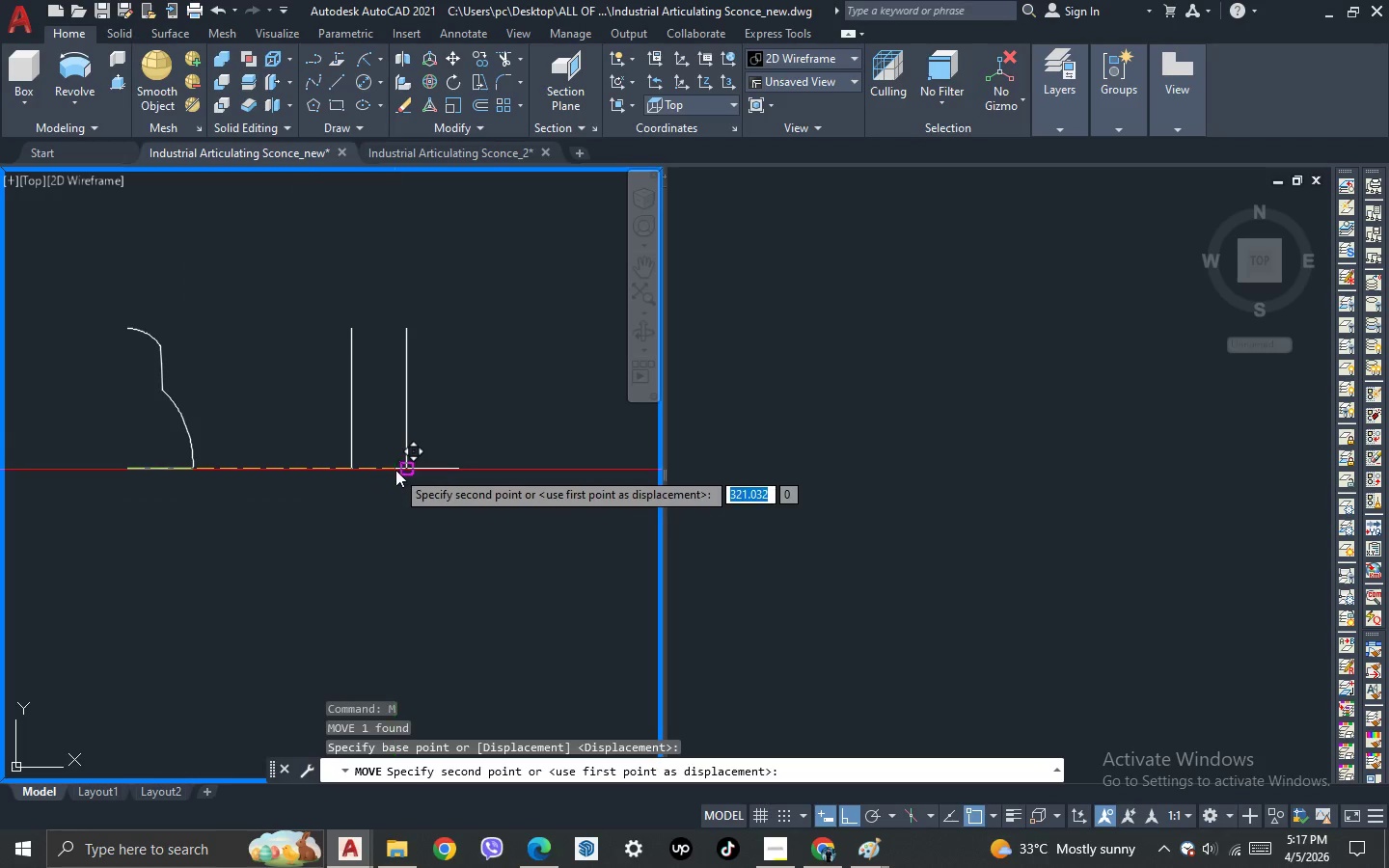 
left_click([395, 470])
 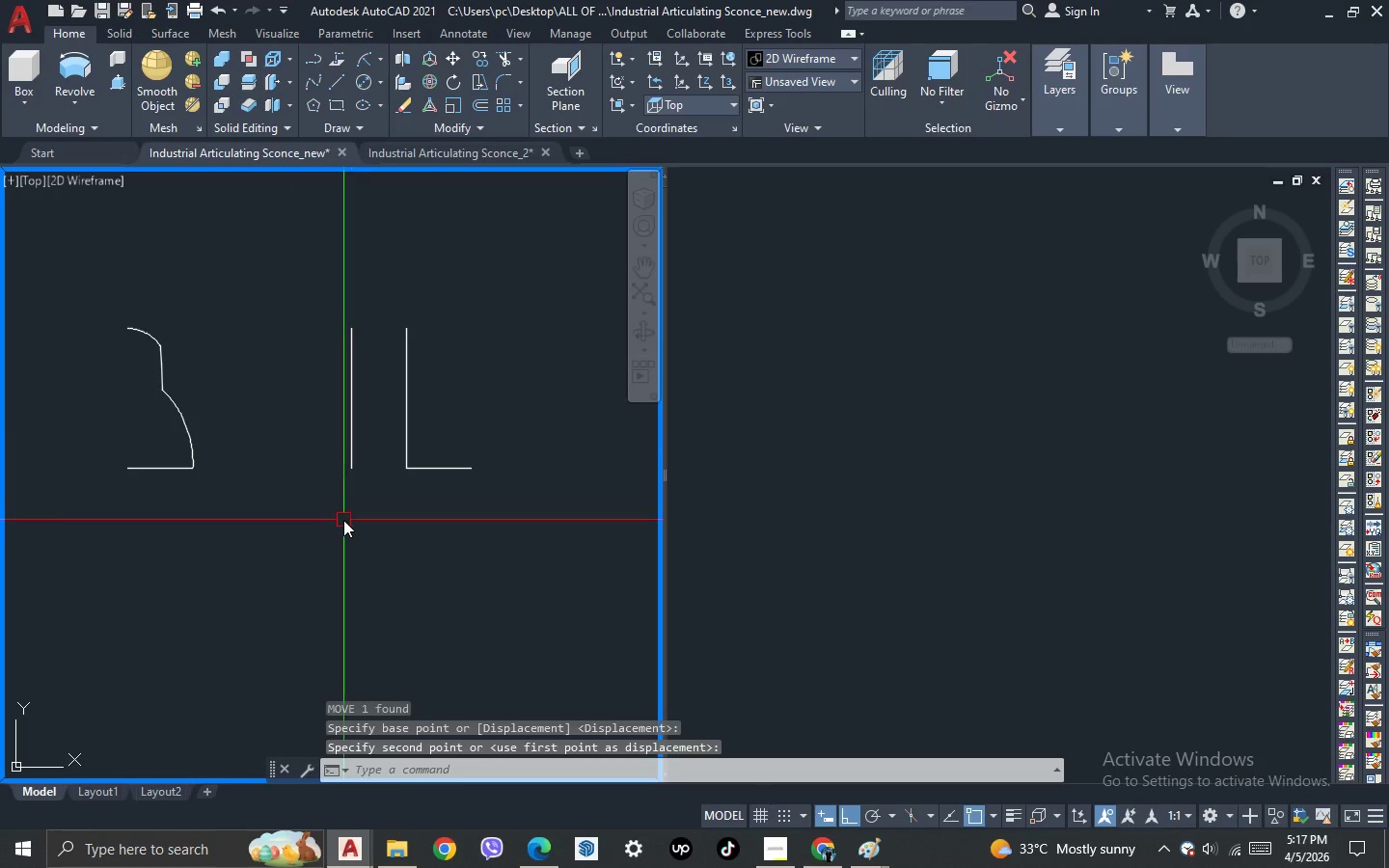 
scroll: coordinate [343, 520], scroll_direction: down, amount: 2.0
 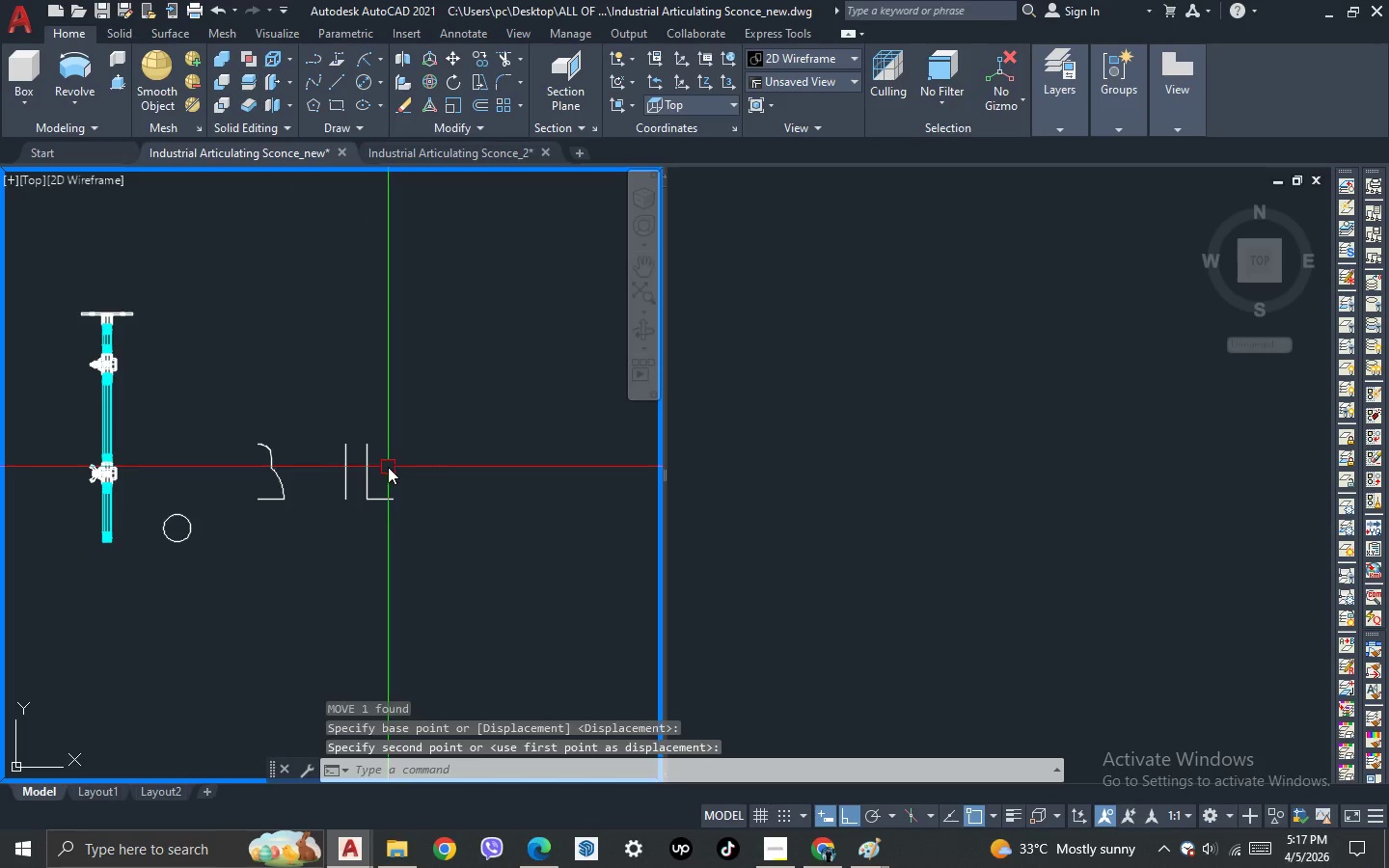 
scroll: coordinate [94, 510], scroll_direction: up, amount: 4.0
 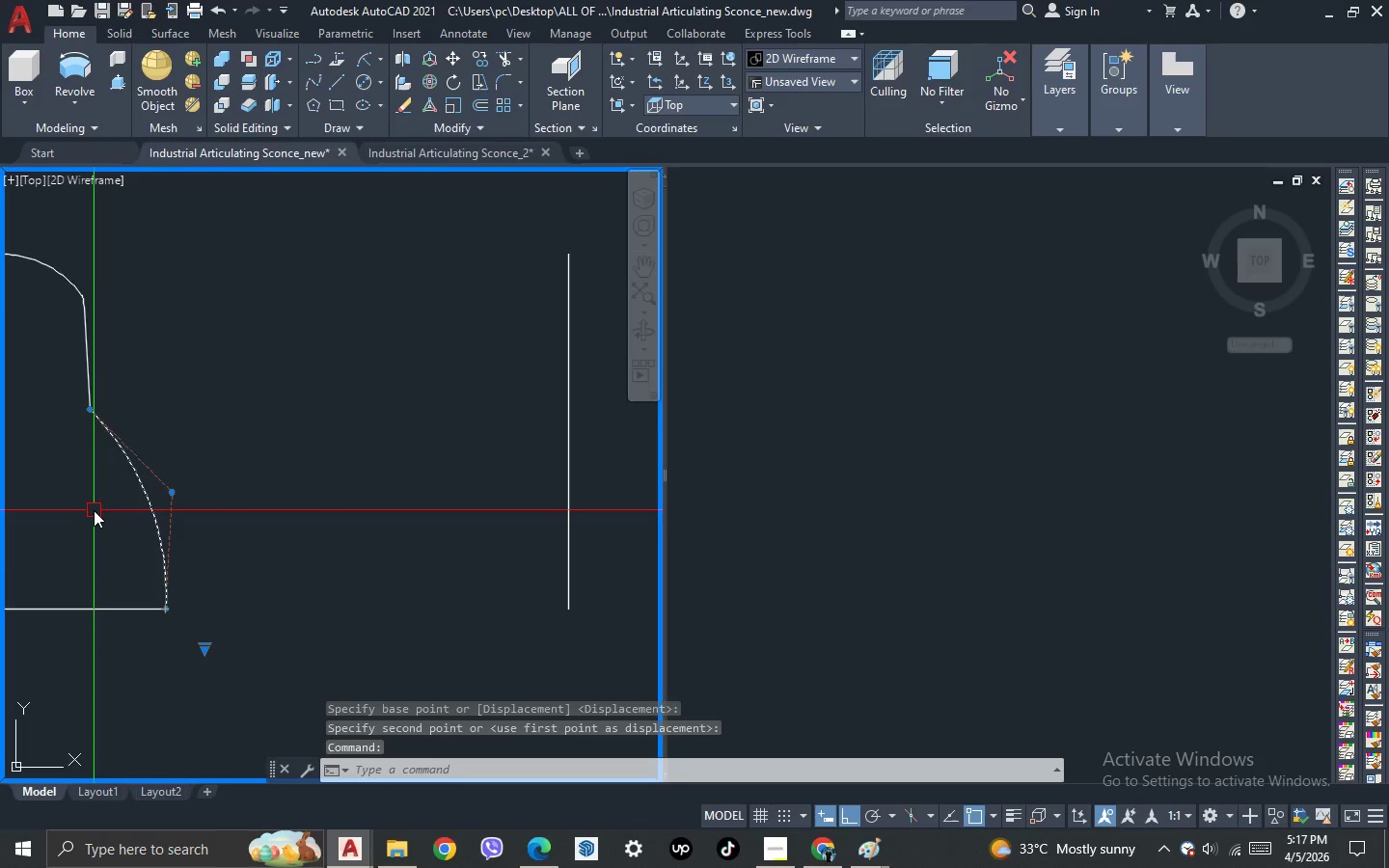 
scroll: coordinate [94, 510], scroll_direction: down, amount: 1.0
 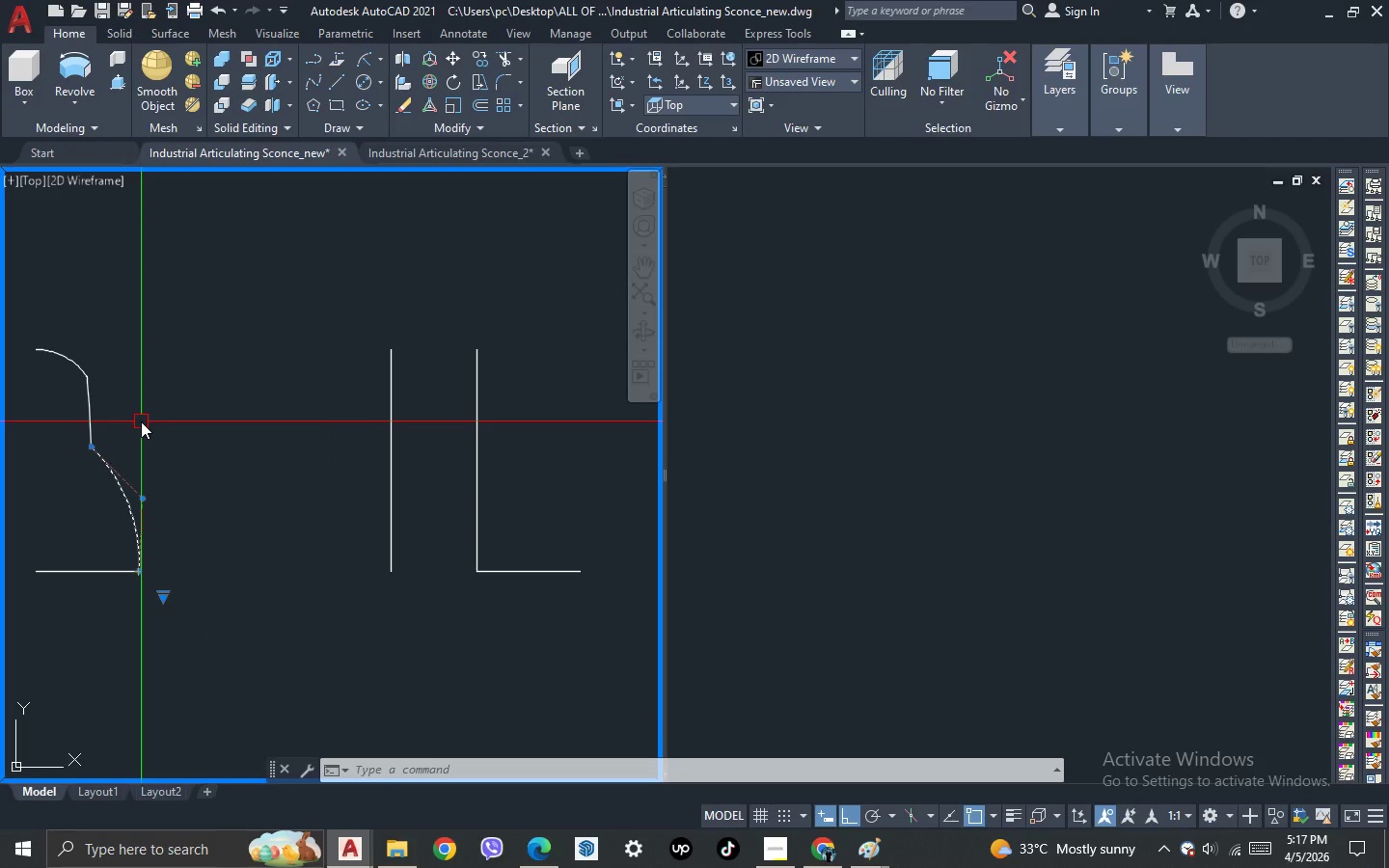 
key(Escape)
 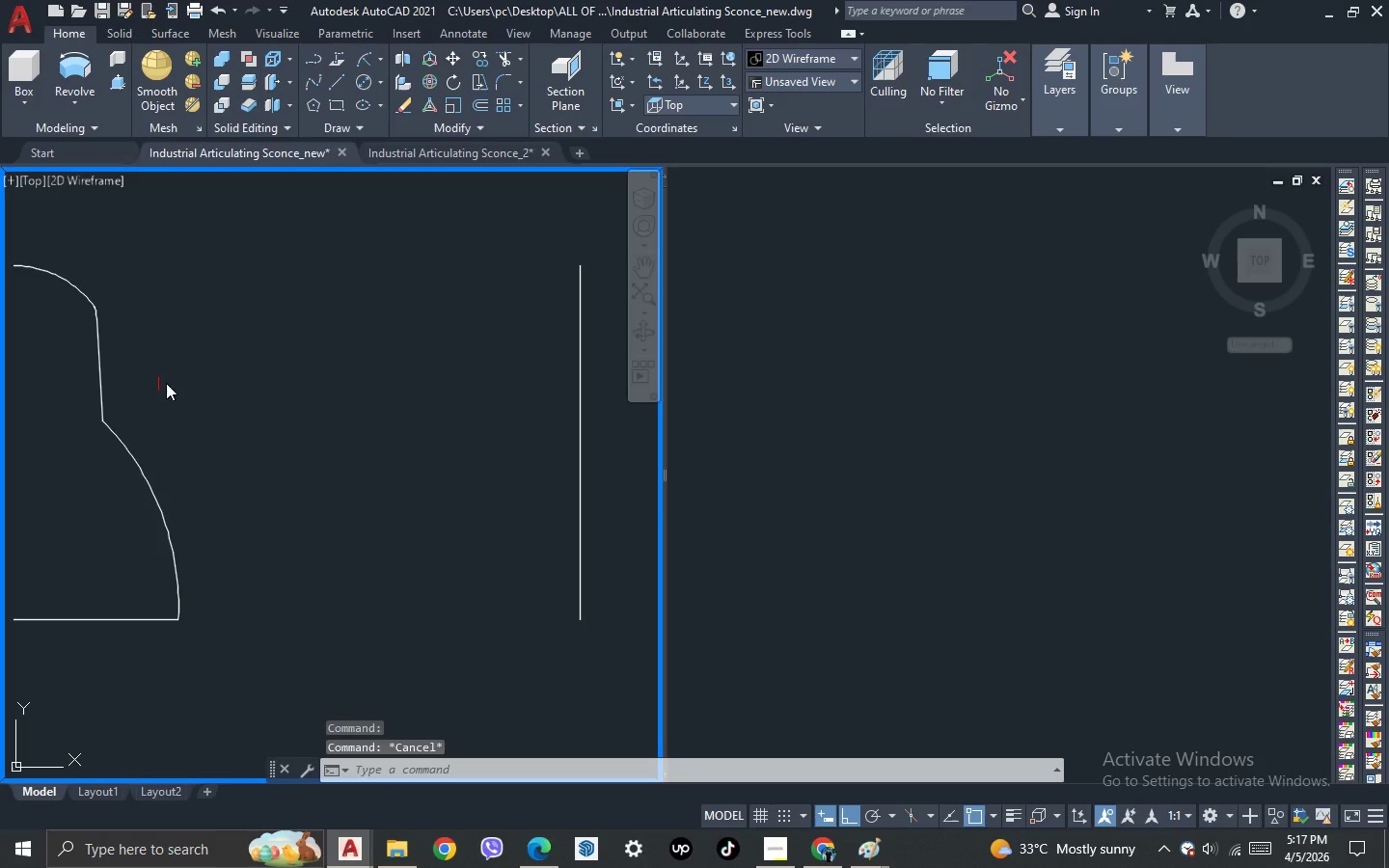 
scroll: coordinate [72, 492], scroll_direction: up, amount: 1.0
 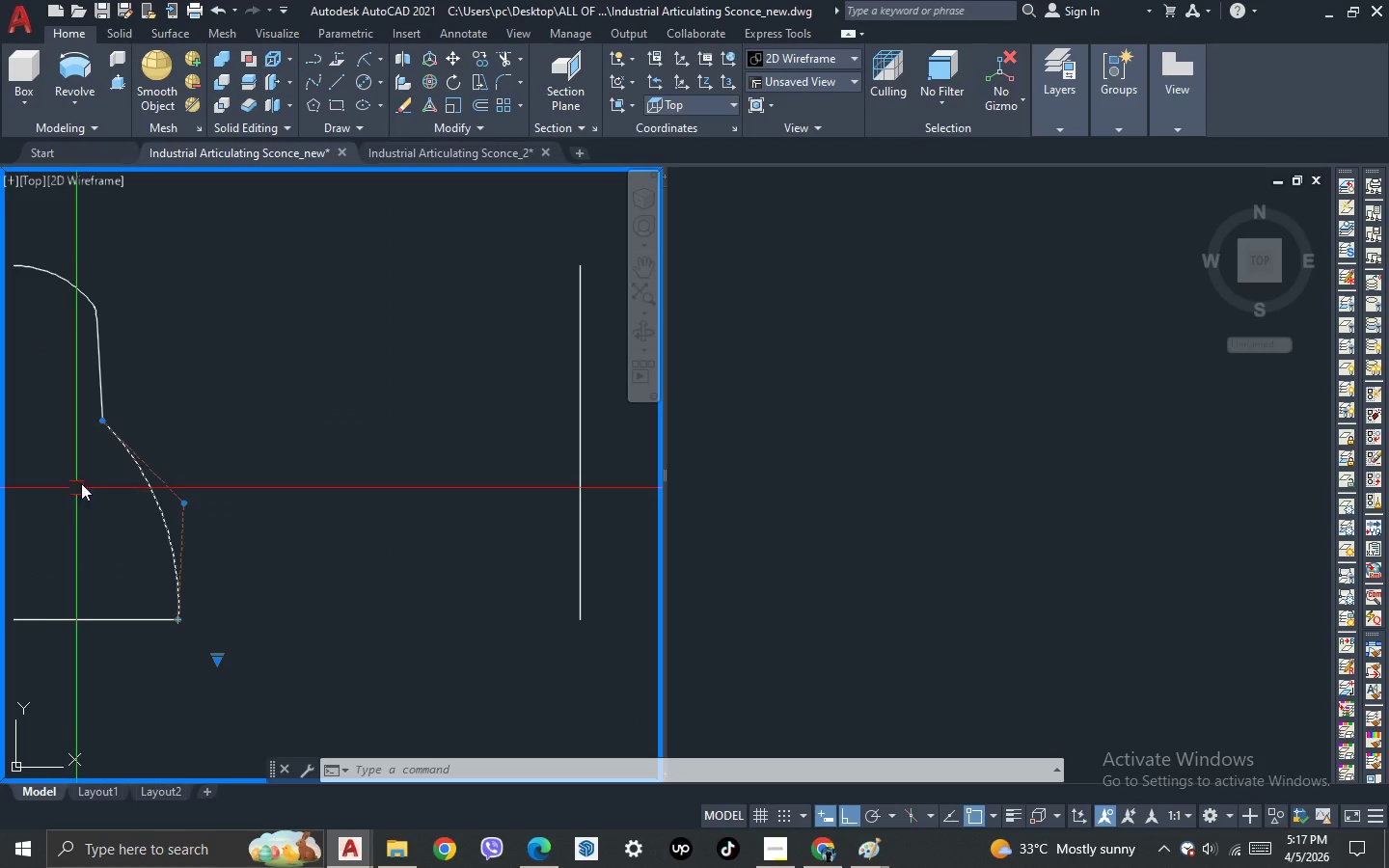 
scroll: coordinate [111, 362], scroll_direction: none, amount: 0.0
 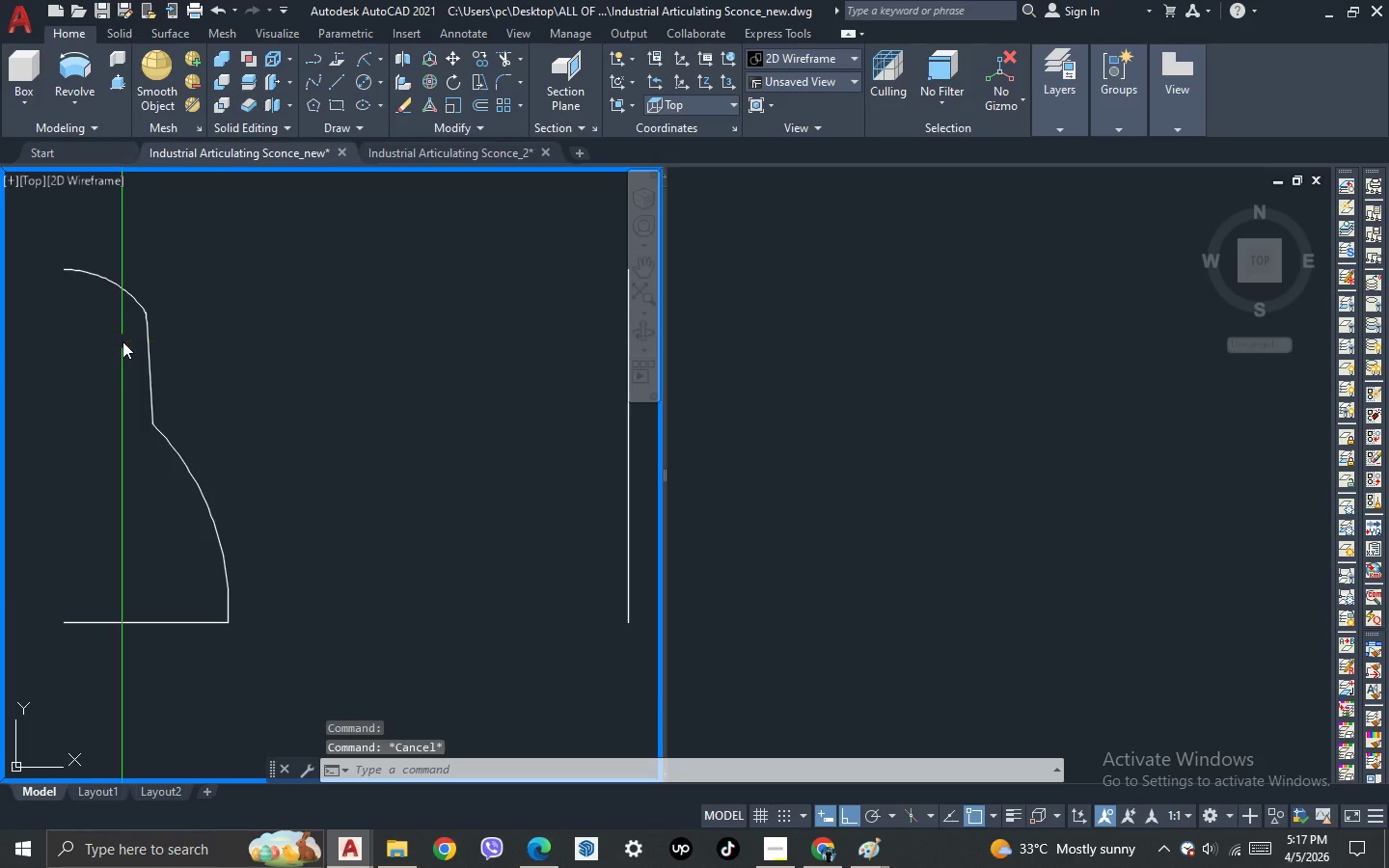 
key(L)
 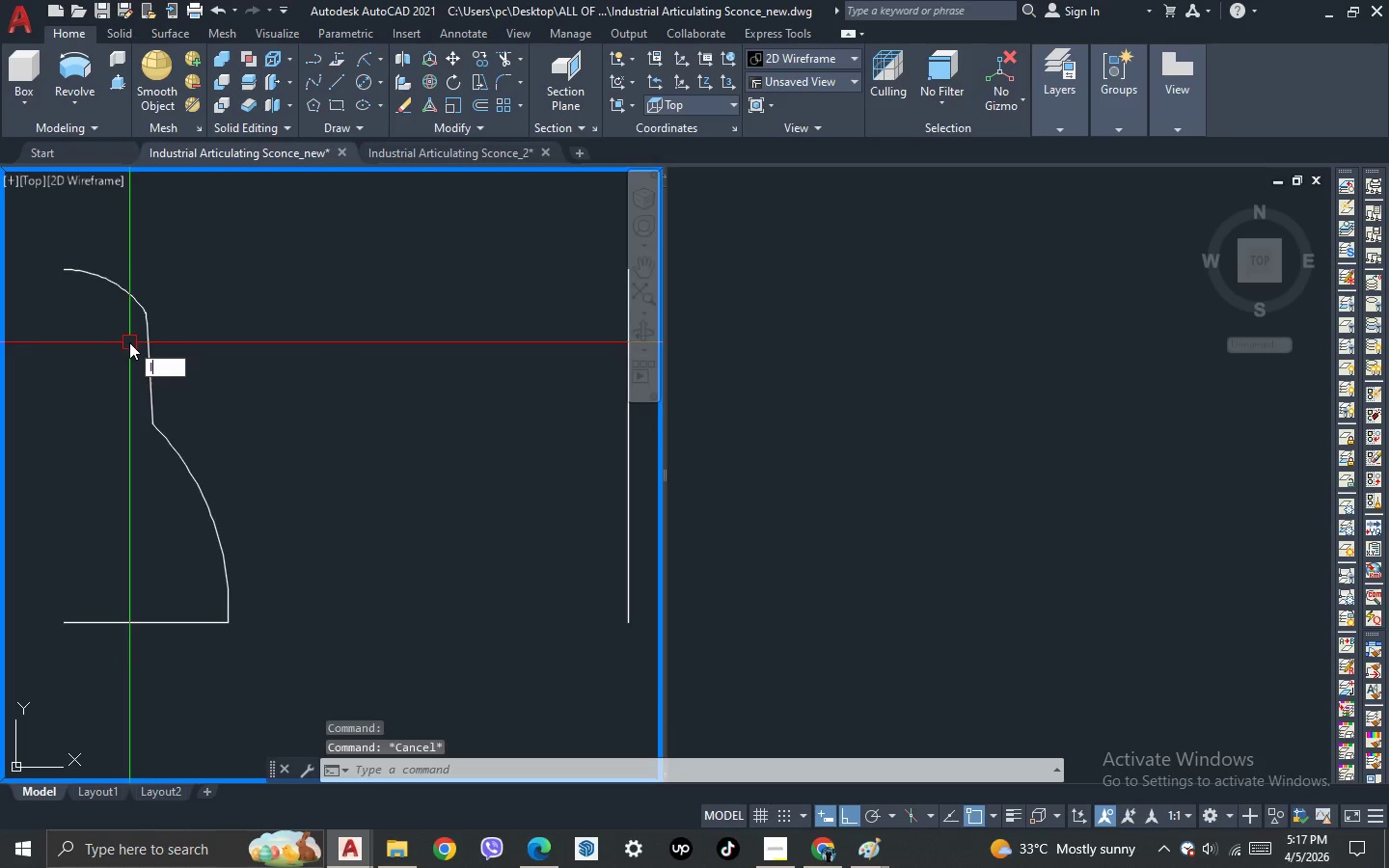 
key(Space)
 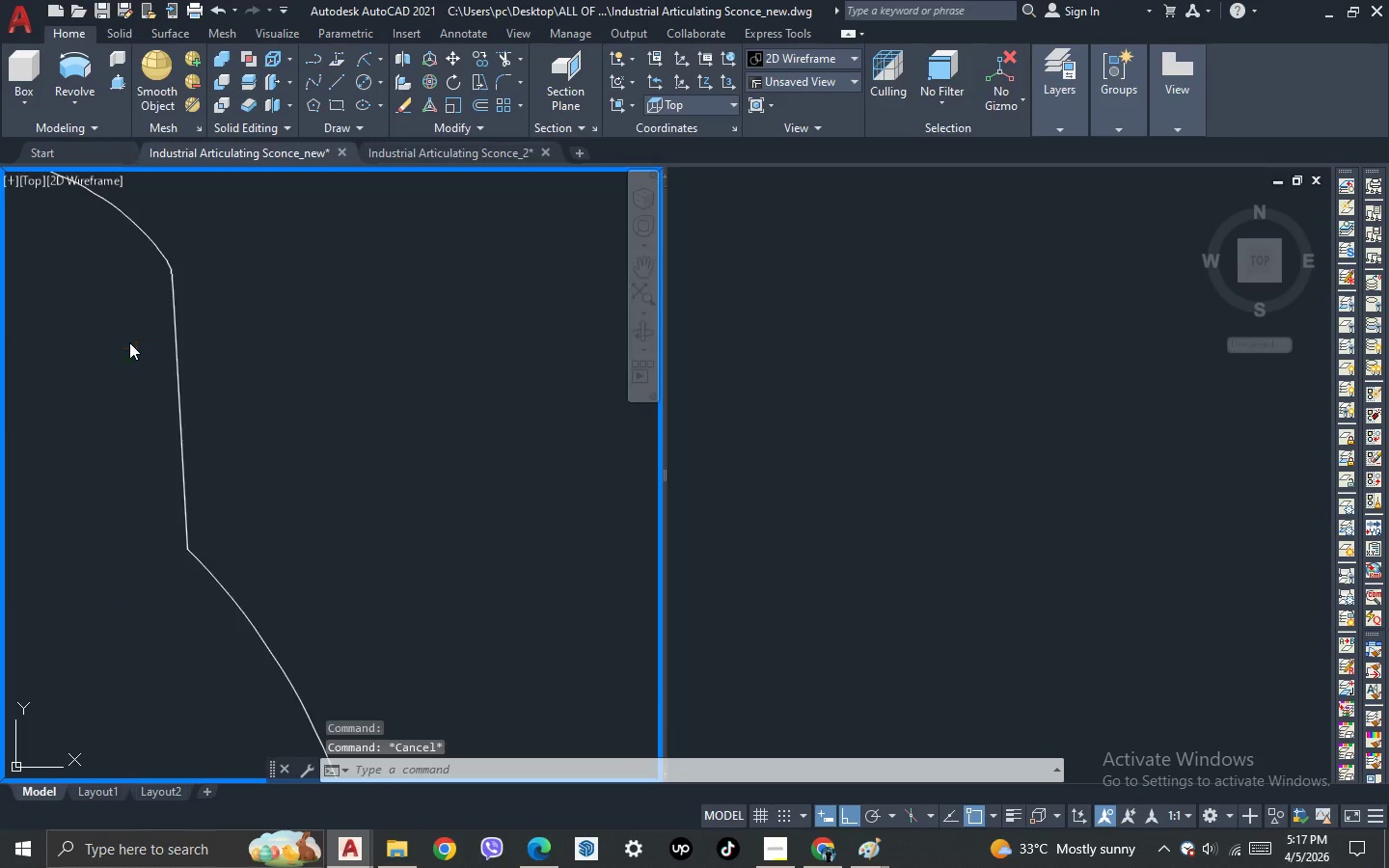 
scroll: coordinate [129, 342], scroll_direction: up, amount: 2.0
 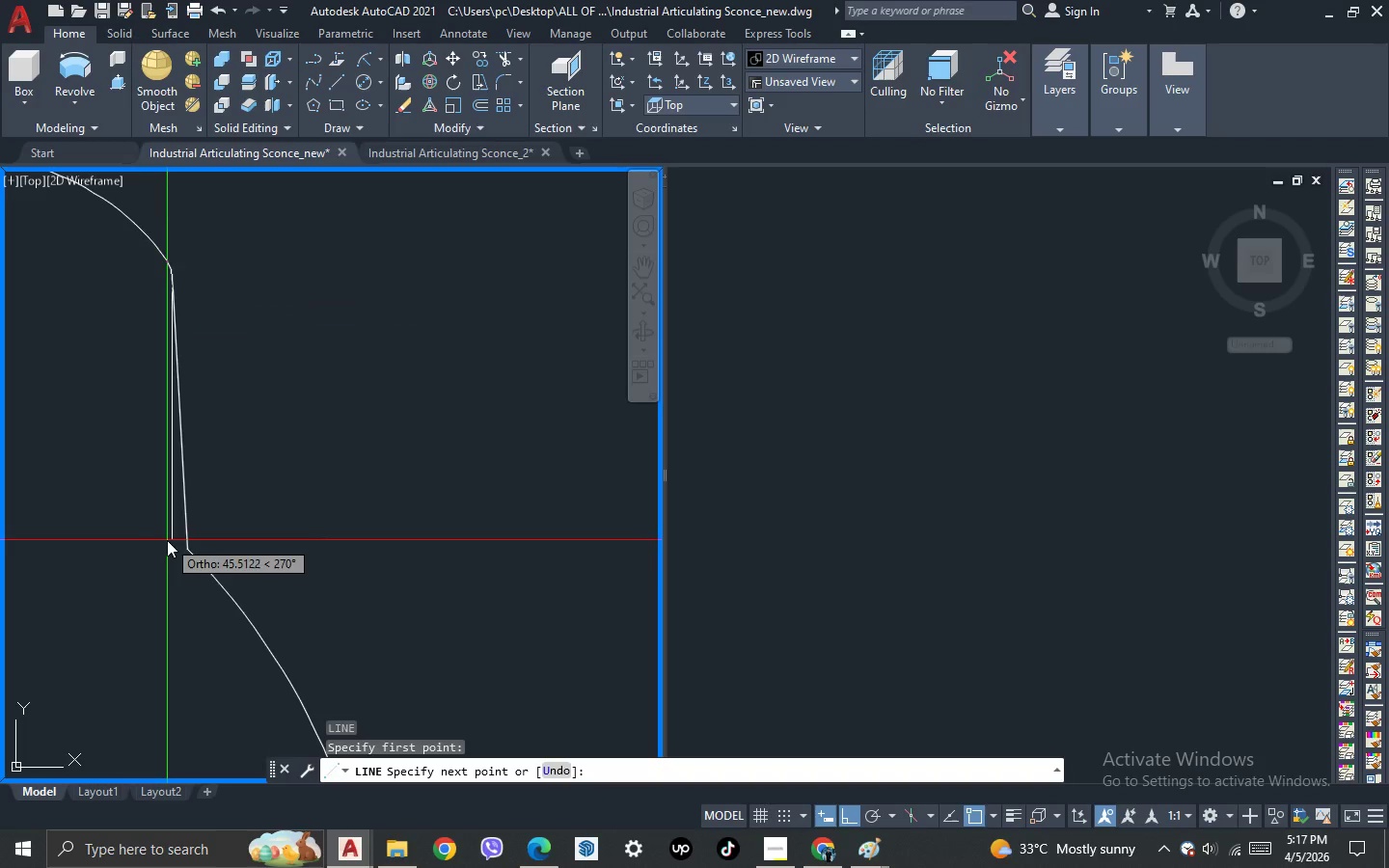 
left_click([180, 544])
 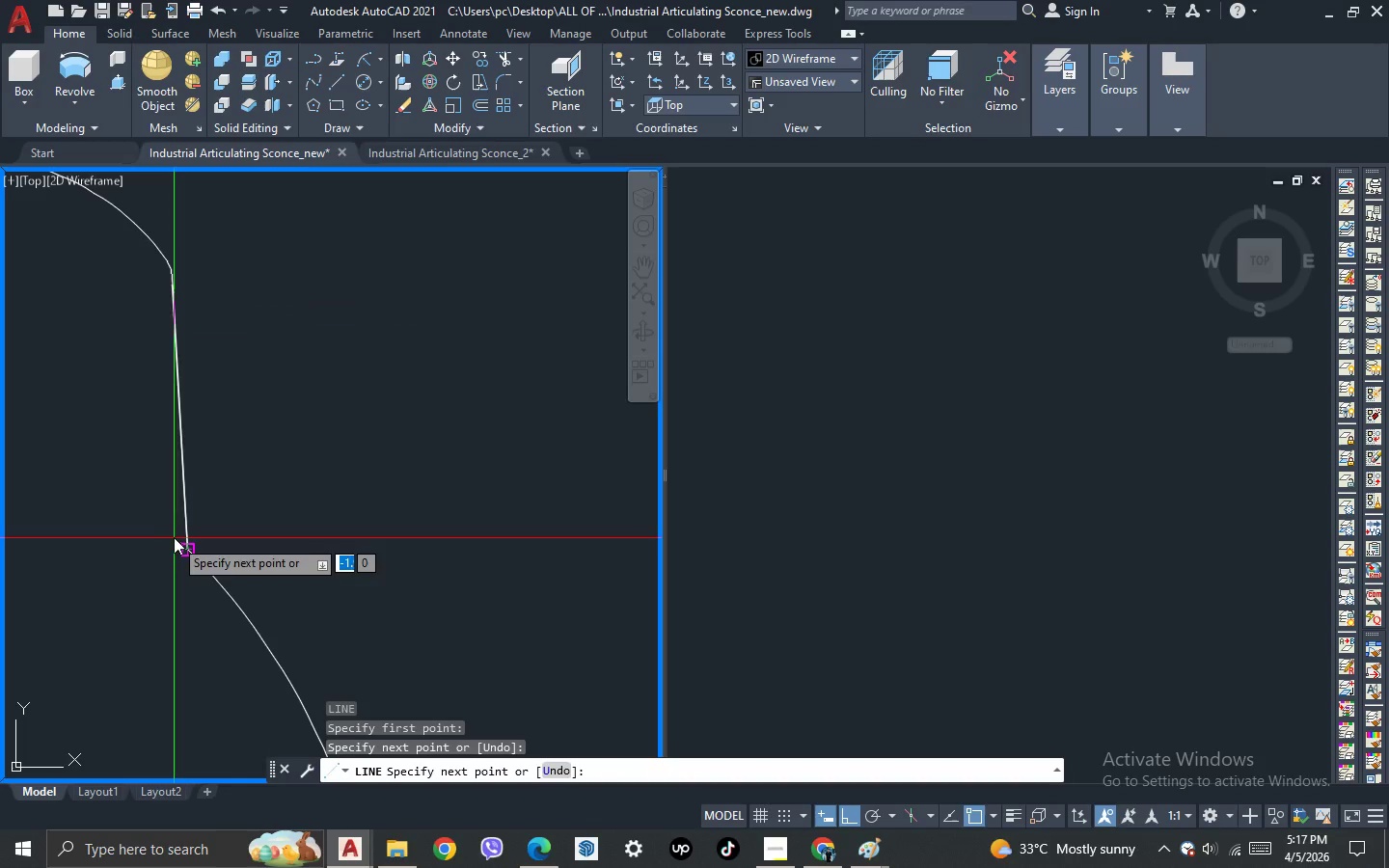 
key(Space)
 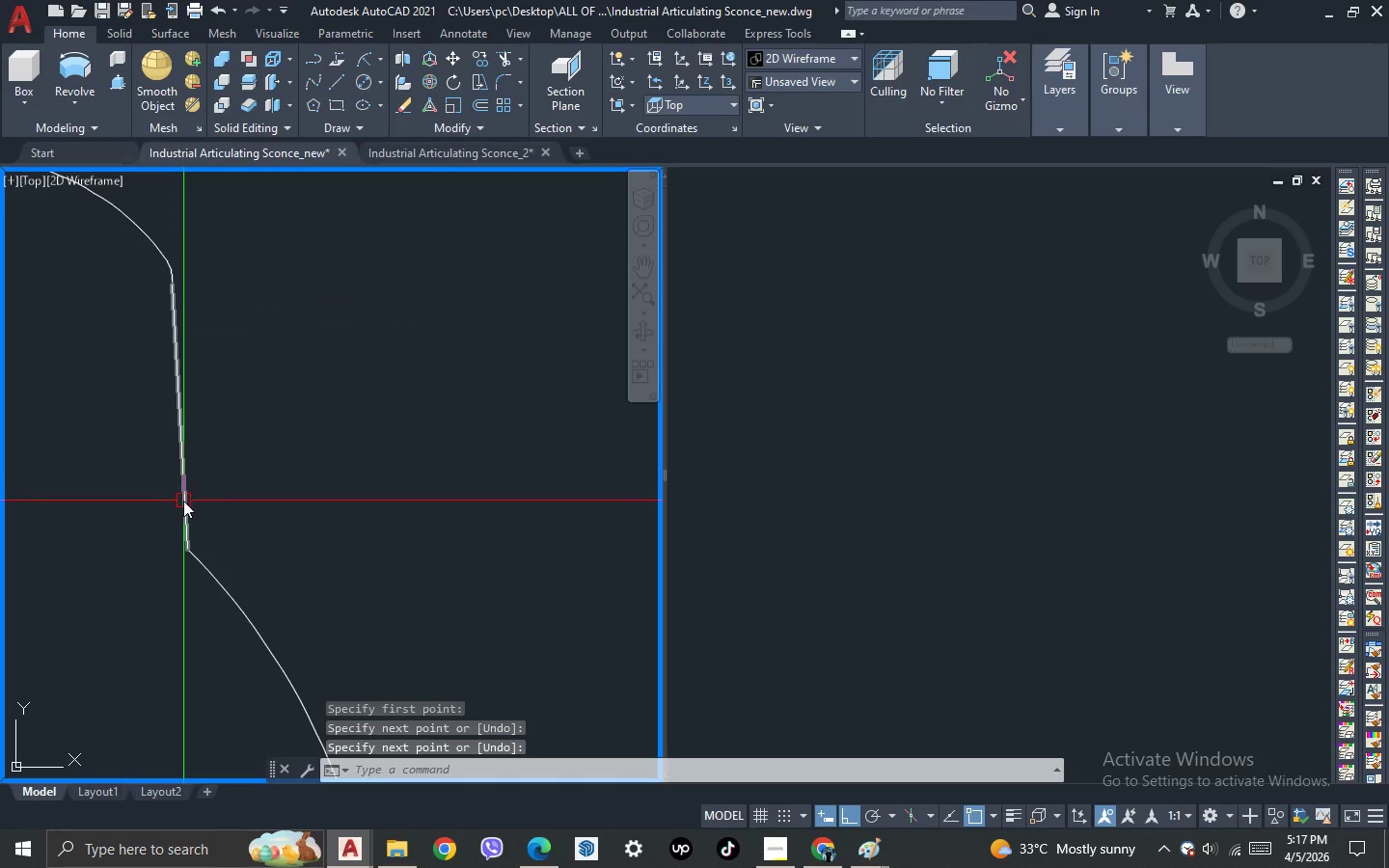 
left_click_drag(start_coordinate=[184, 500], to_coordinate=[184, 493])
 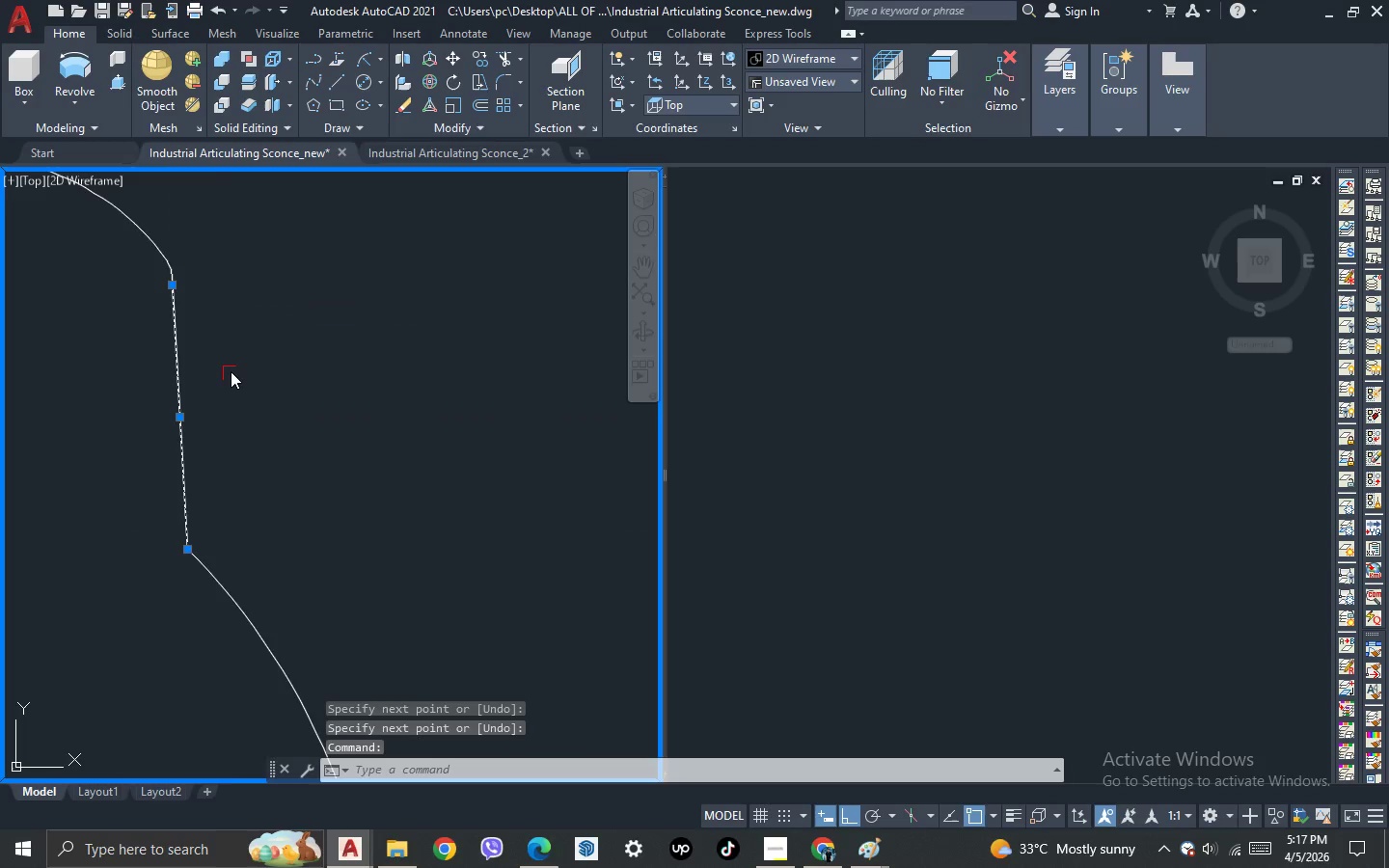 
scroll: coordinate [231, 371], scroll_direction: down, amount: 2.0
 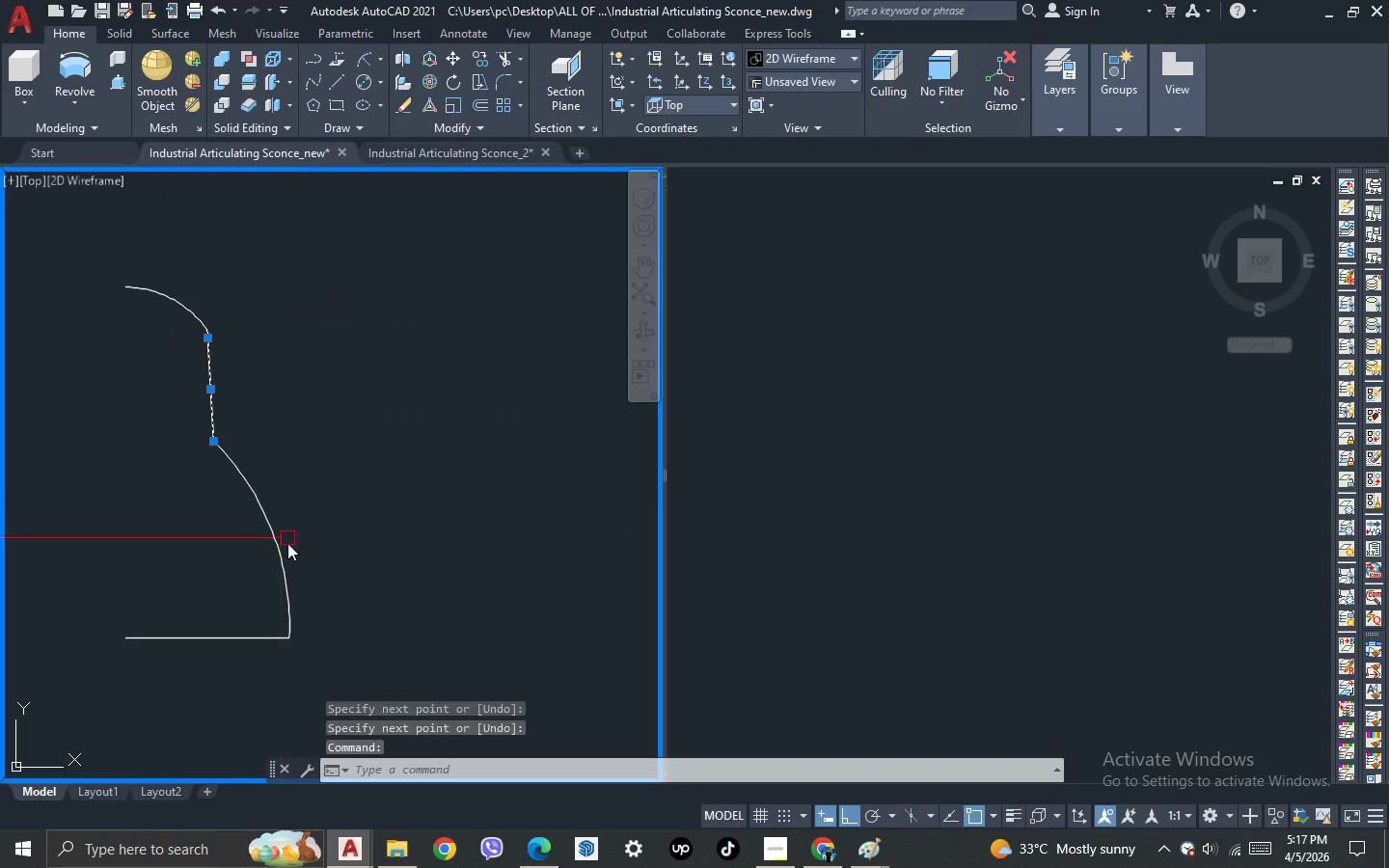 
key(Control+Shift+C)
 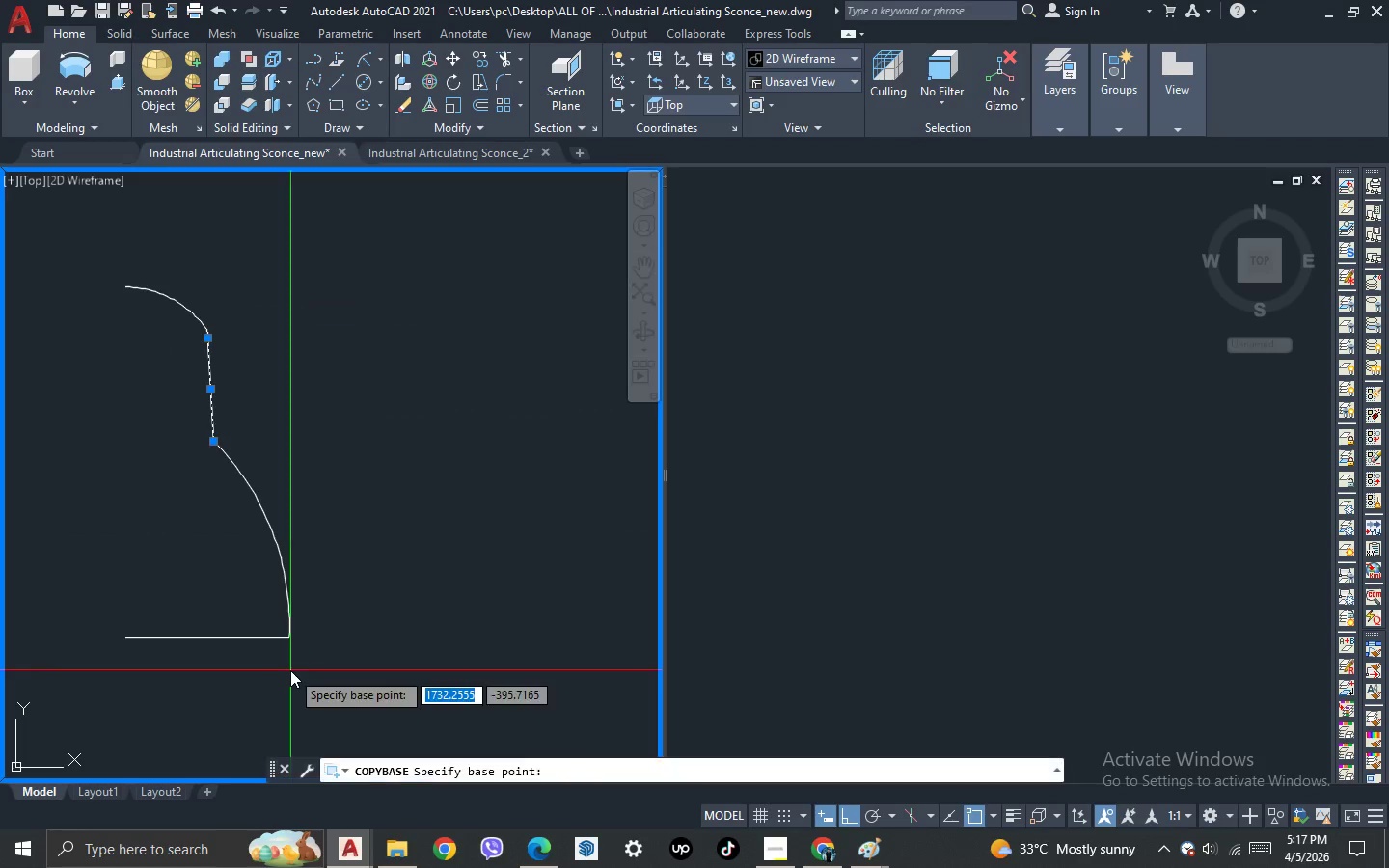 
scroll: coordinate [289, 669], scroll_direction: up, amount: 2.0
 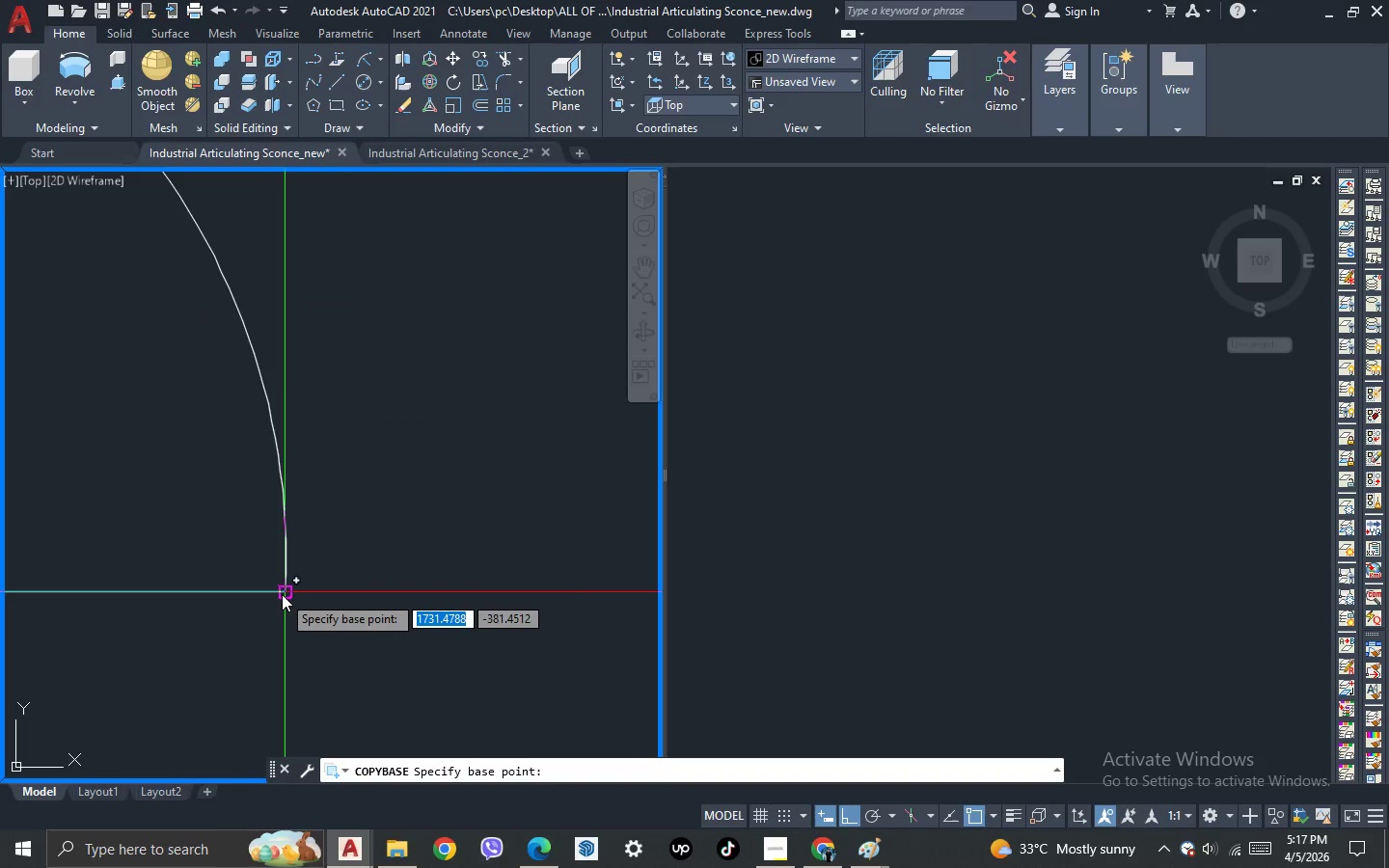 
left_click([282, 593])
 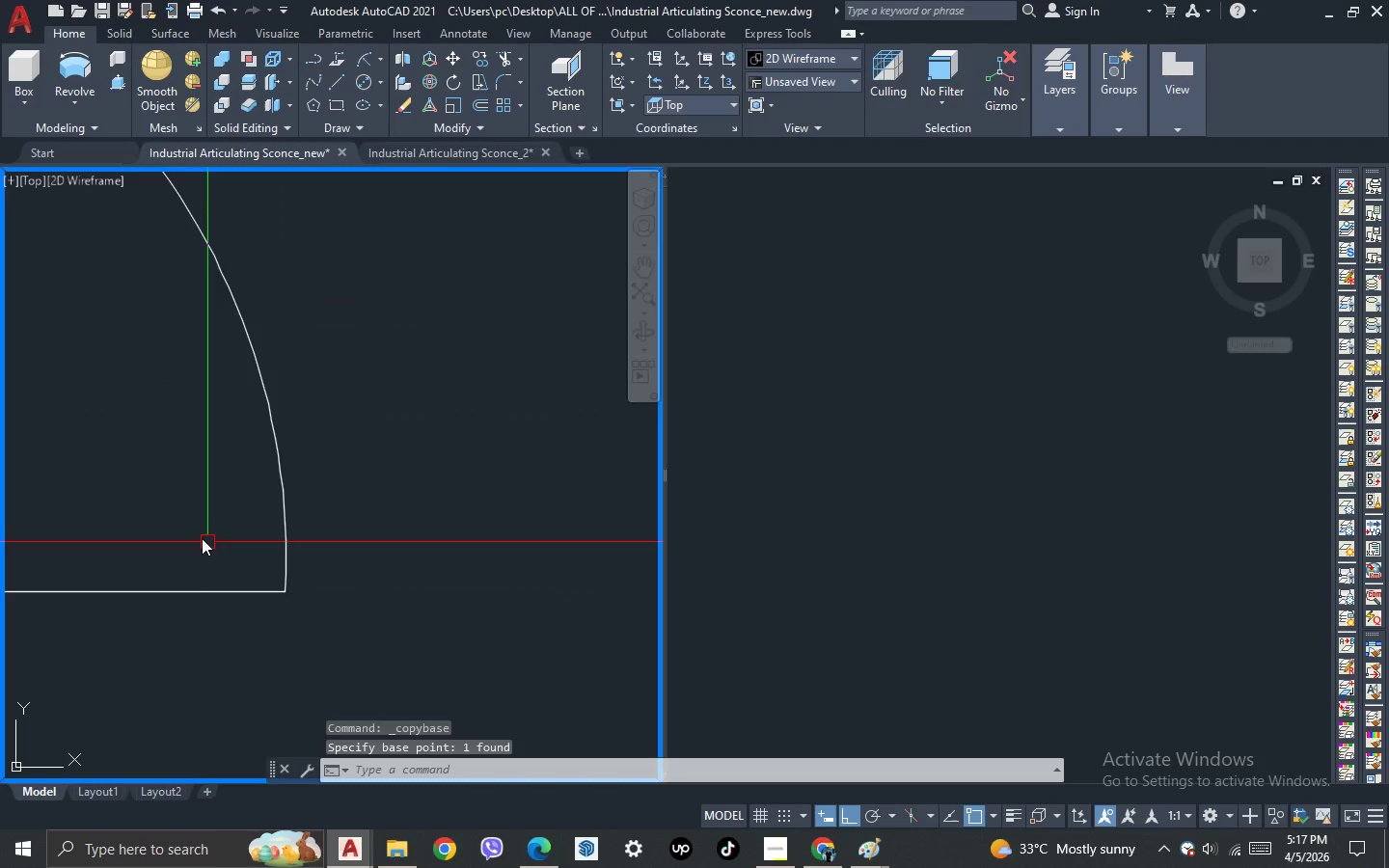 
scroll: coordinate [330, 542], scroll_direction: down, amount: 3.0
 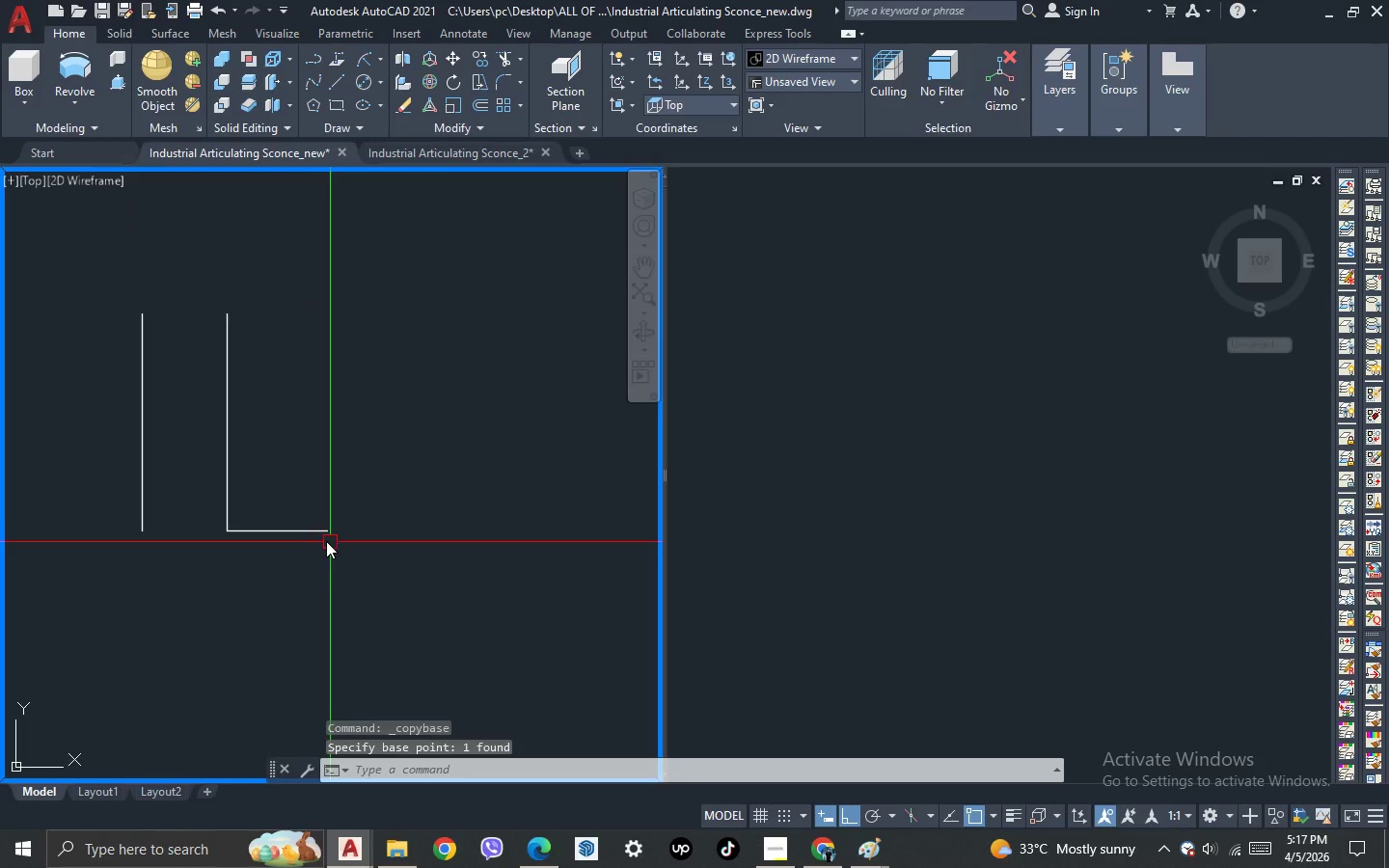 
hold_key(key=ControlLeft, duration=0.33)
 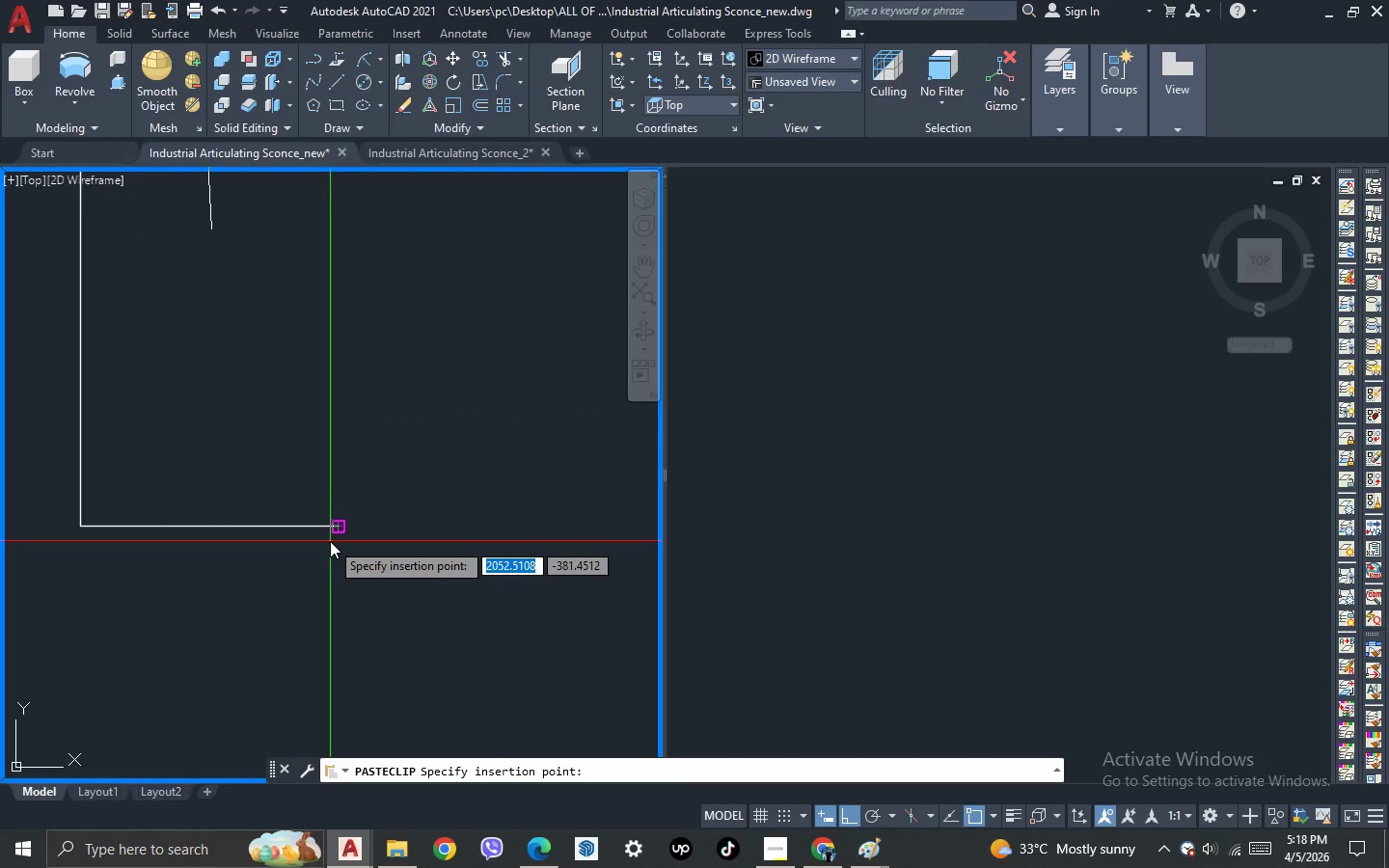 
scroll: coordinate [320, 537], scroll_direction: up, amount: 2.0
 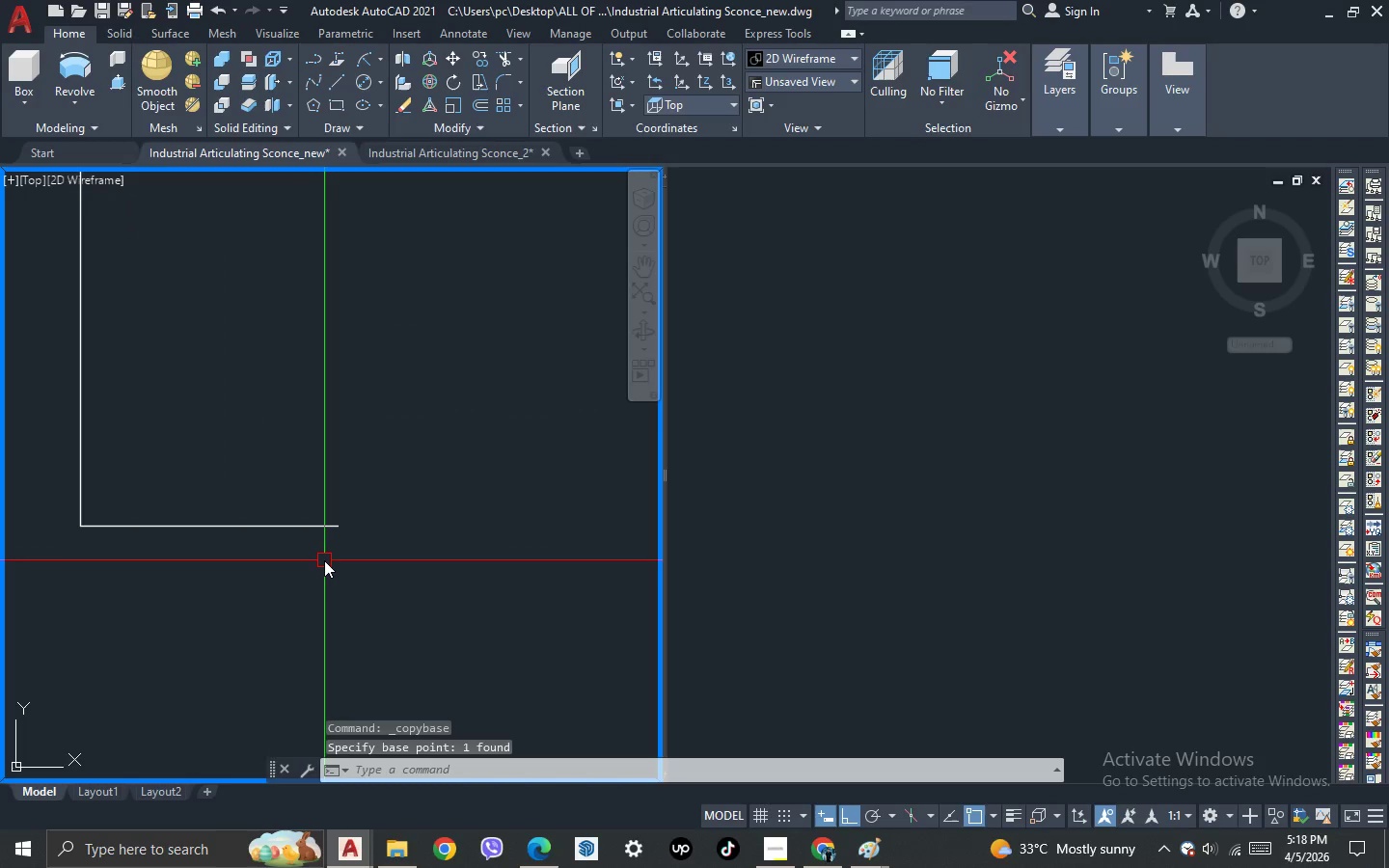 
key(V)
 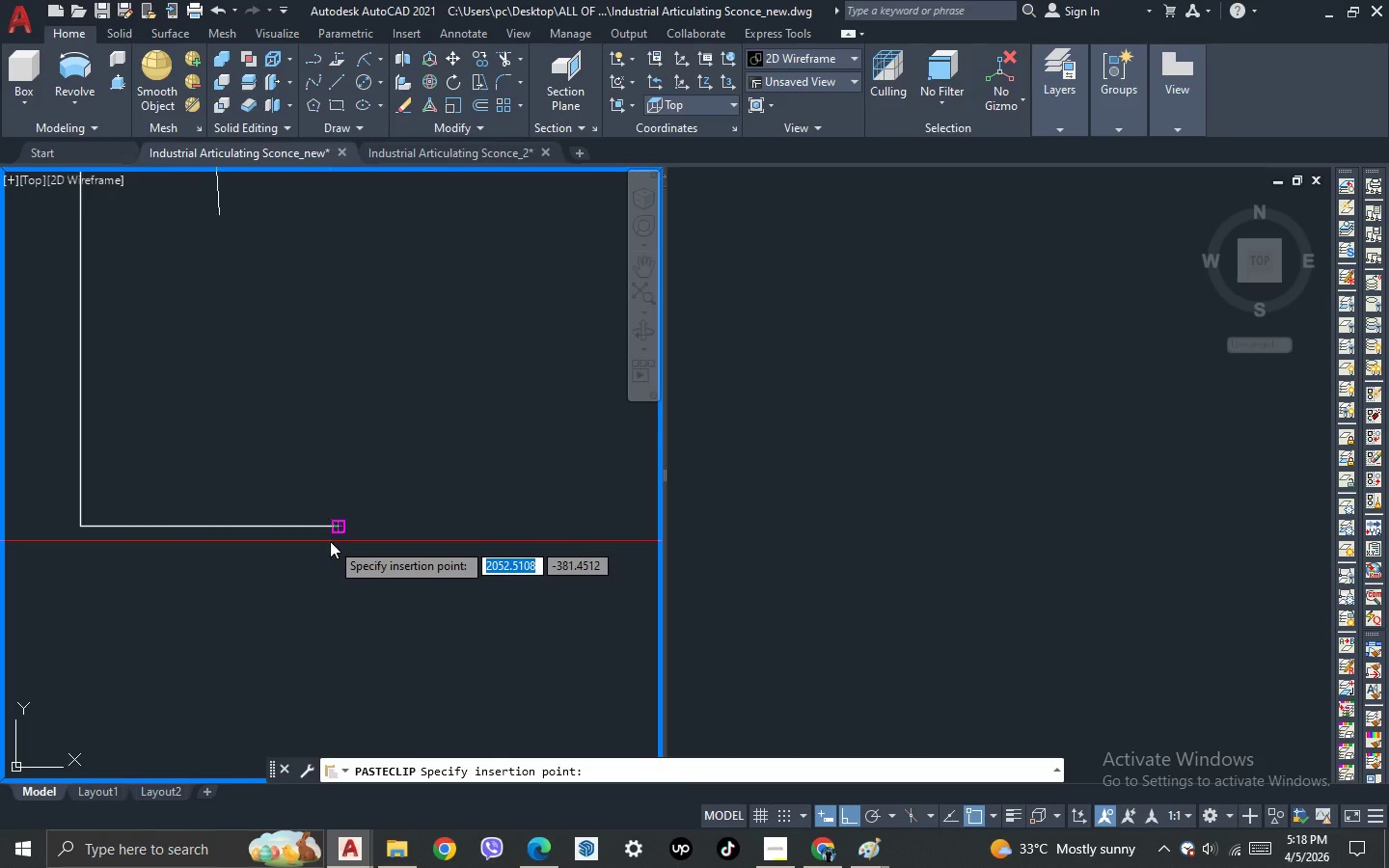 
left_click([330, 541])
 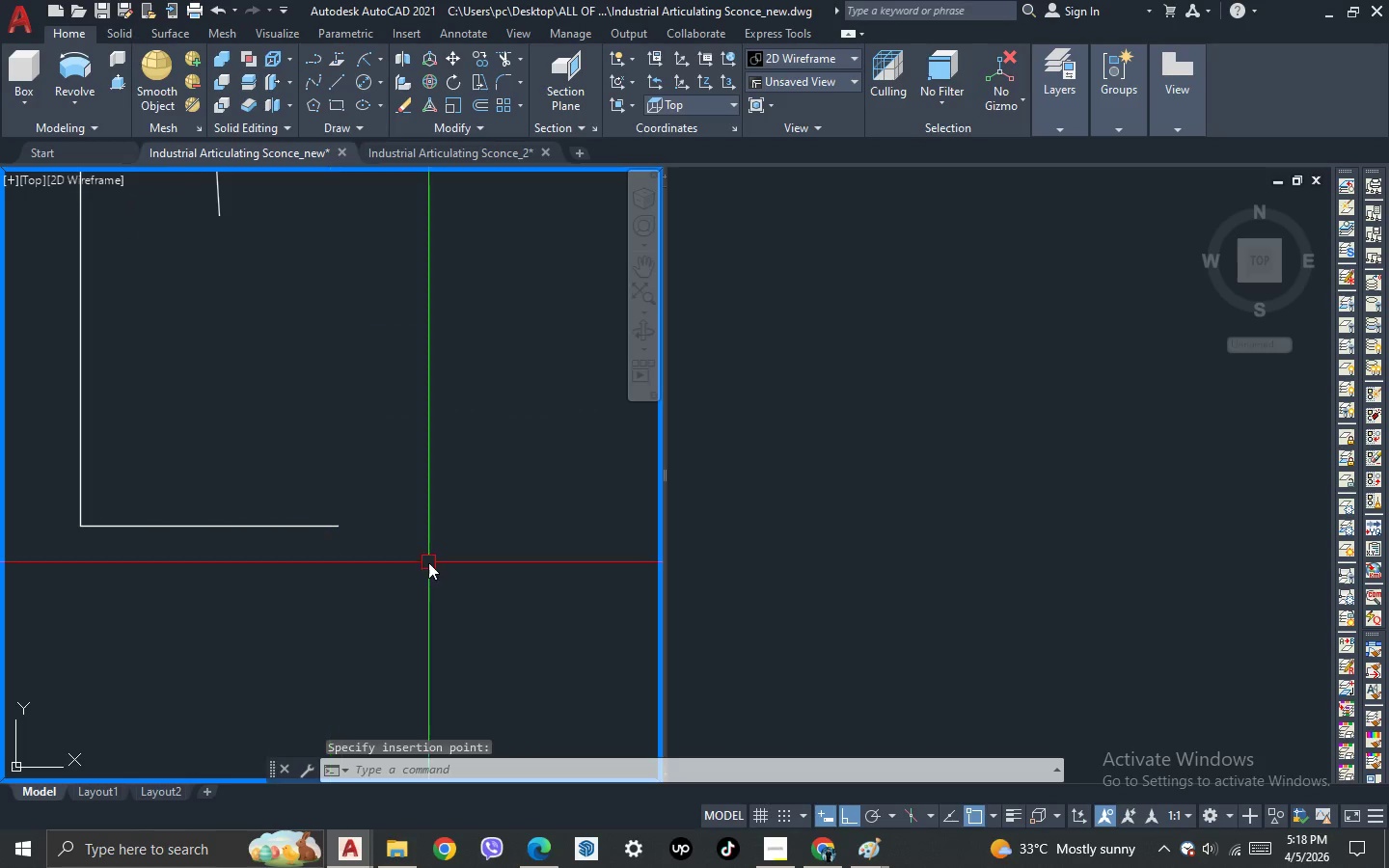 
scroll: coordinate [428, 562], scroll_direction: down, amount: 3.0
 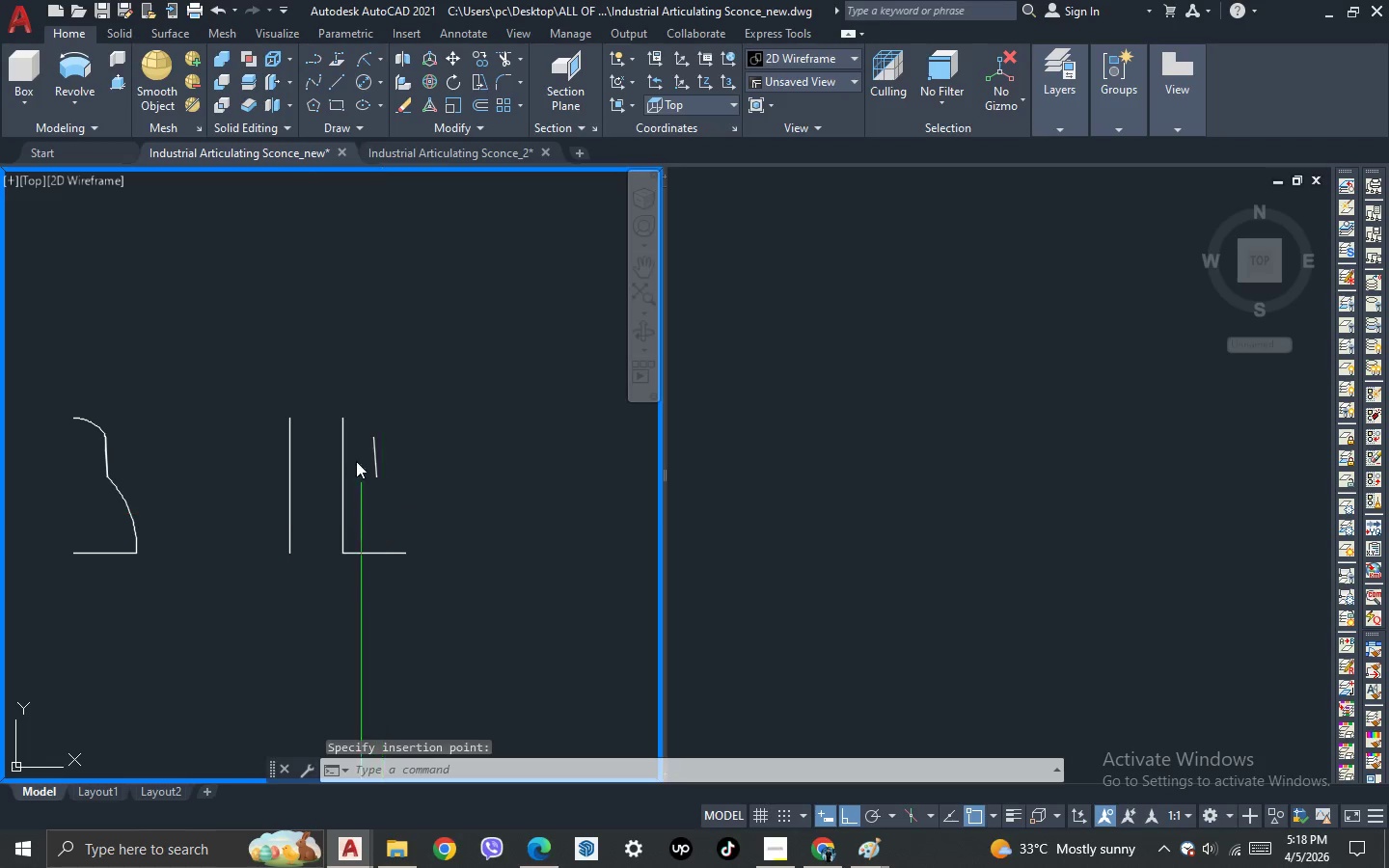 
scroll: coordinate [60, 418], scroll_direction: up, amount: 1.0
 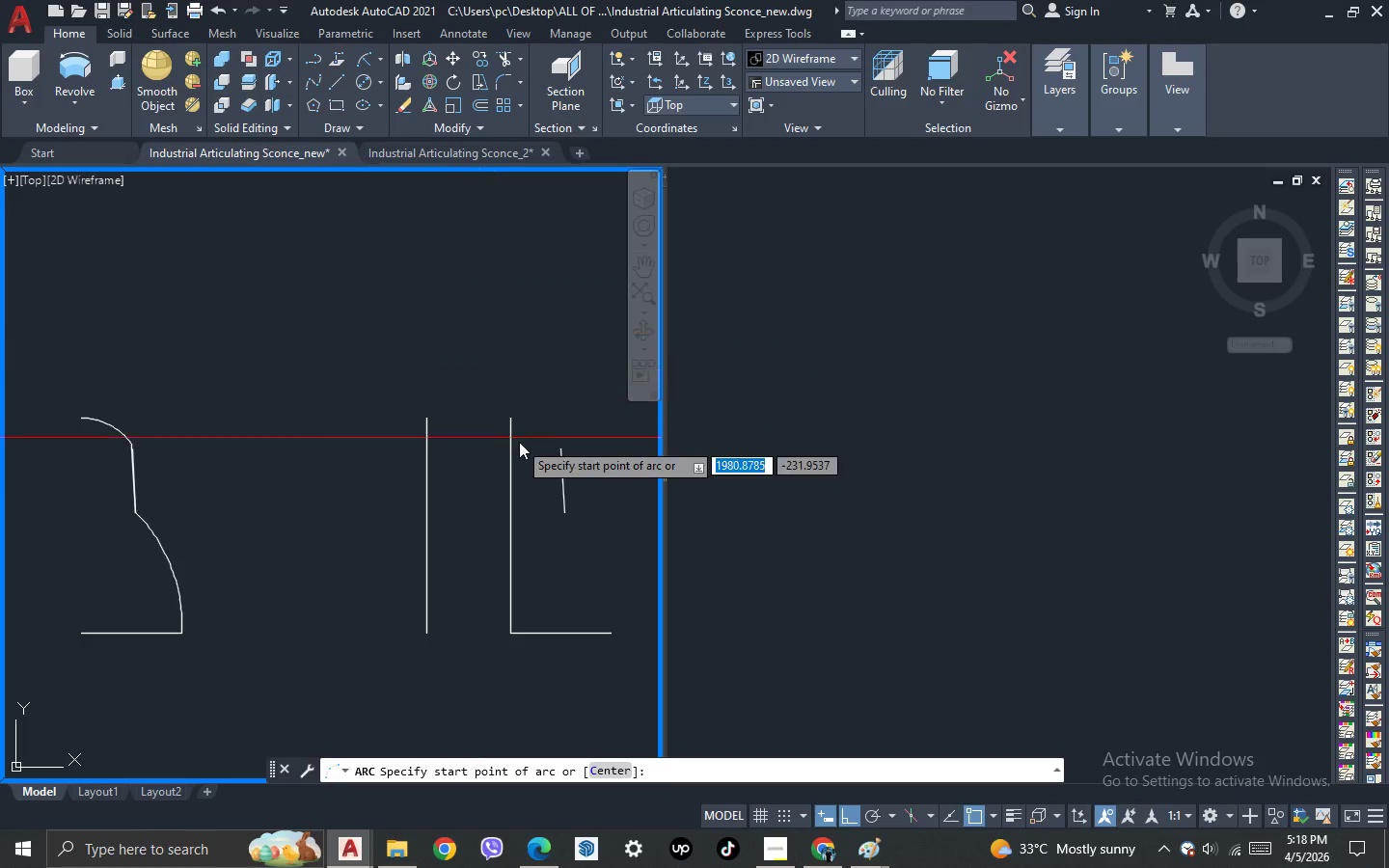 
left_click([556, 448])
 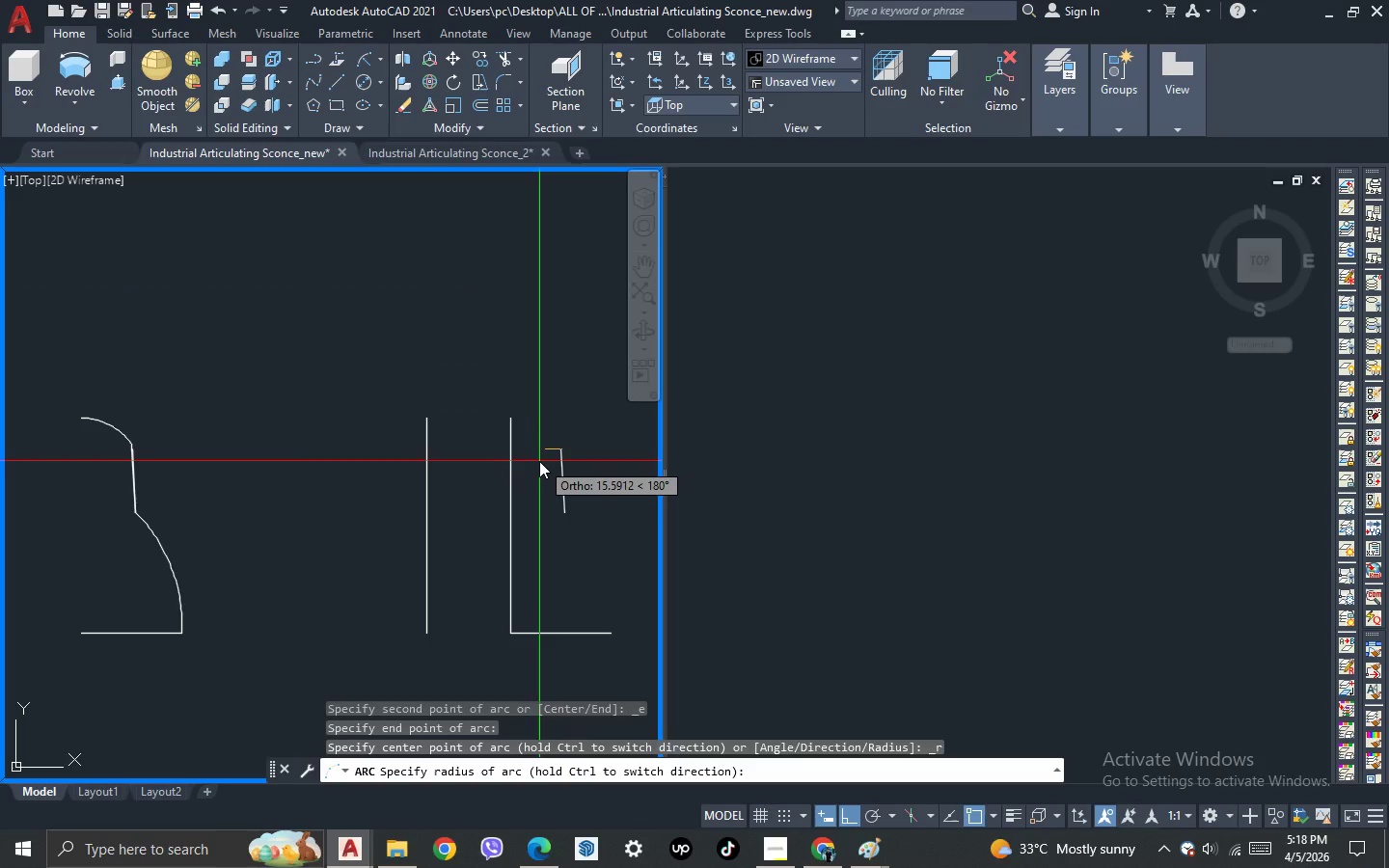 
scroll: coordinate [537, 461], scroll_direction: up, amount: 2.0
 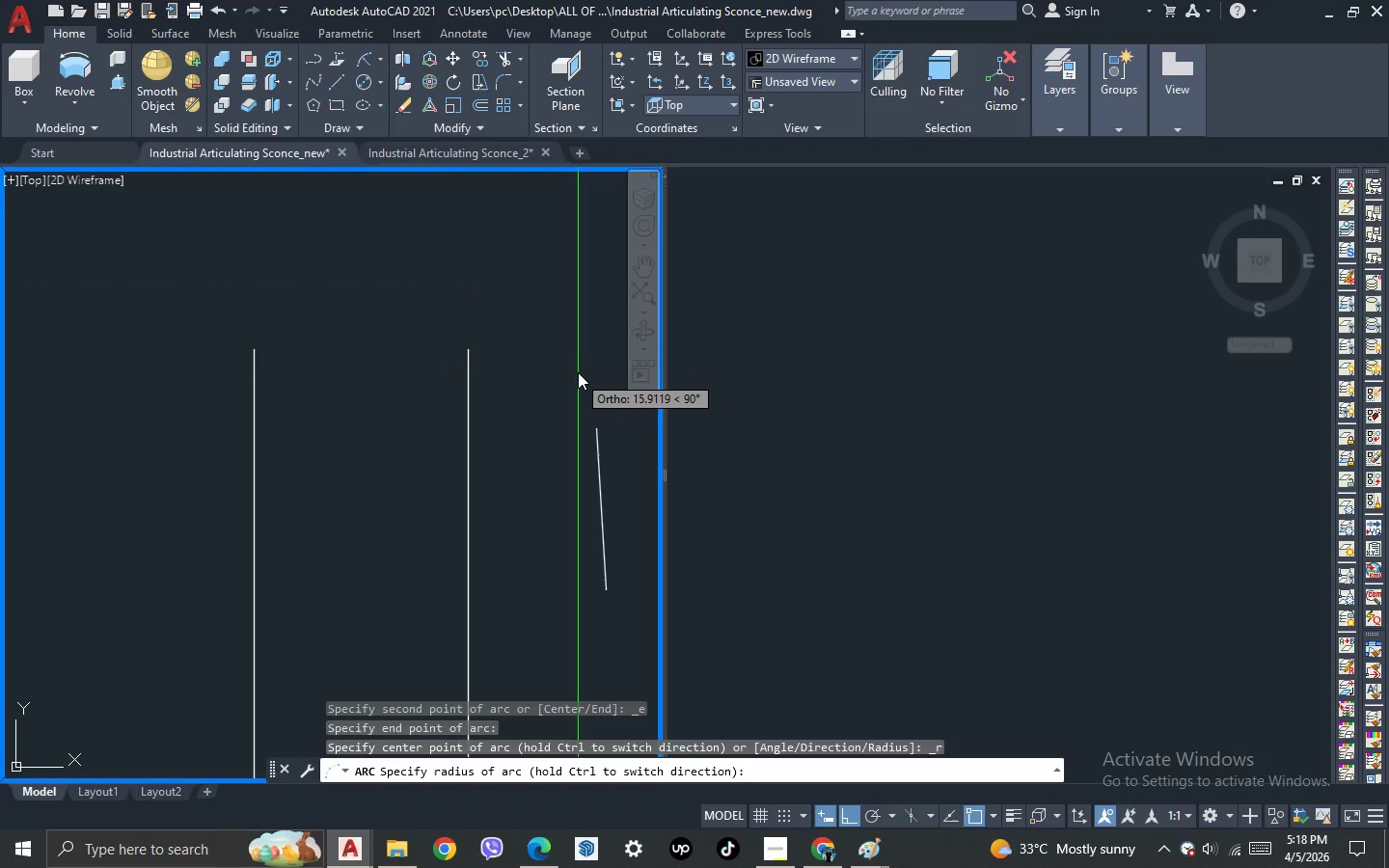 
scroll: coordinate [563, 364], scroll_direction: down, amount: 3.0
 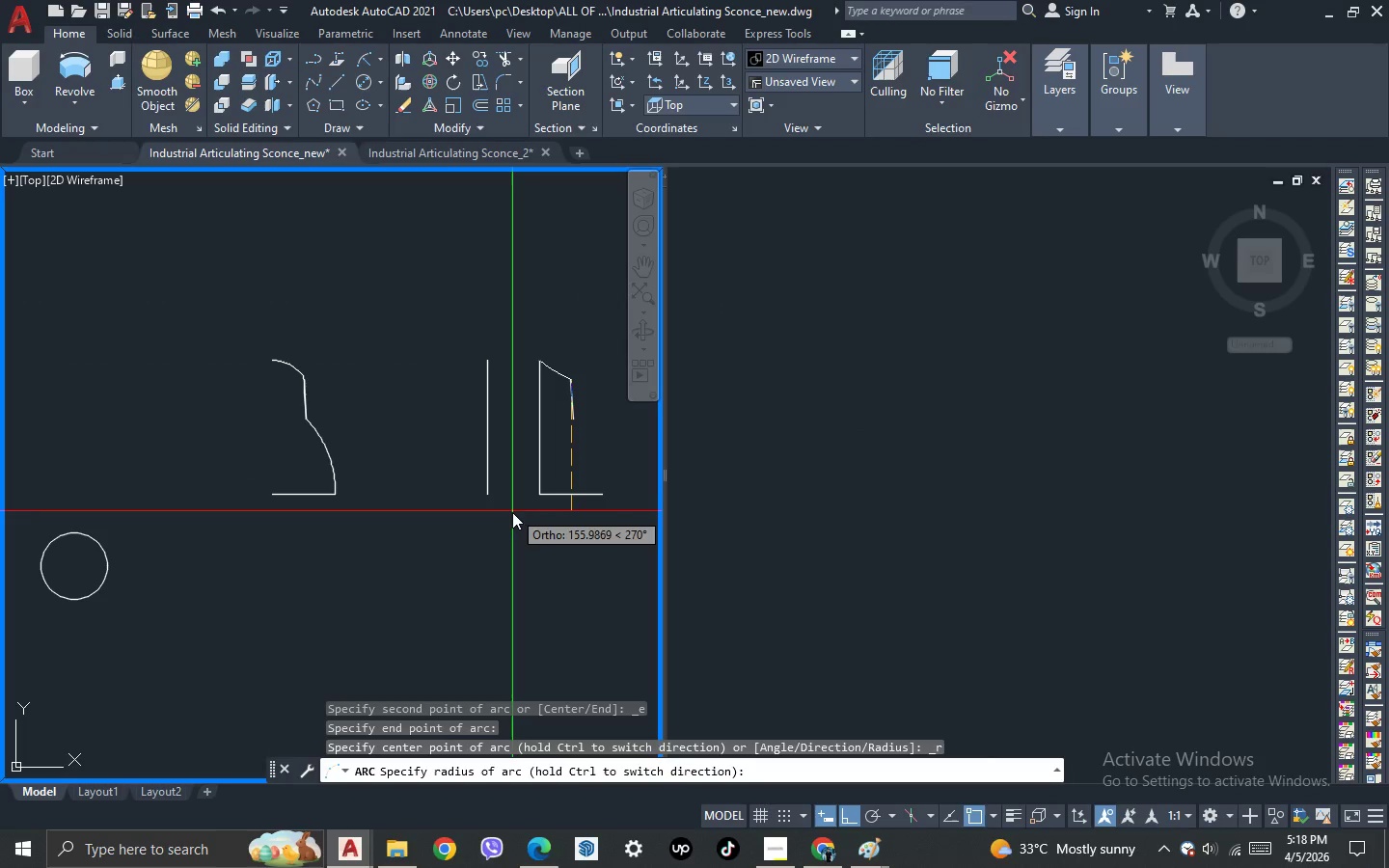 
scroll: coordinate [557, 420], scroll_direction: up, amount: 2.0
 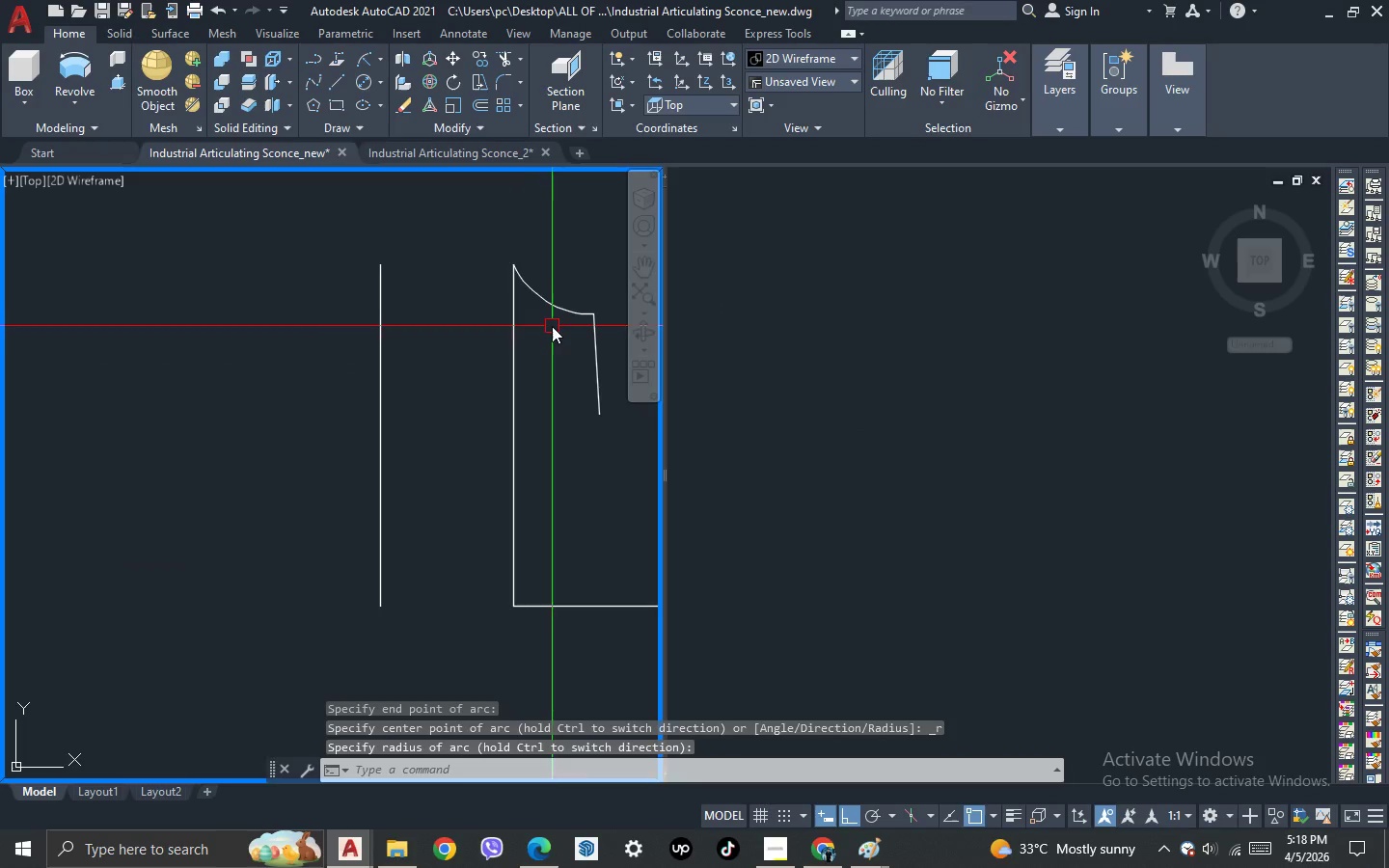 
left_click([559, 310])
 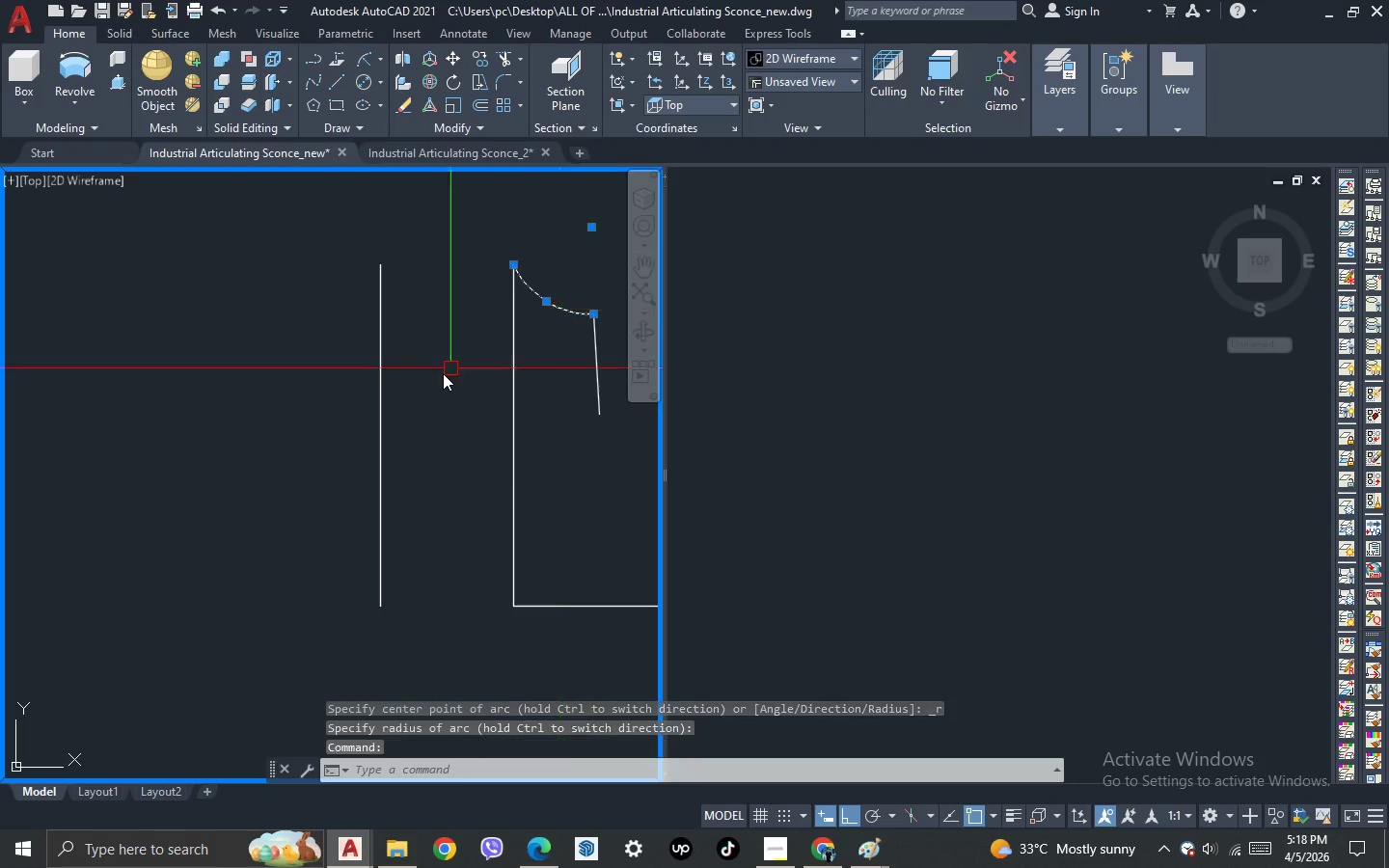 
scroll: coordinate [485, 336], scroll_direction: none, amount: 0.0
 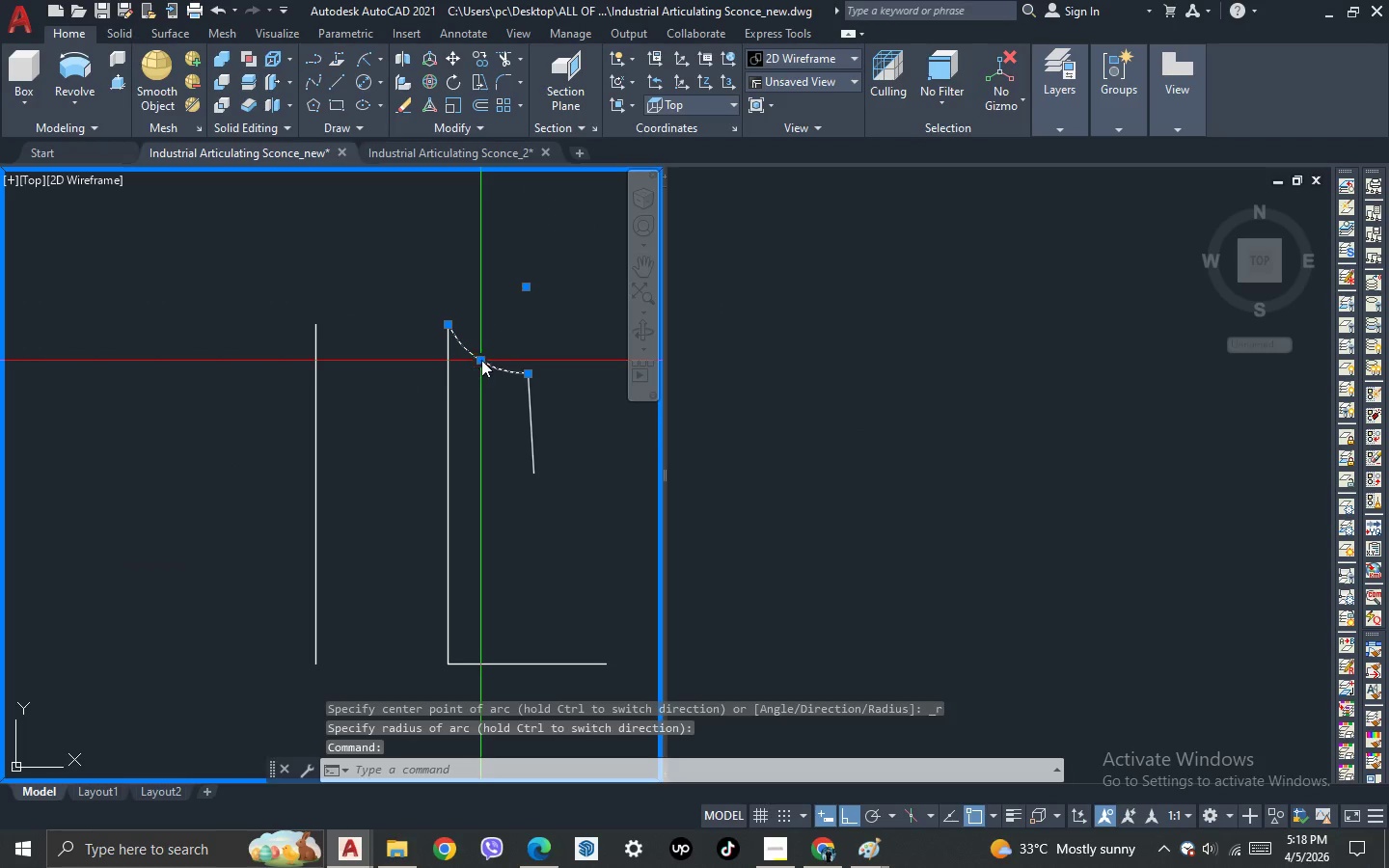 
left_click_drag(start_coordinate=[482, 360], to_coordinate=[510, 318])
 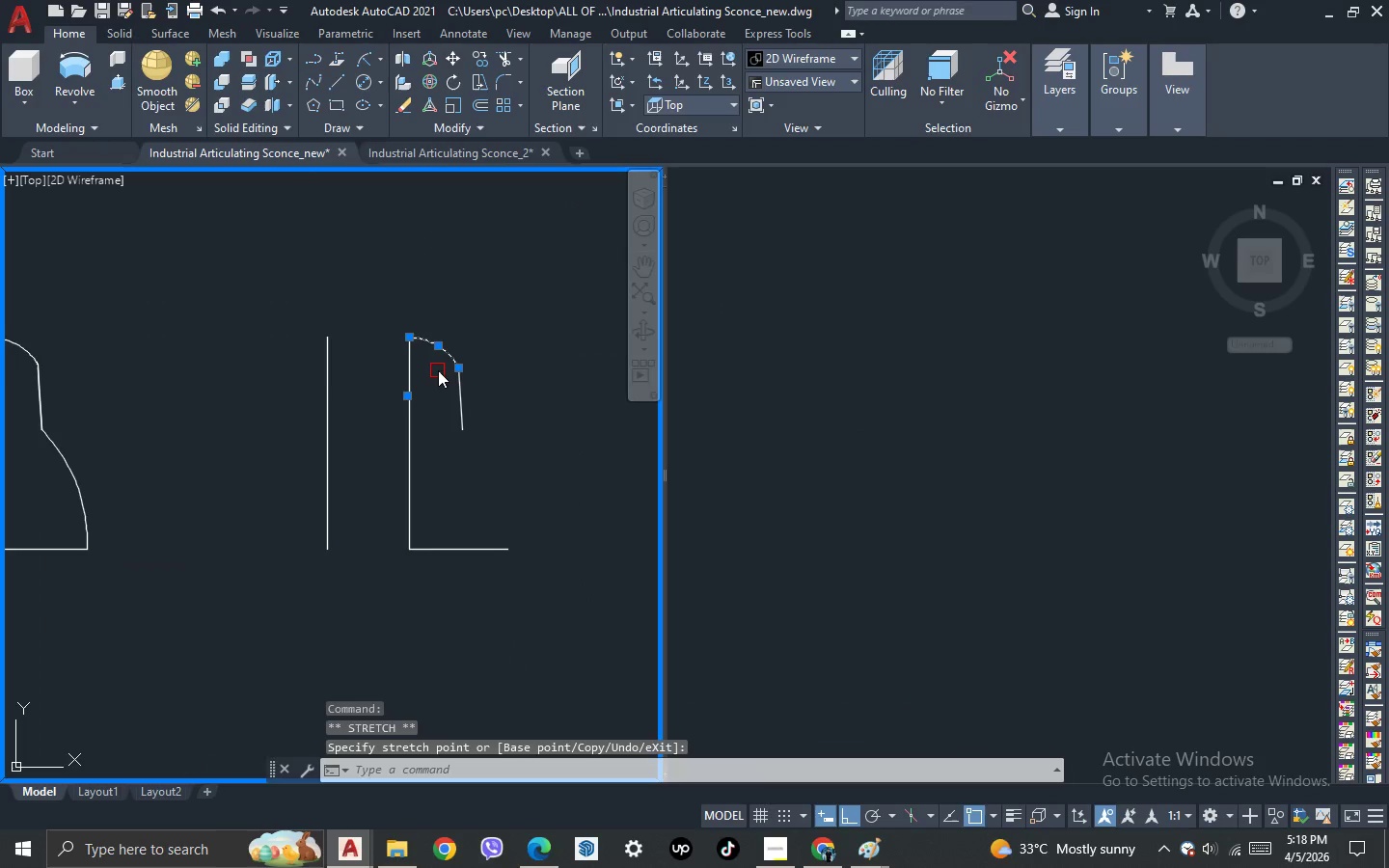 
scroll: coordinate [516, 310], scroll_direction: up, amount: 2.0
 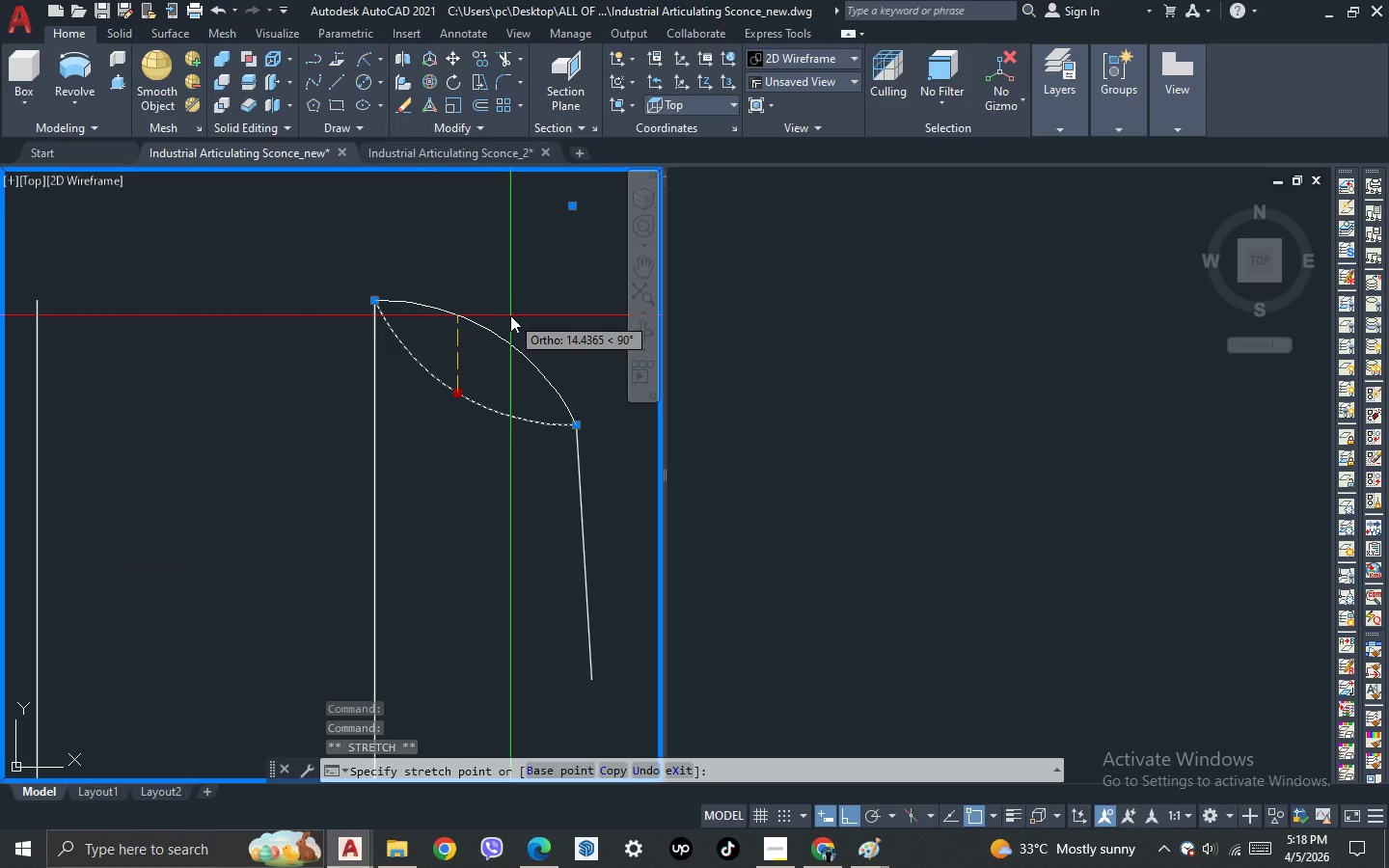 
left_click([510, 318])
 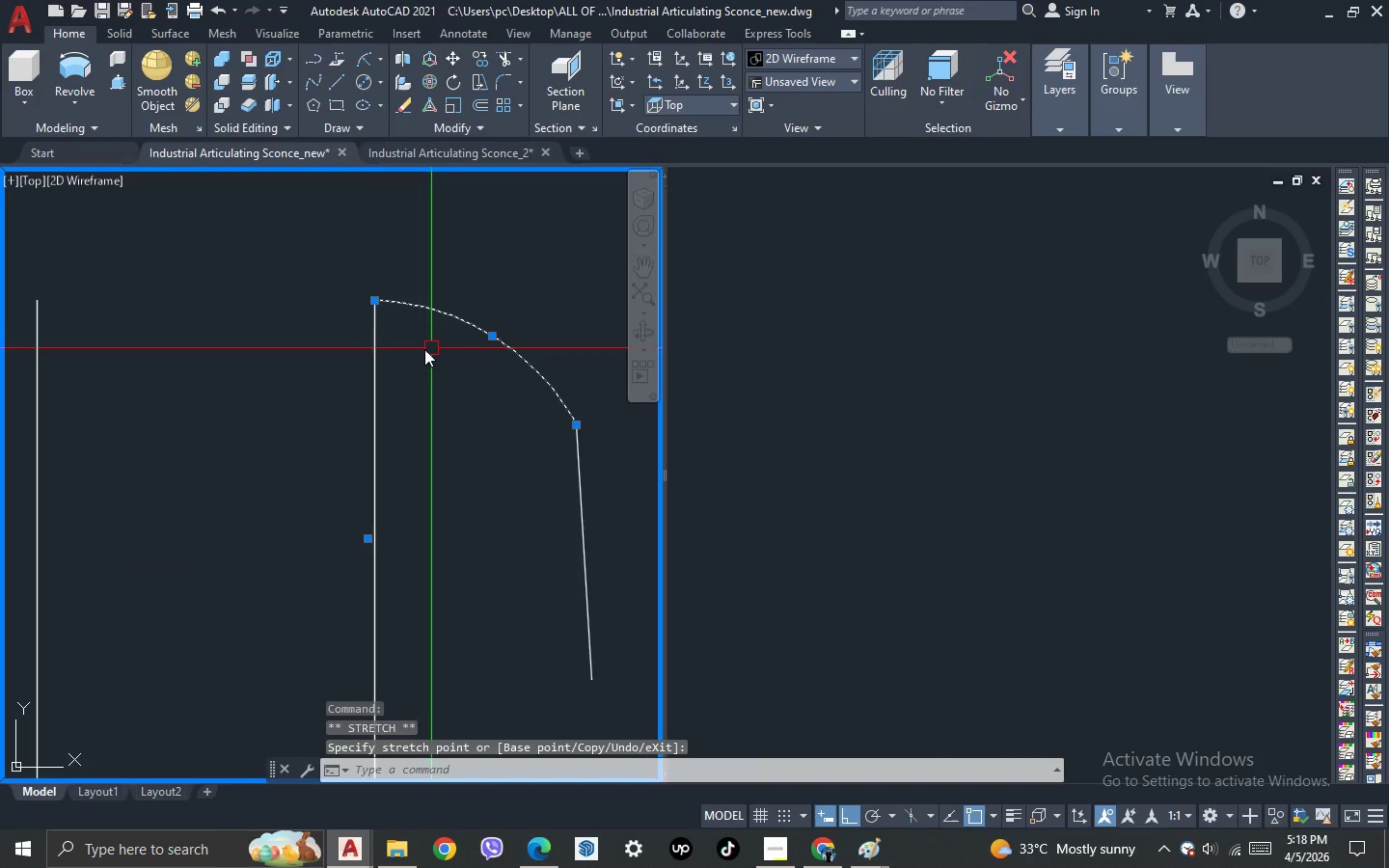 
key(Escape)
 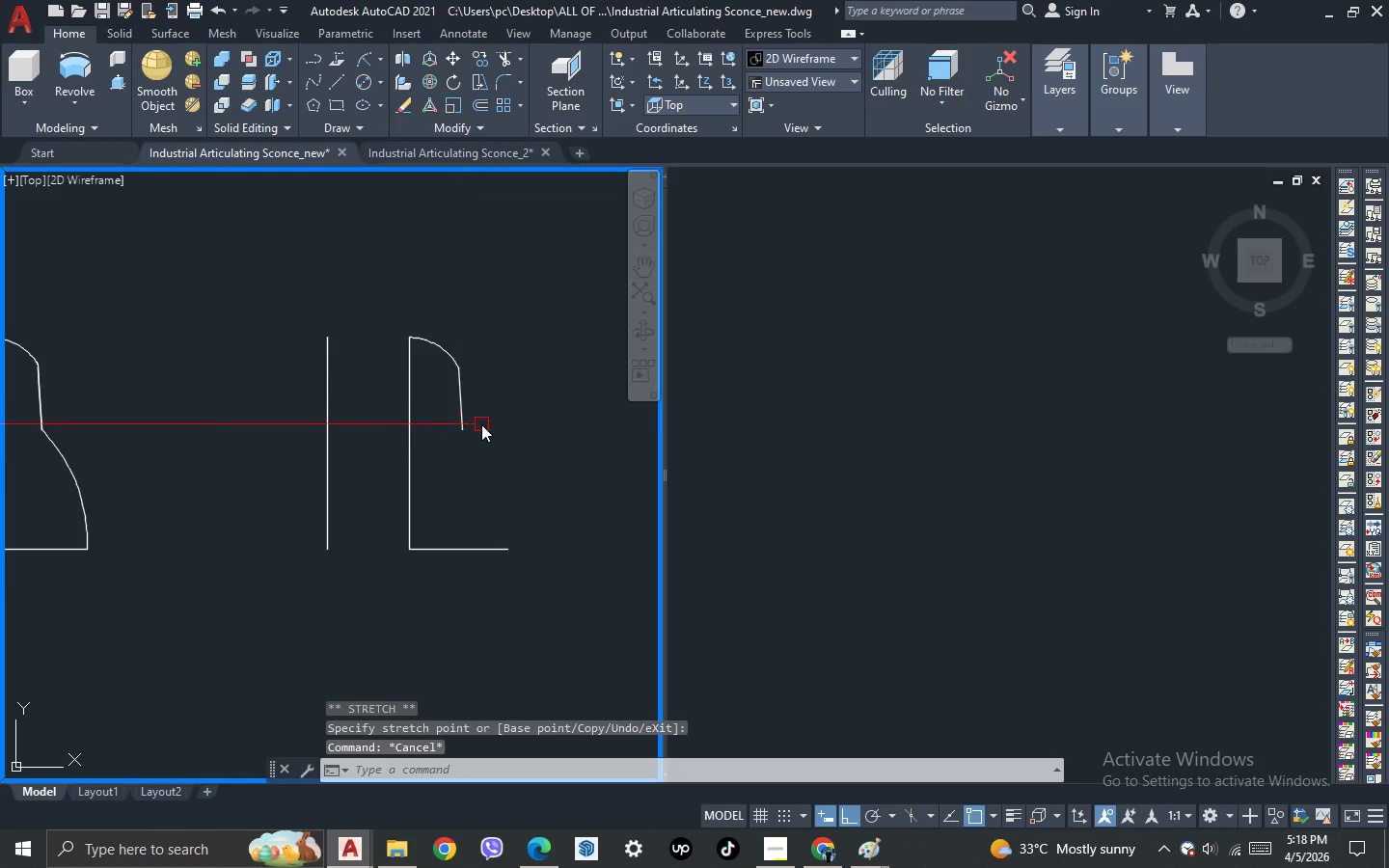 
scroll: coordinate [481, 424], scroll_direction: down, amount: 5.0
 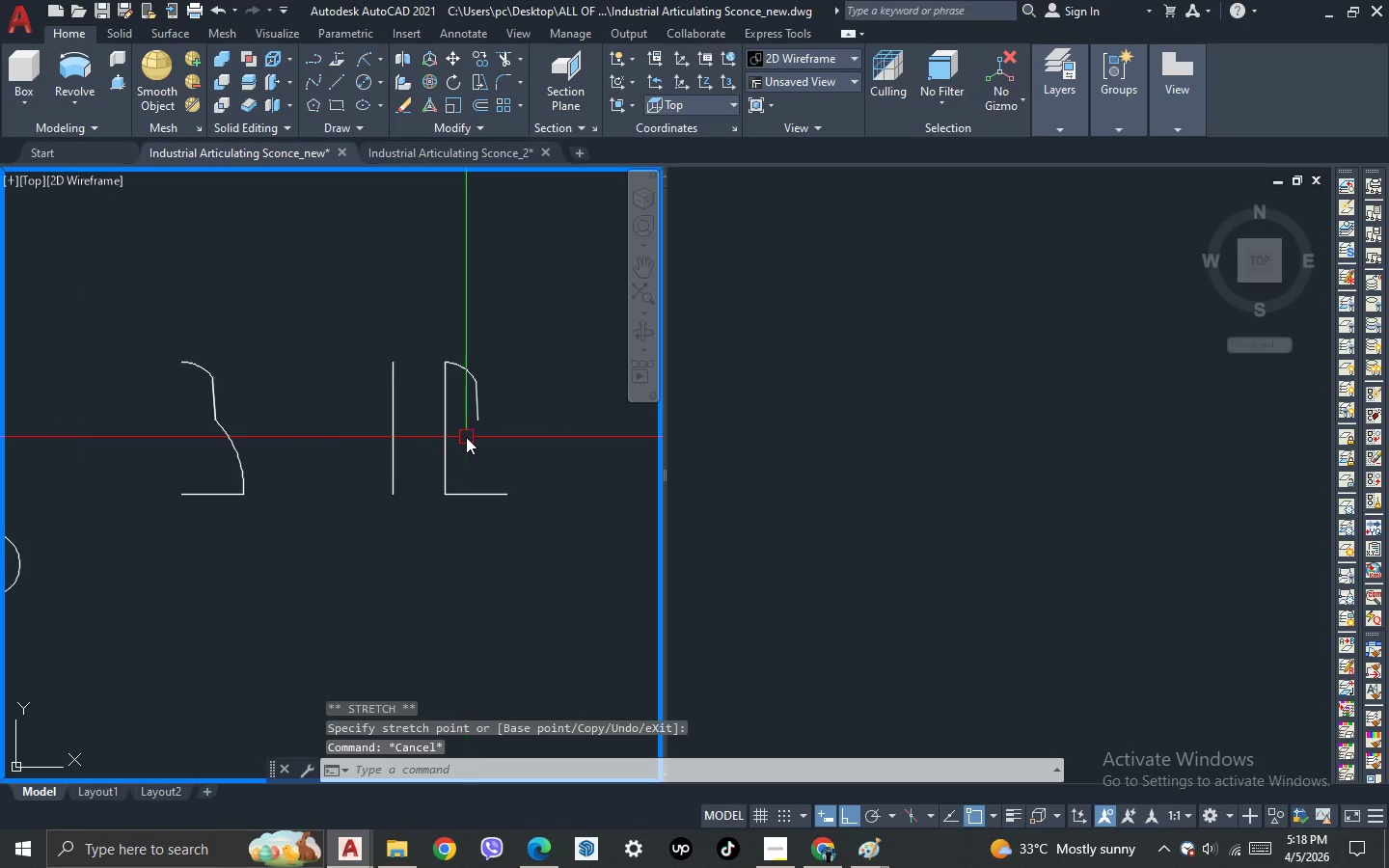 
scroll: coordinate [466, 437], scroll_direction: up, amount: 1.0
 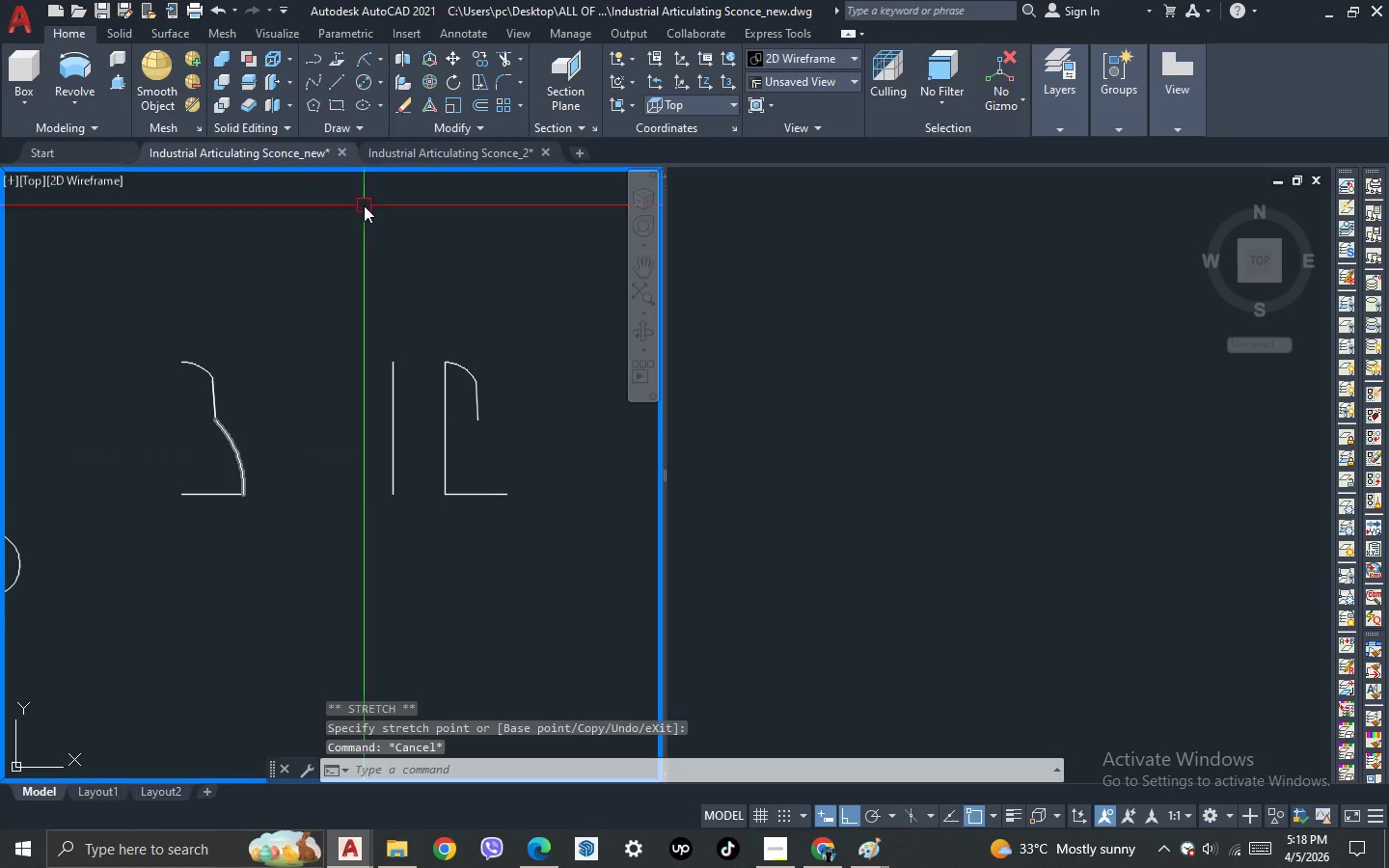 
left_click([360, 56])
 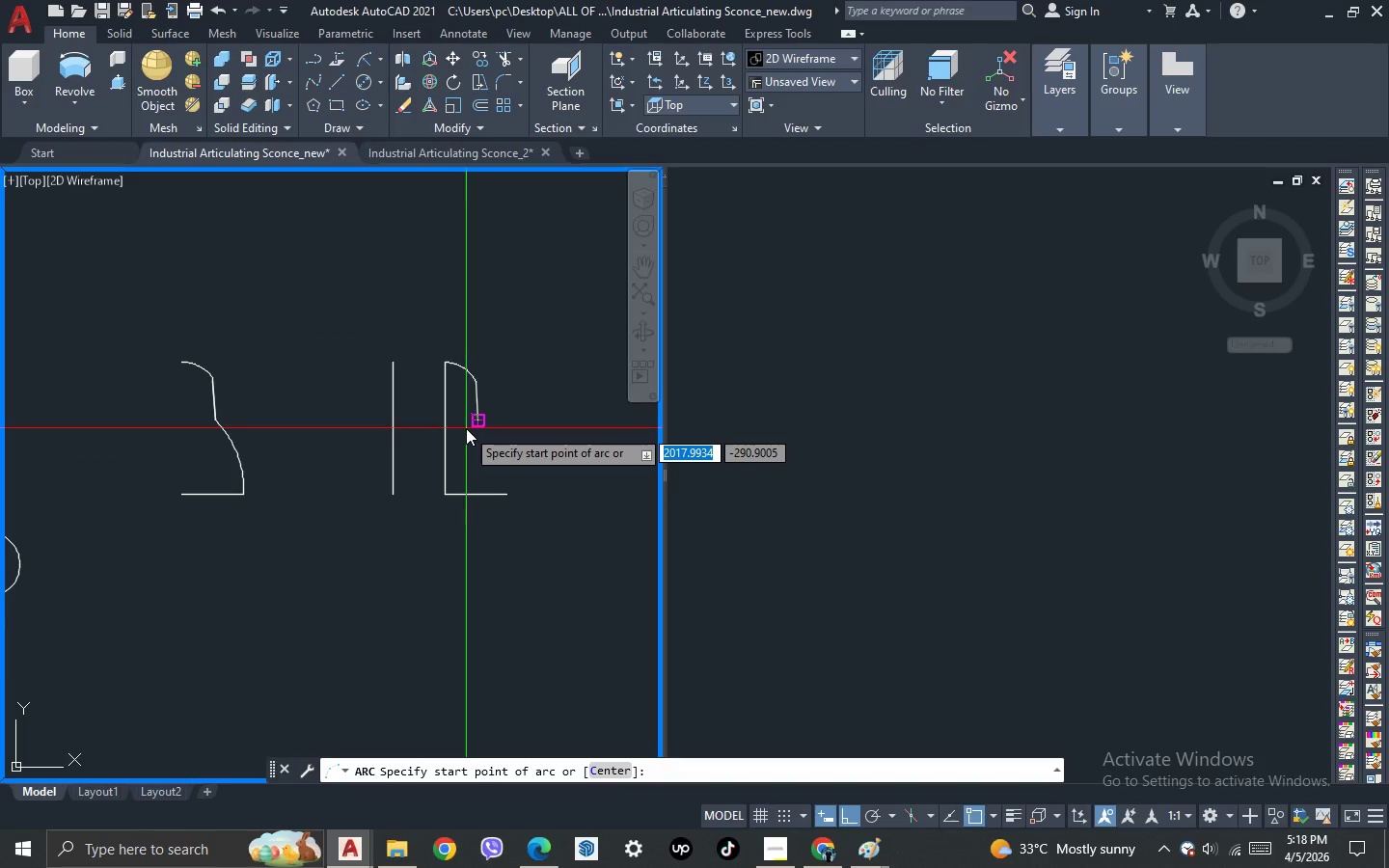 
left_click([466, 428])
 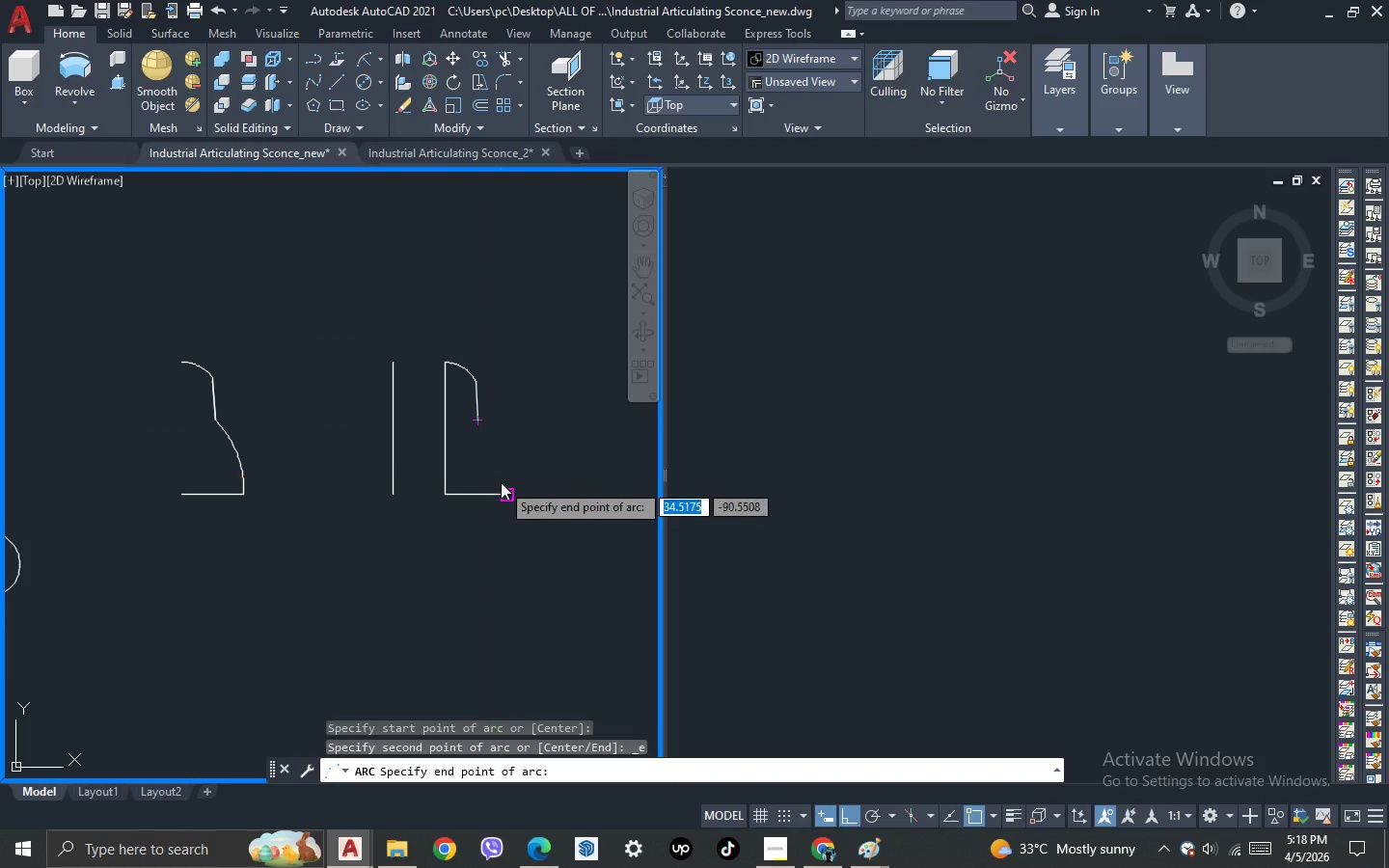 
left_click([501, 488])
 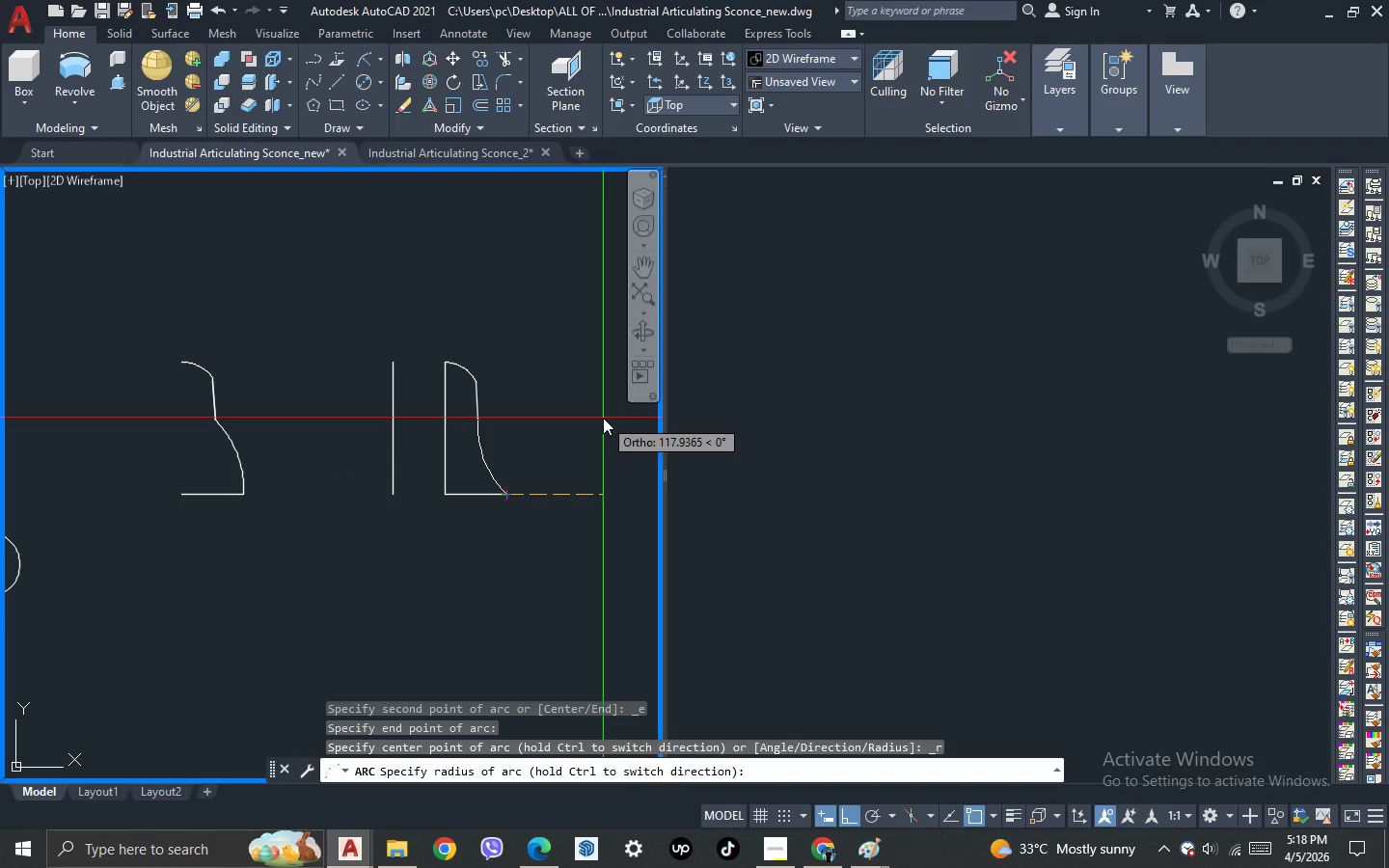 
left_click([567, 445])
 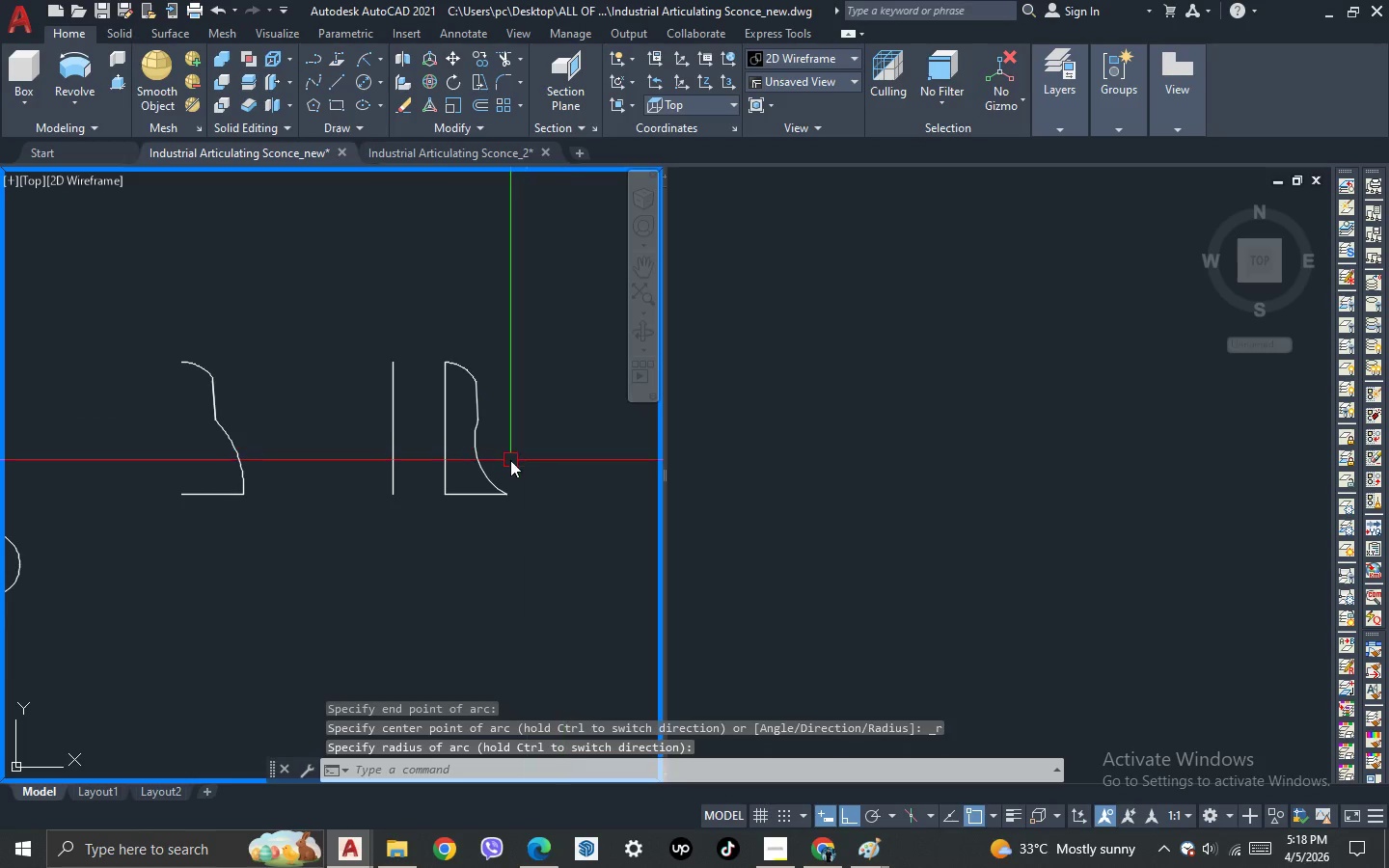 
left_click([482, 472])
 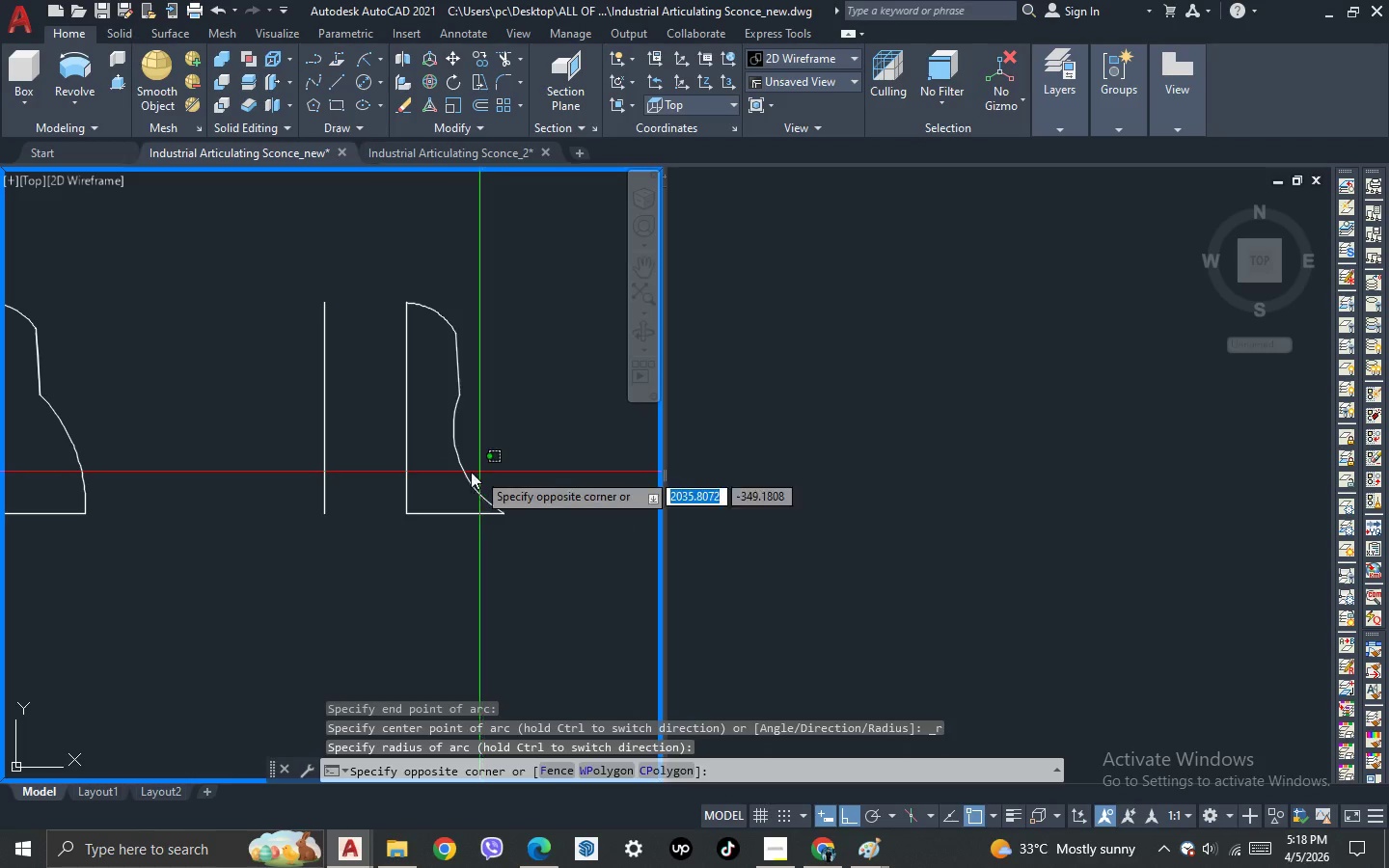 
scroll: coordinate [510, 460], scroll_direction: up, amount: 1.0
 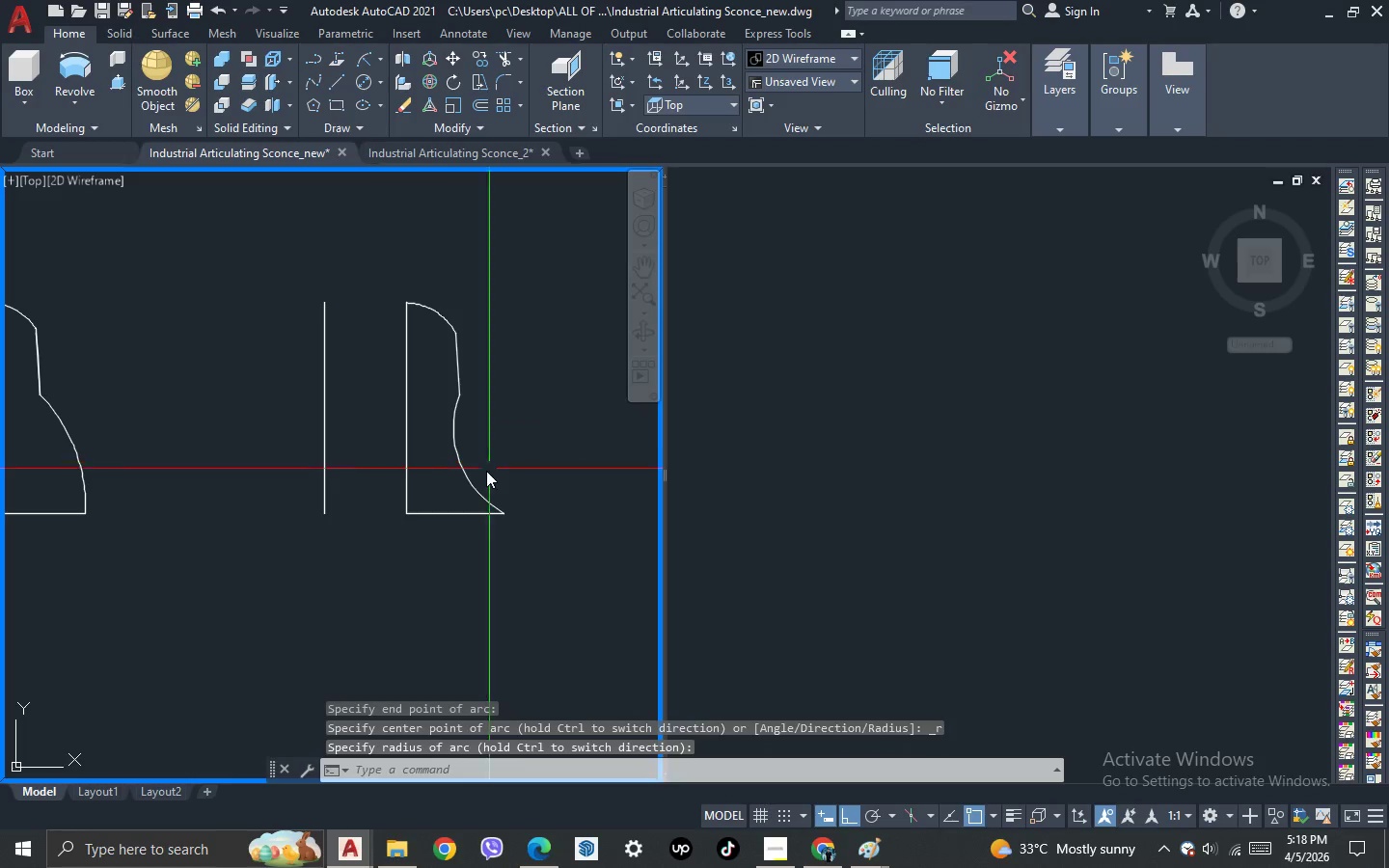 
double_click([453, 472])
 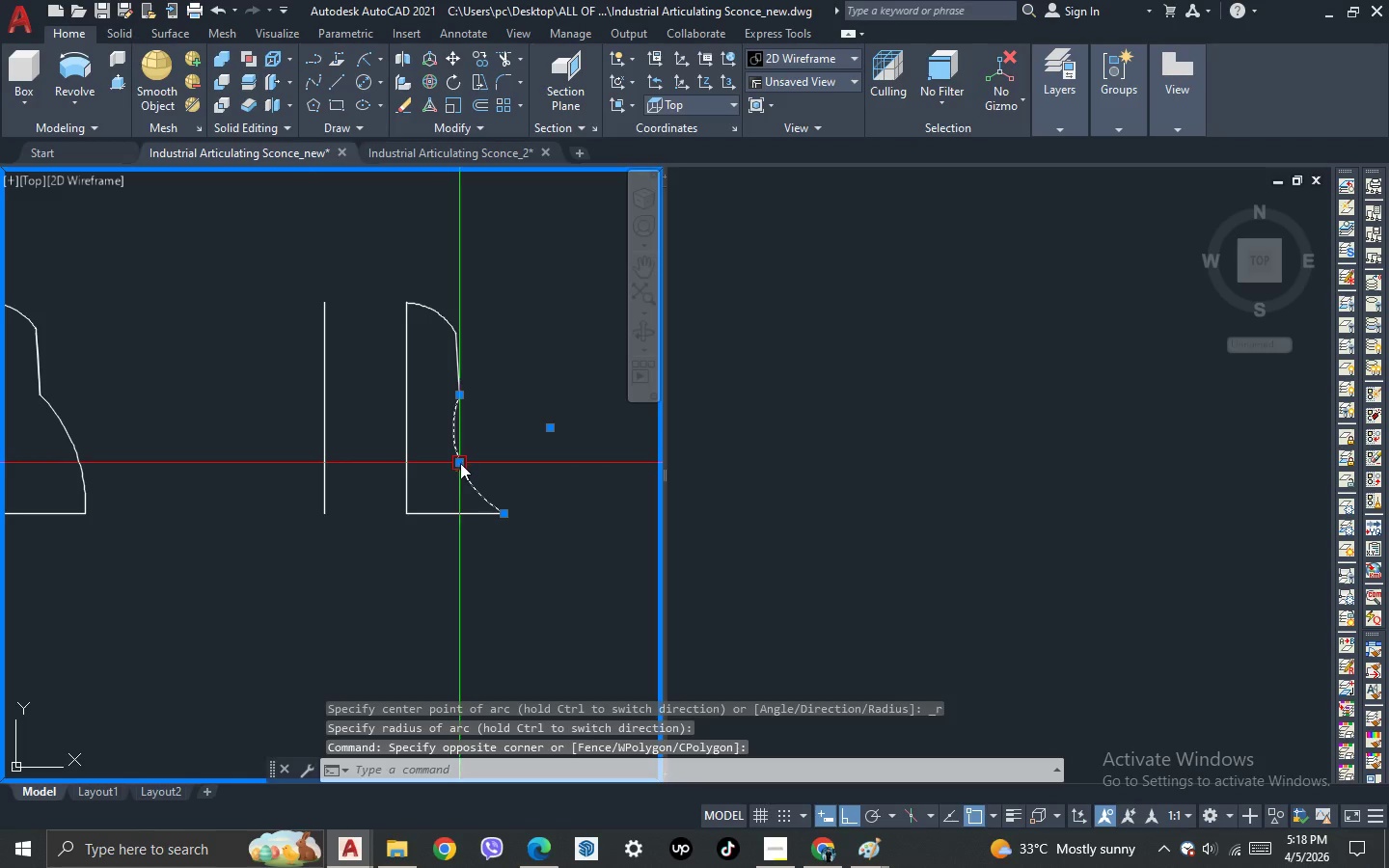 
left_click([459, 465])
 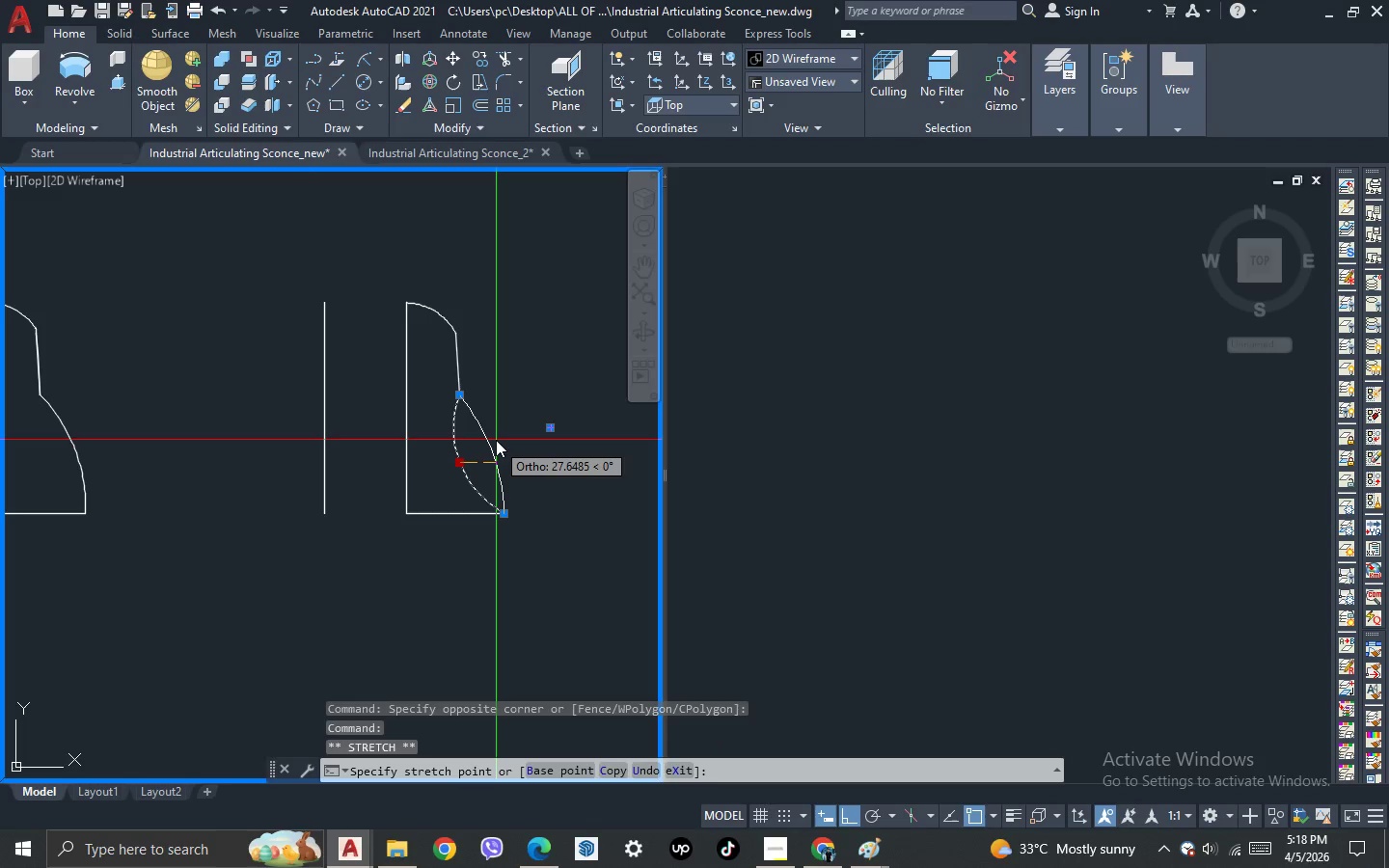 
scroll: coordinate [501, 437], scroll_direction: up, amount: 2.0
 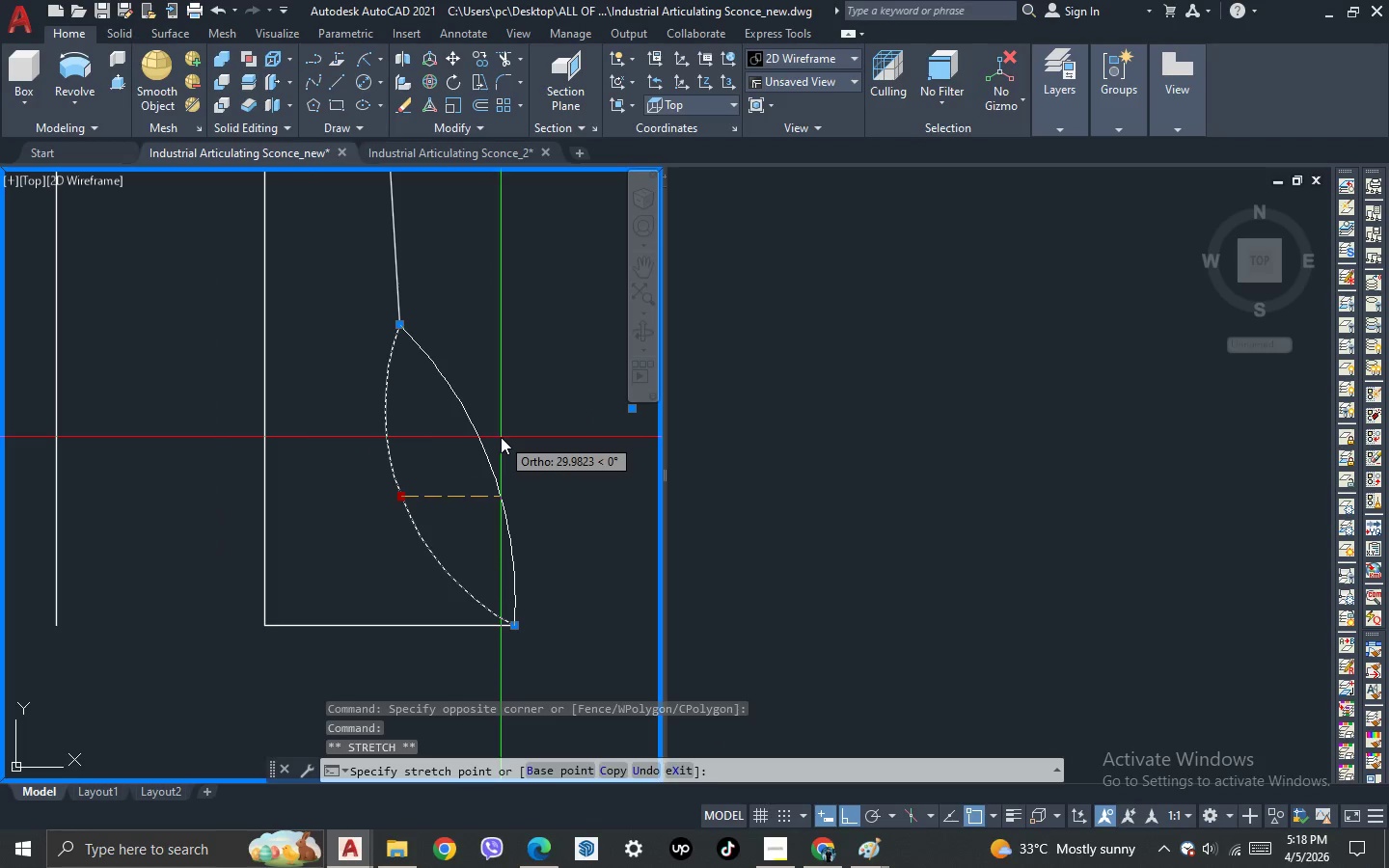 
left_click([501, 437])
 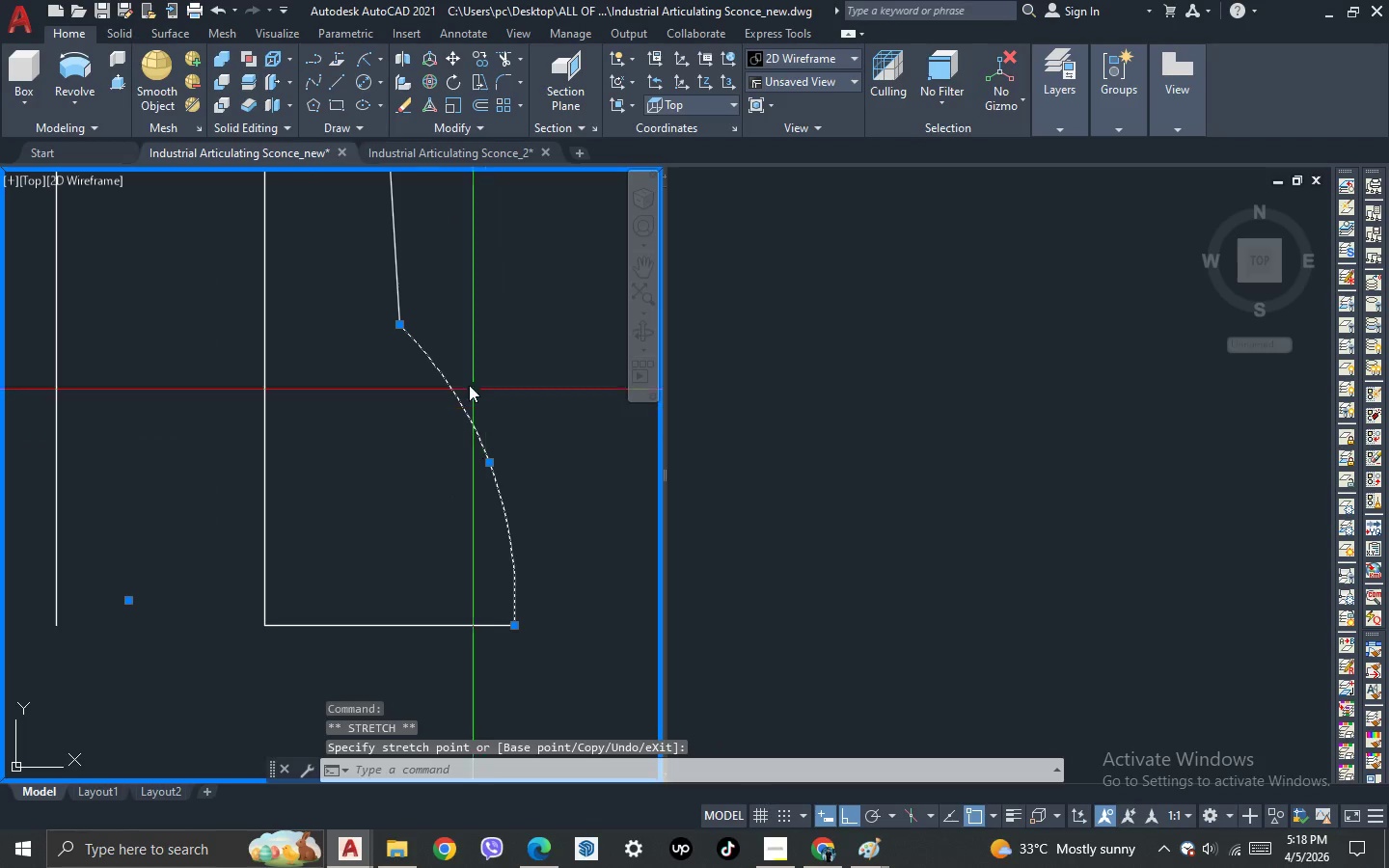 
key(Escape)
 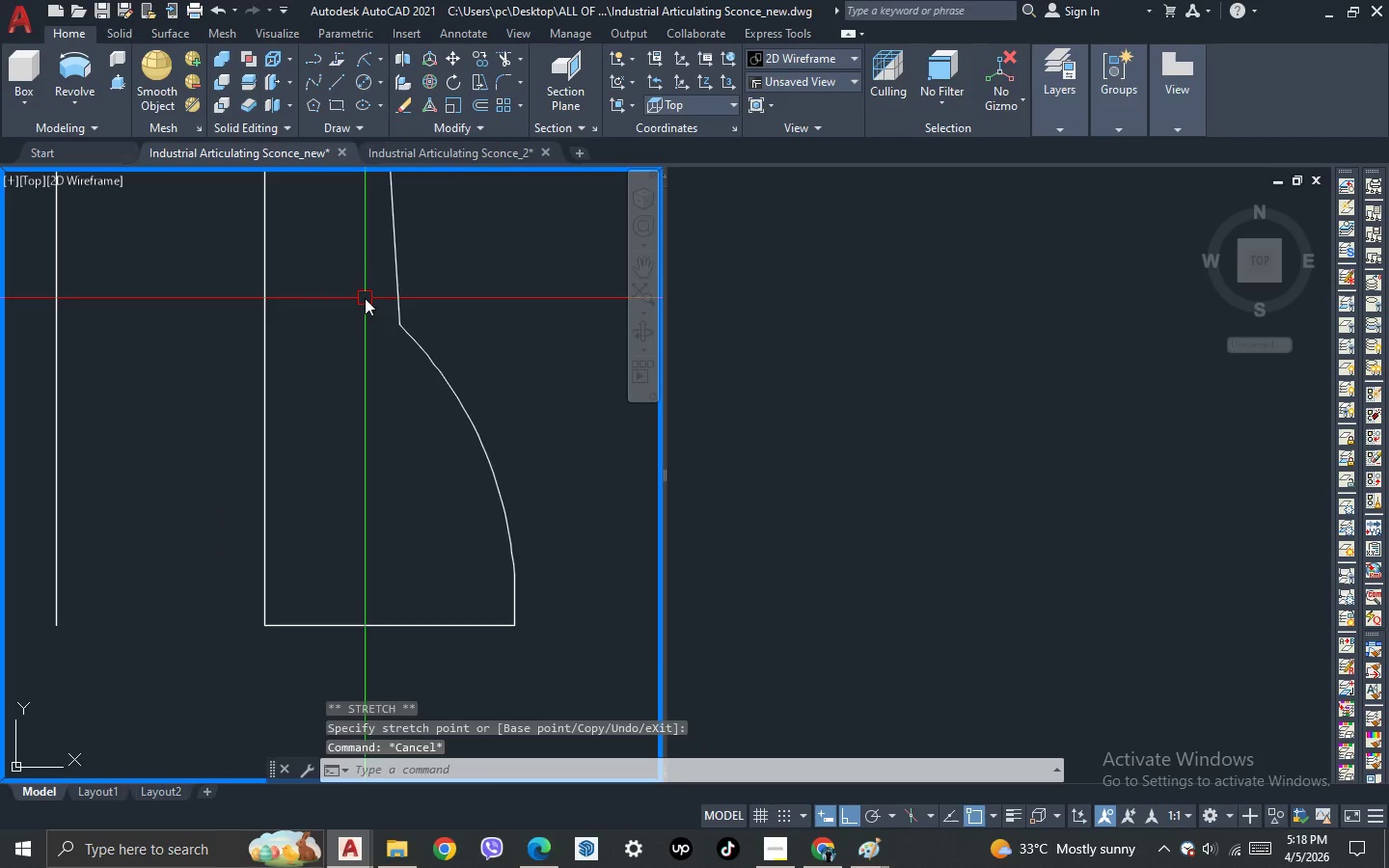 
scroll: coordinate [365, 297], scroll_direction: up, amount: 2.0
 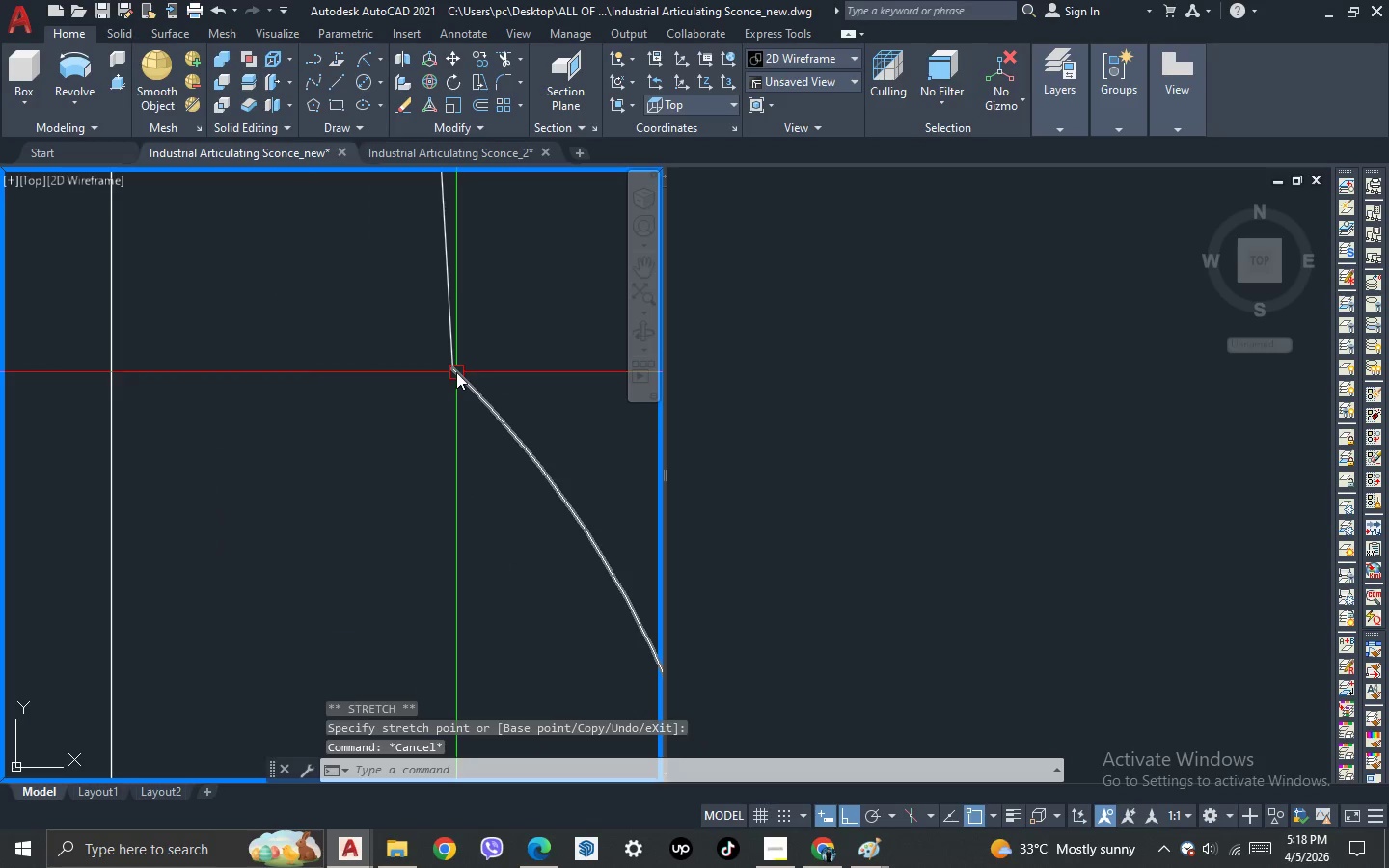 
scroll: coordinate [449, 364], scroll_direction: down, amount: 3.0
 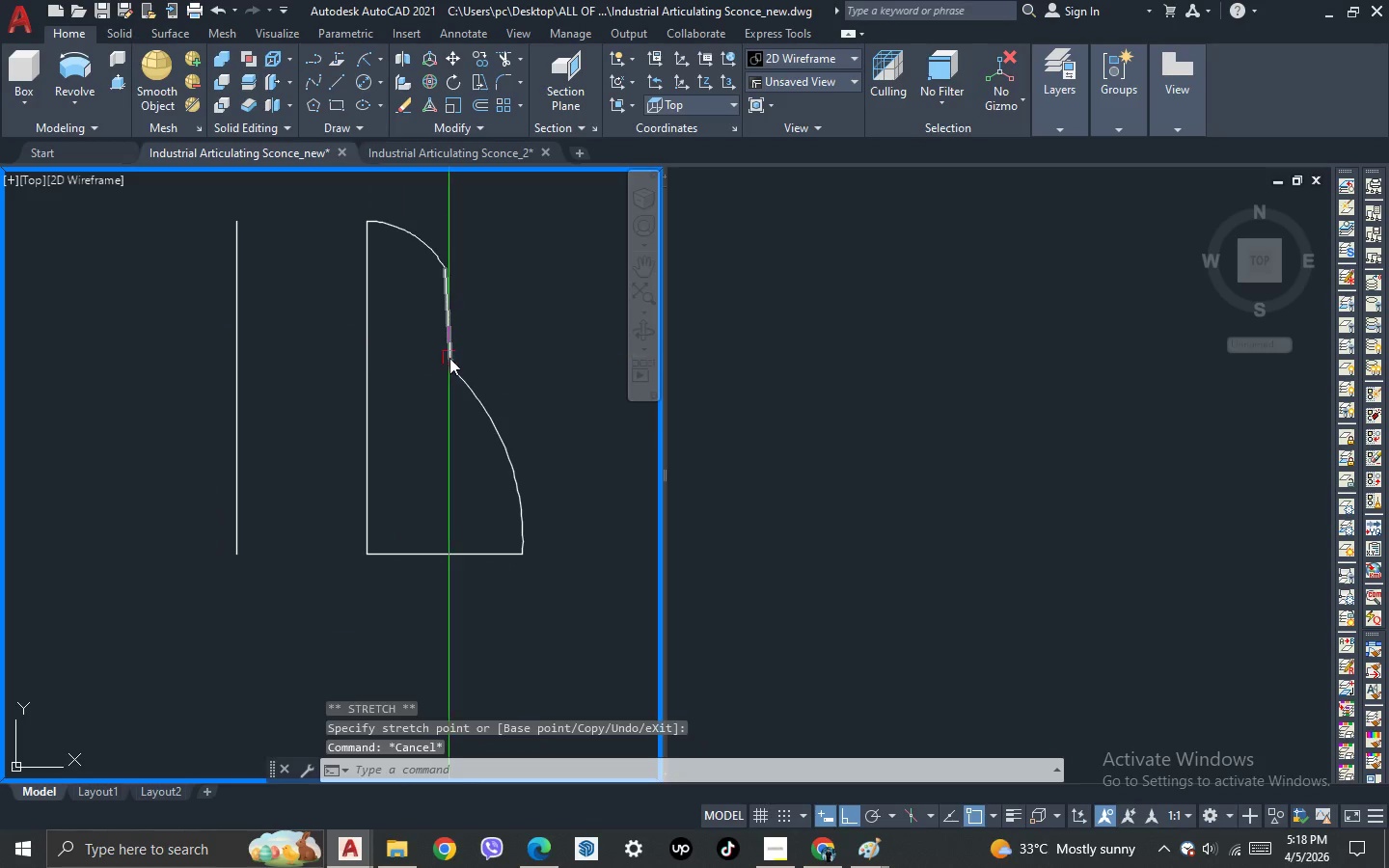 
scroll: coordinate [451, 358], scroll_direction: up, amount: 2.0
 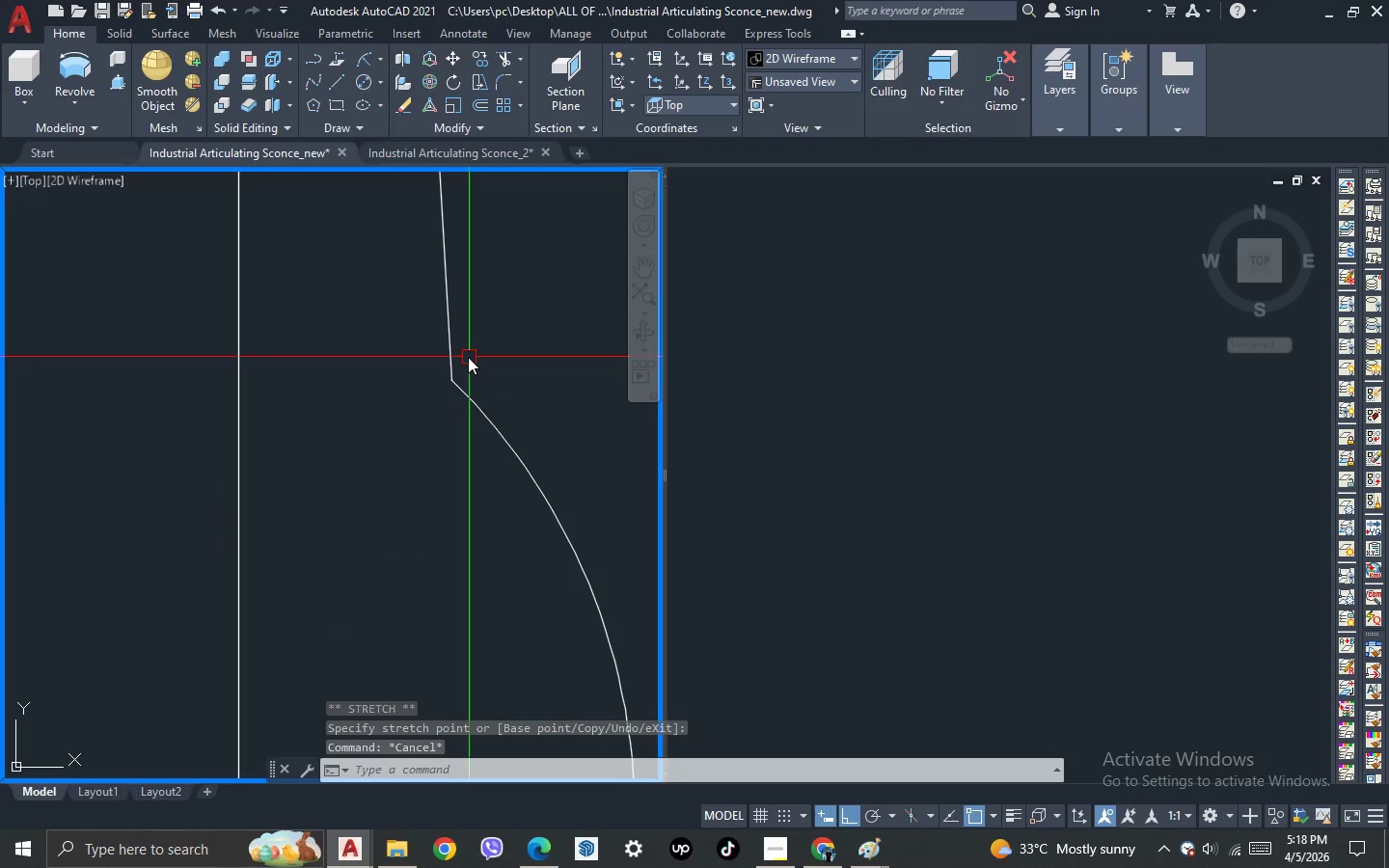 
key(F)
 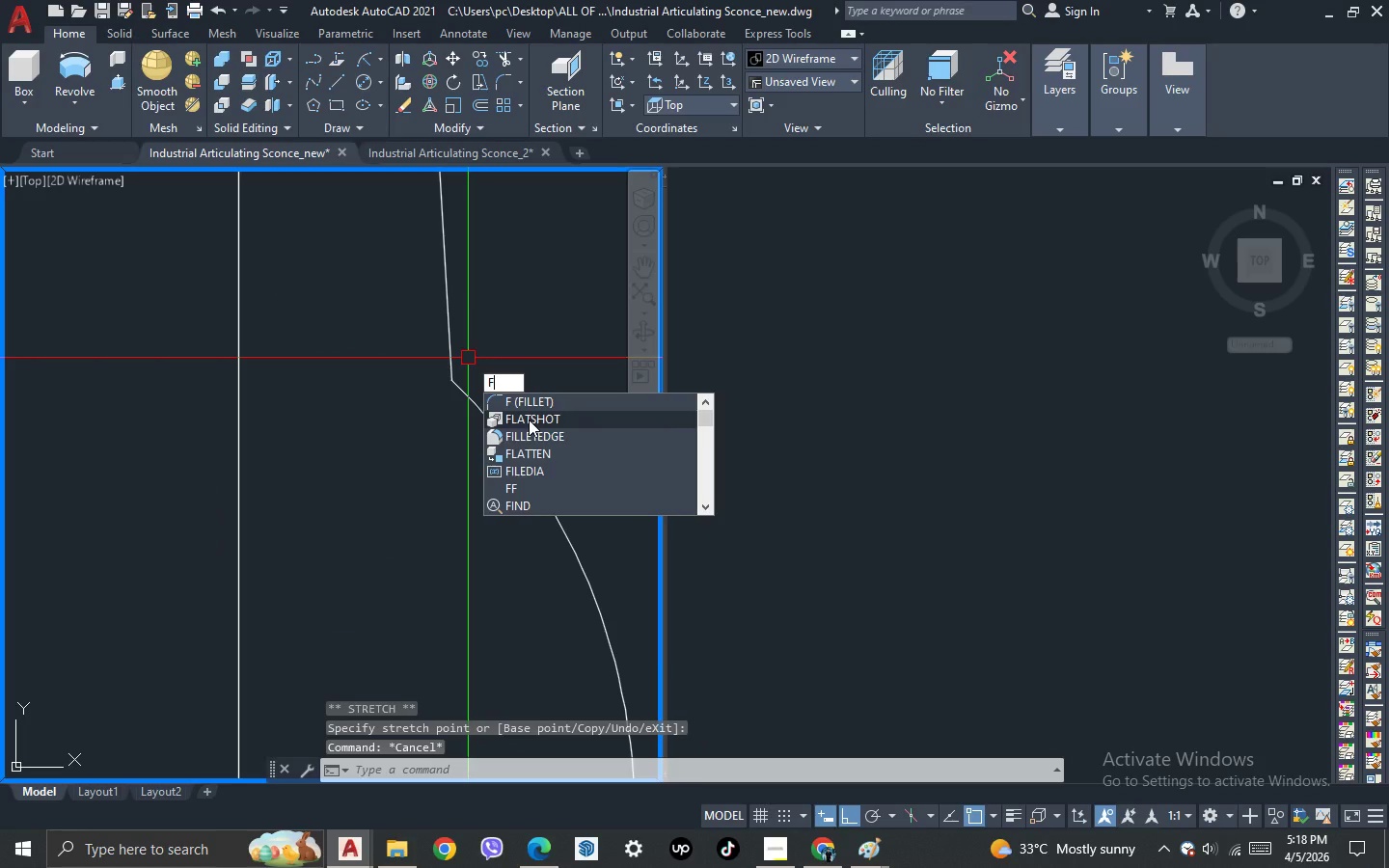 
left_click([531, 405])
 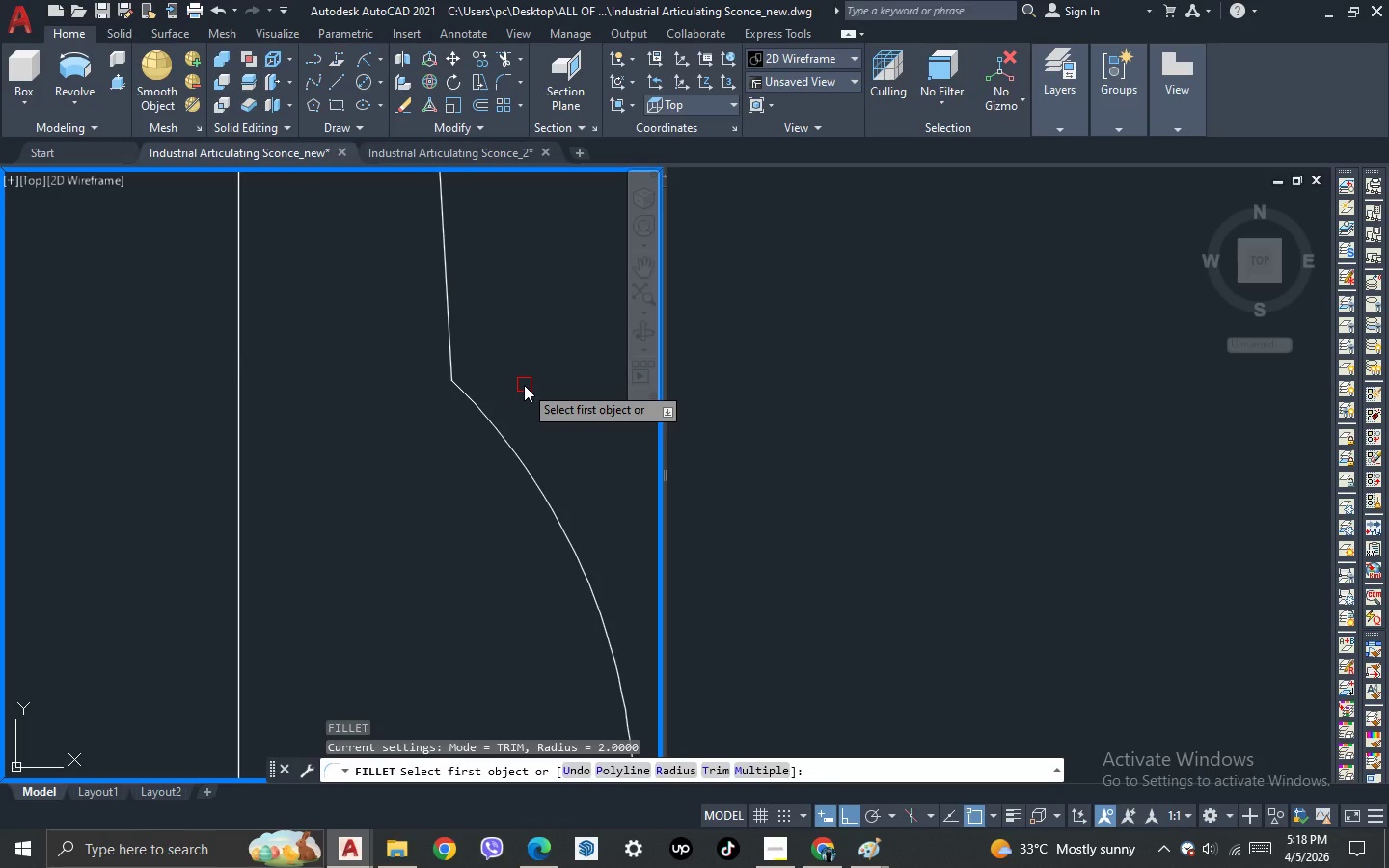 
key(R)
 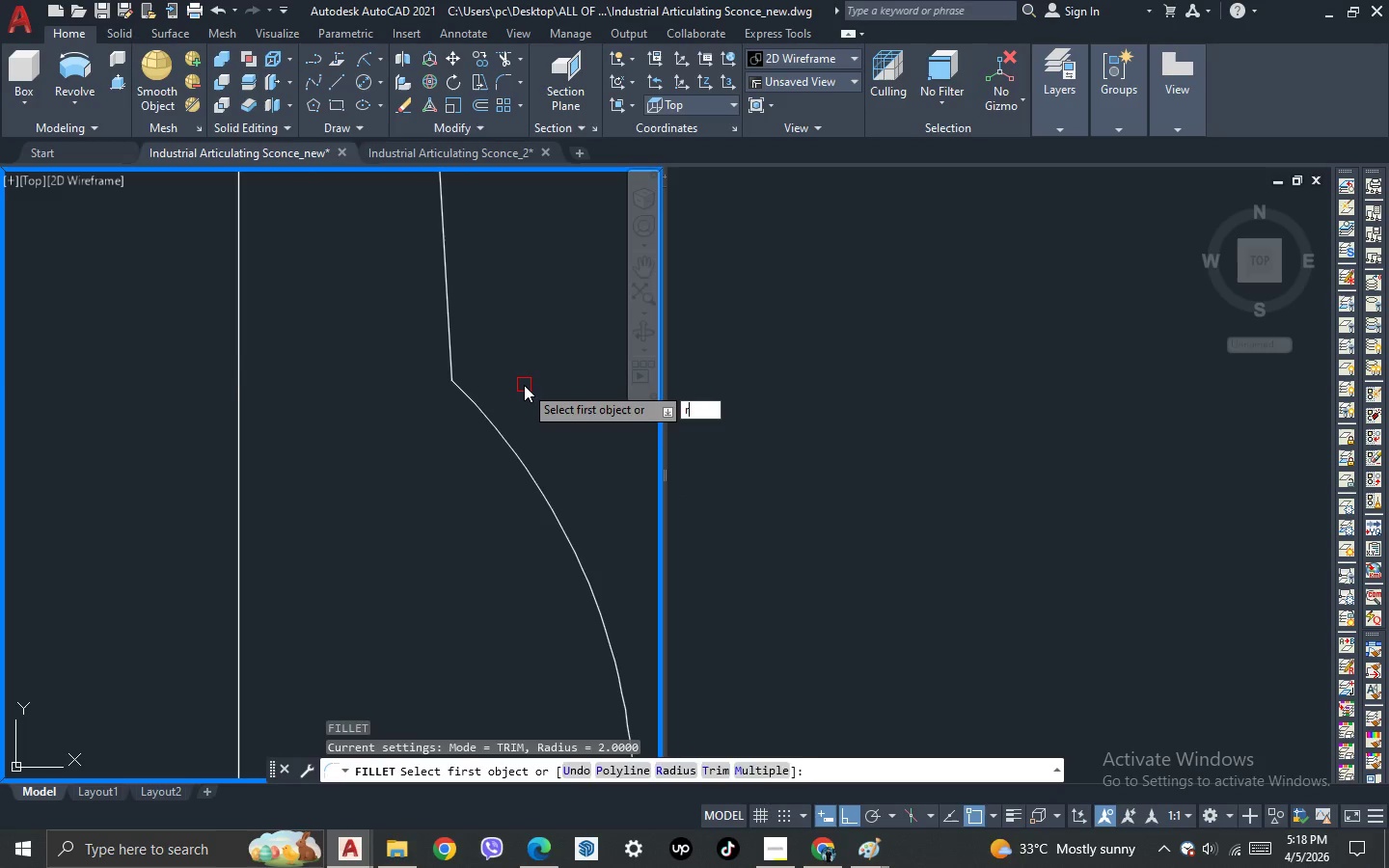 
key(Space)
 